 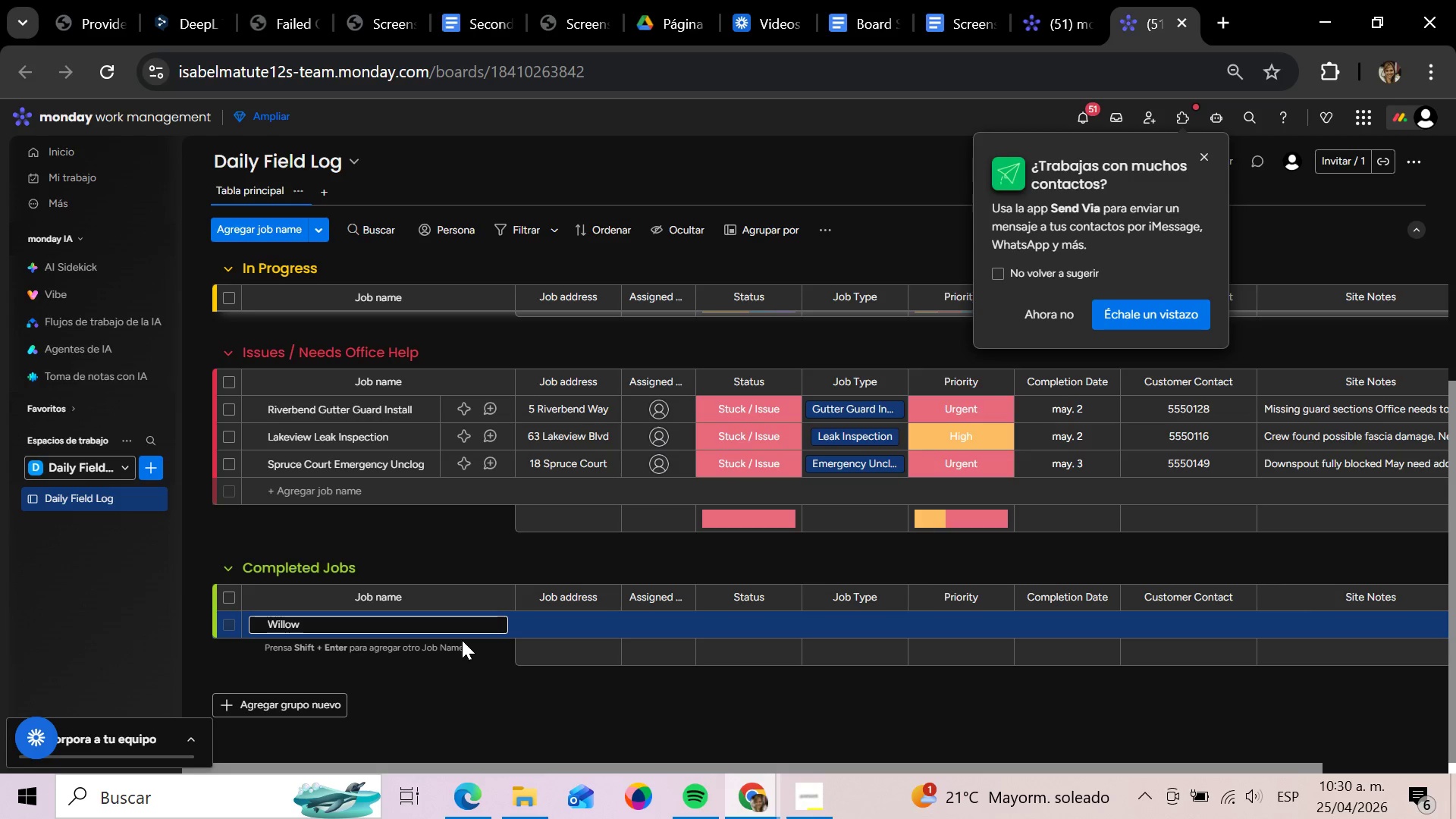 
key(Space)
 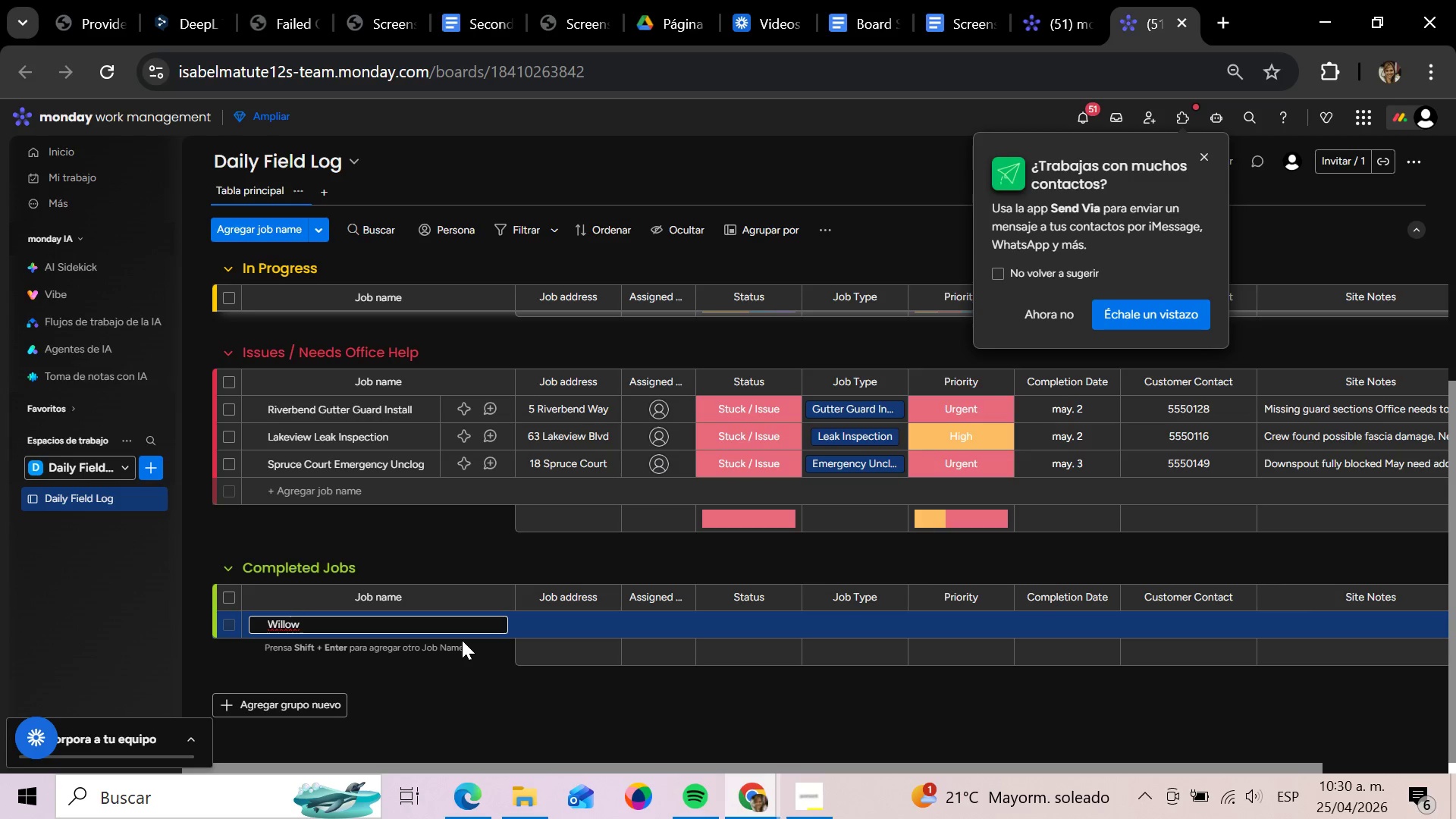 
wait(5.5)
 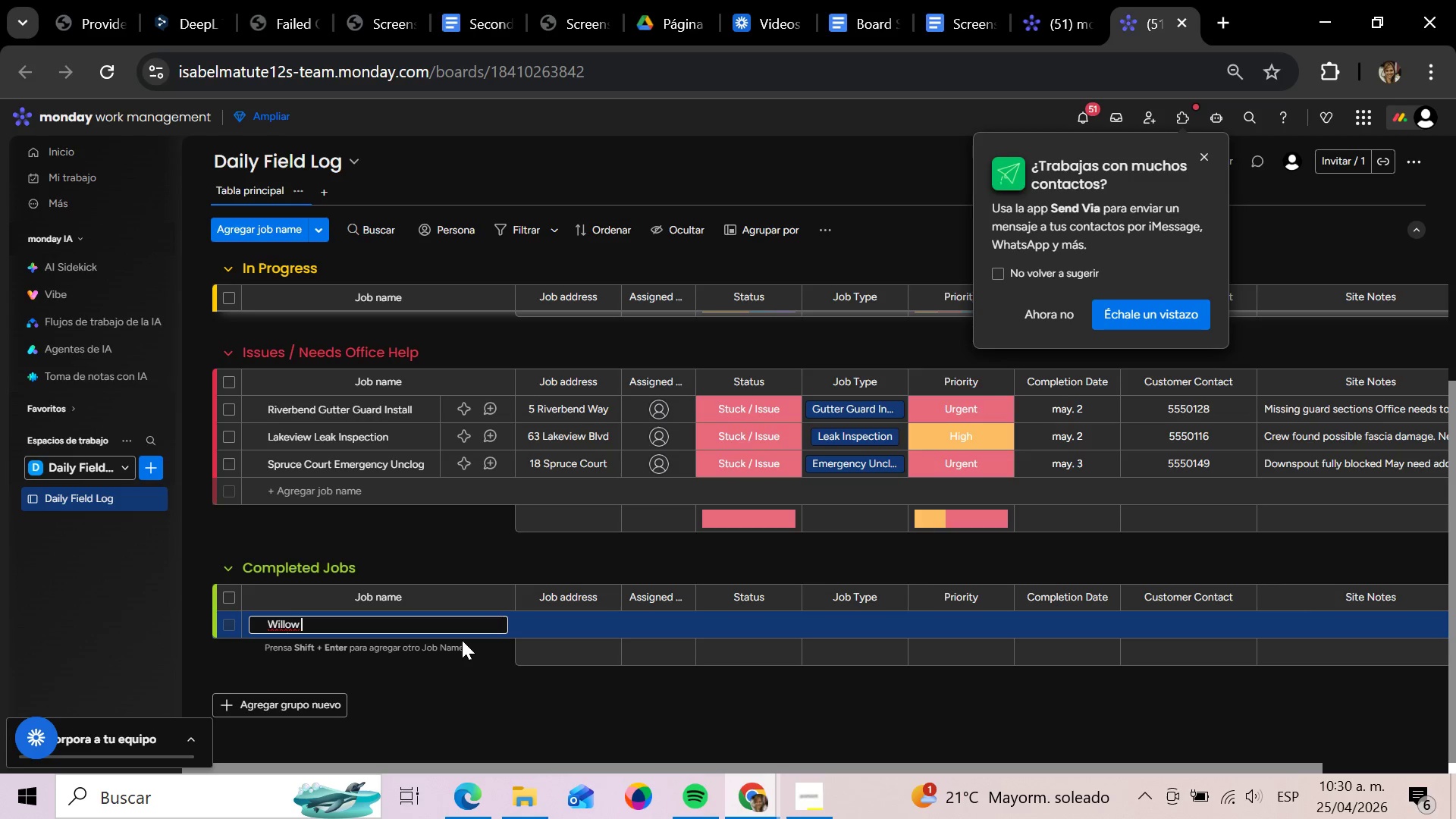 
type(Lae)
key(Backspace)
type(ne Seasonal Clean)
 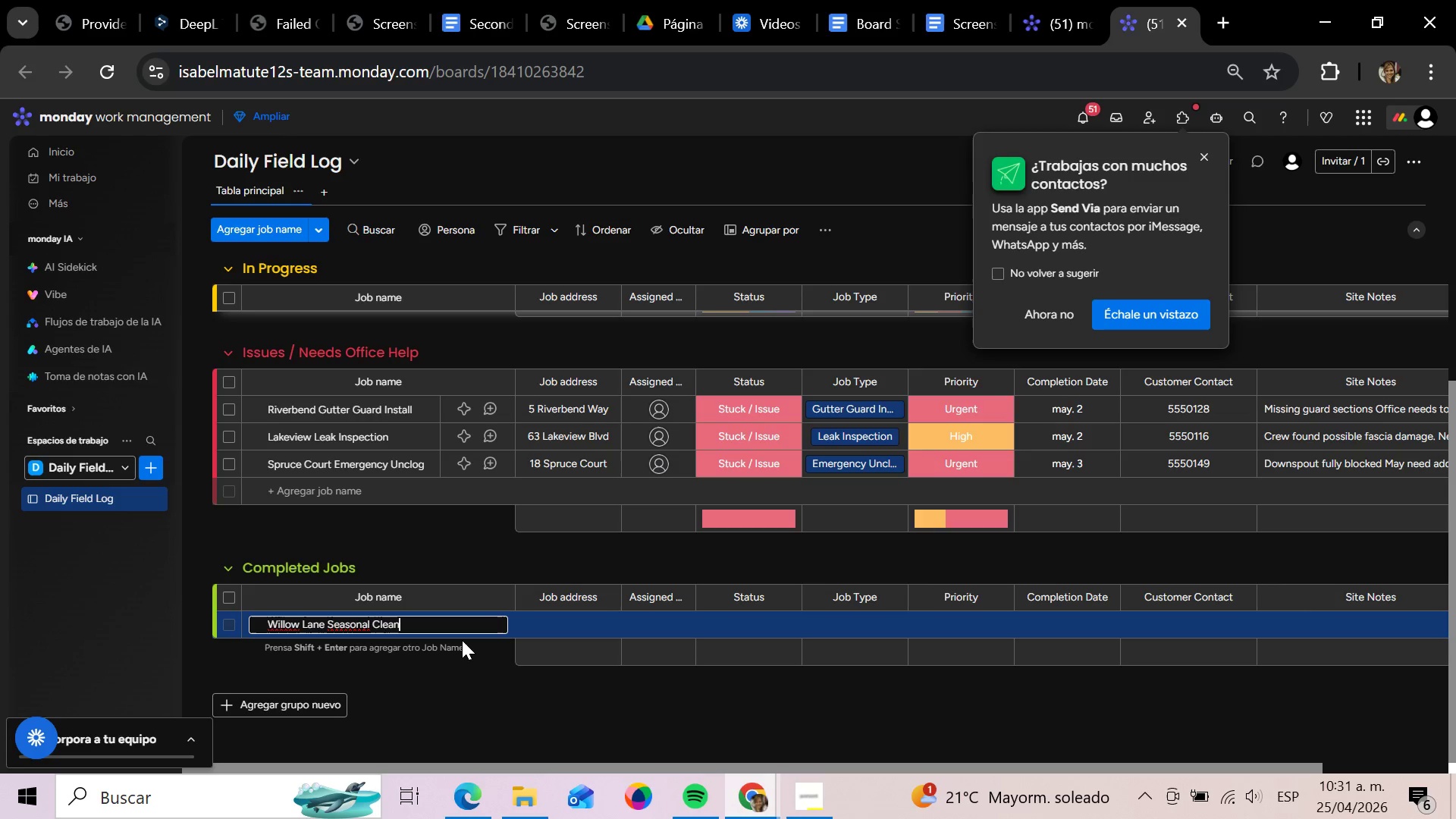 
key(Enter)
 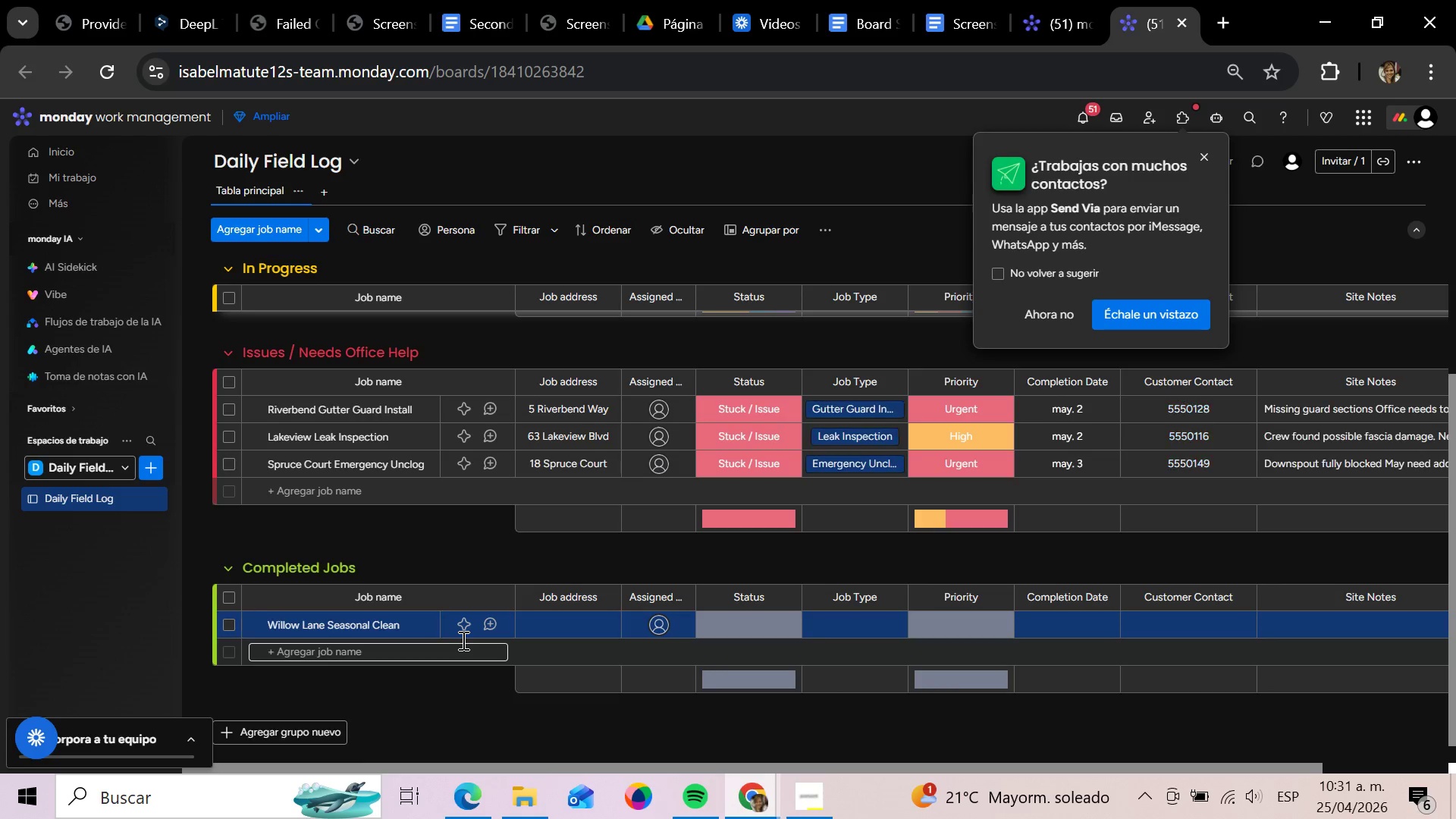 
key(CapsLock)
 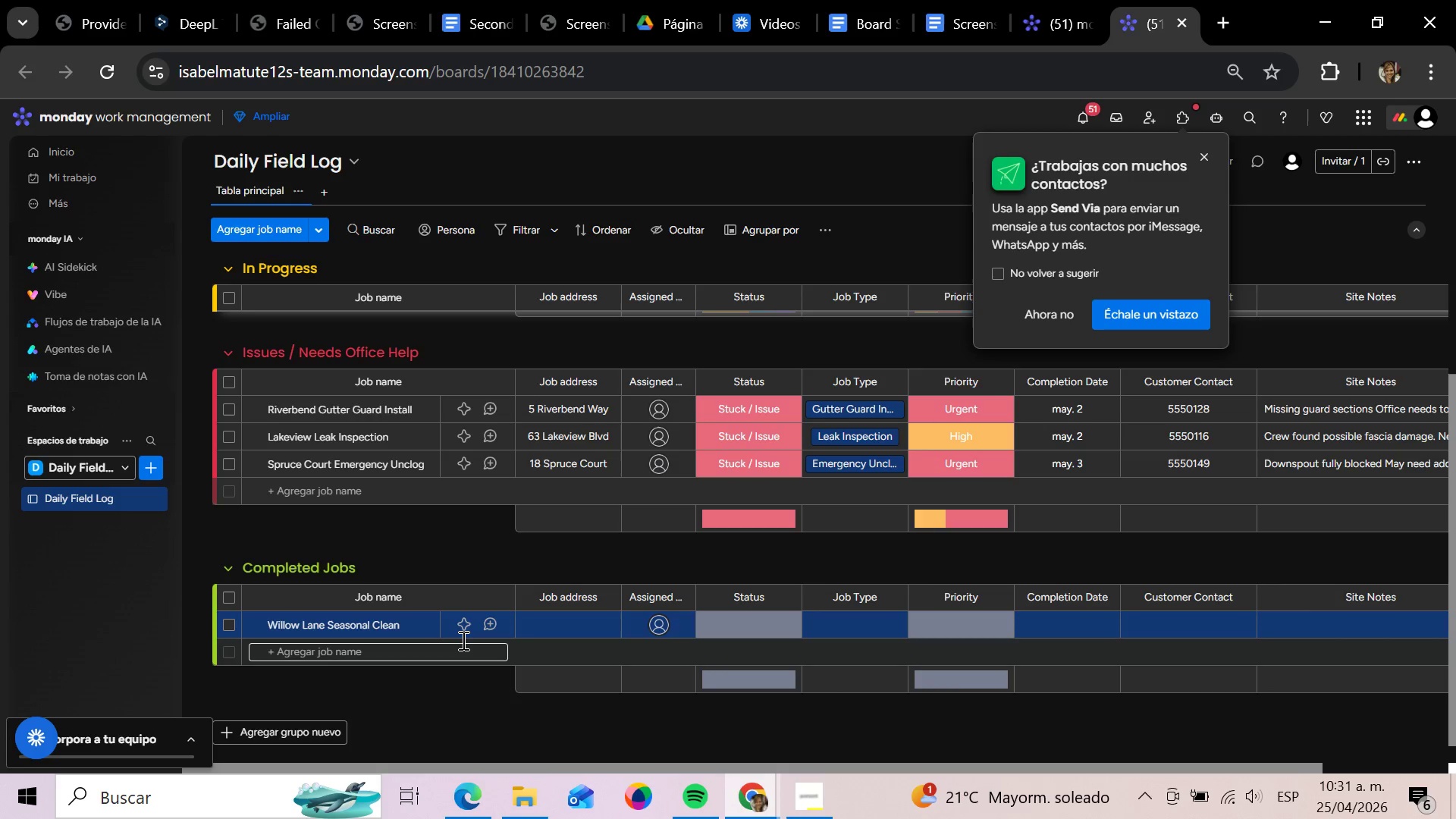 
key(S)
 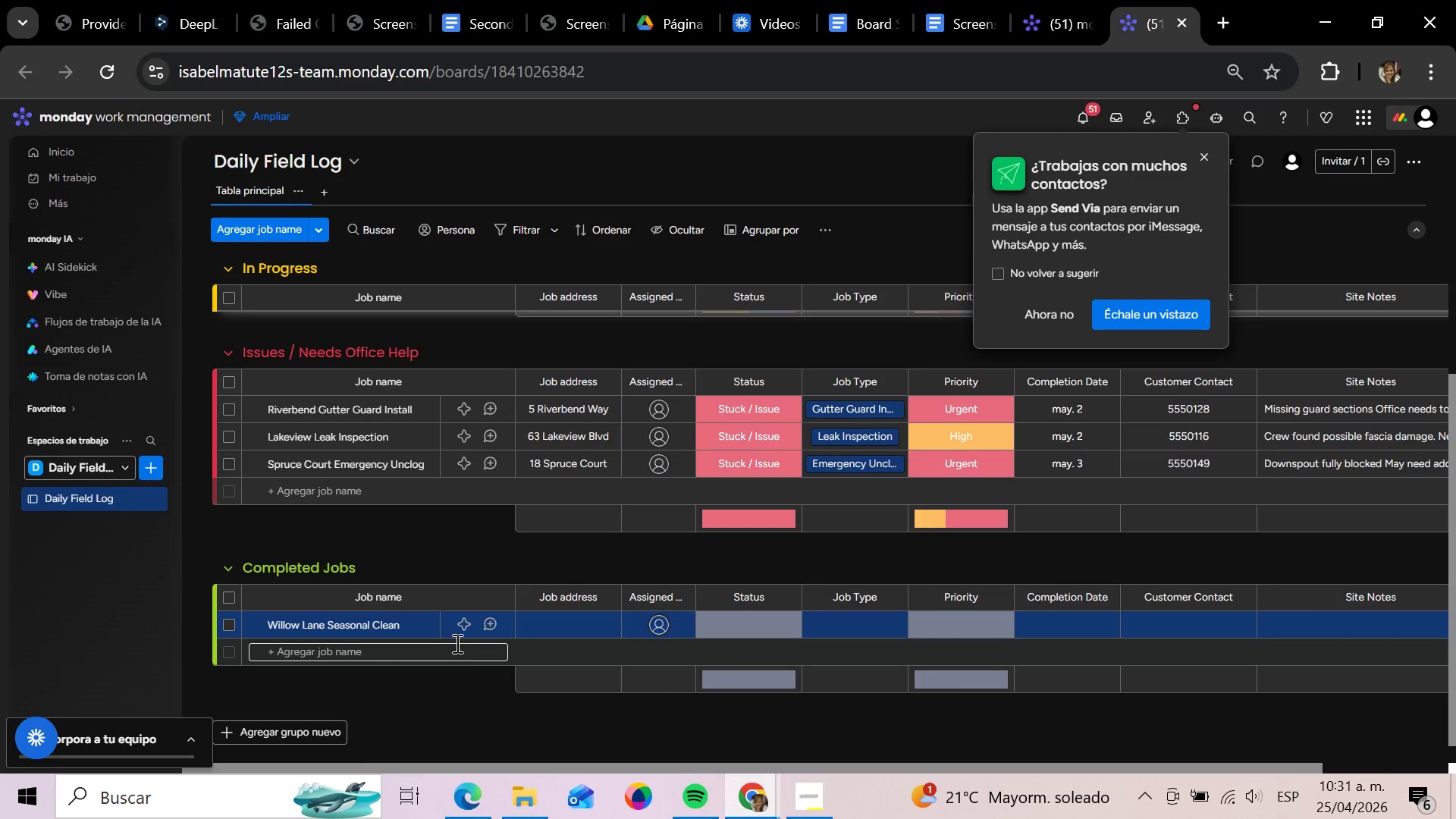 
left_click([544, 619])
 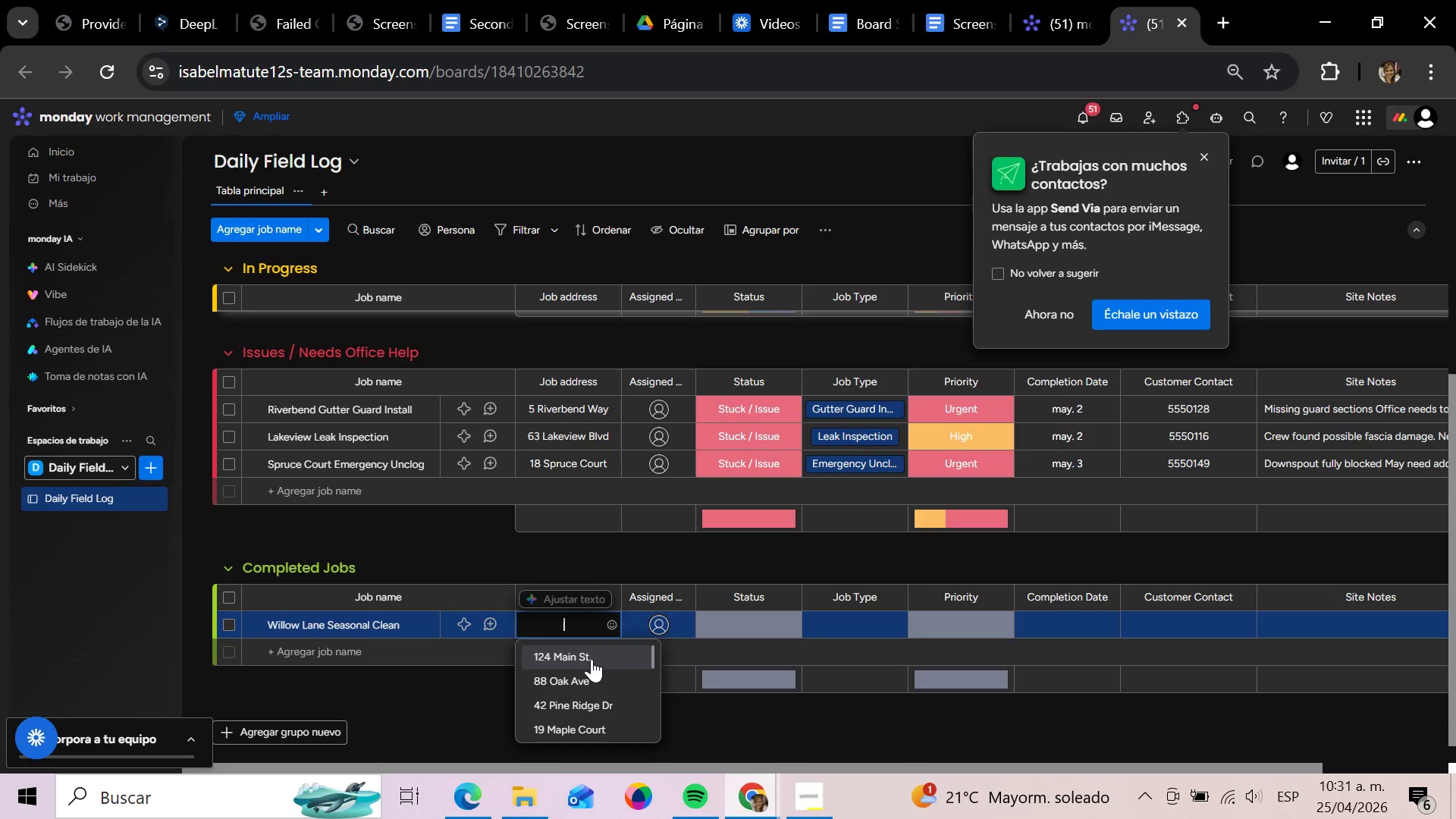 
type(91 w)
key(Backspace)
type(w)
key(Backspace)
type(Willow)
 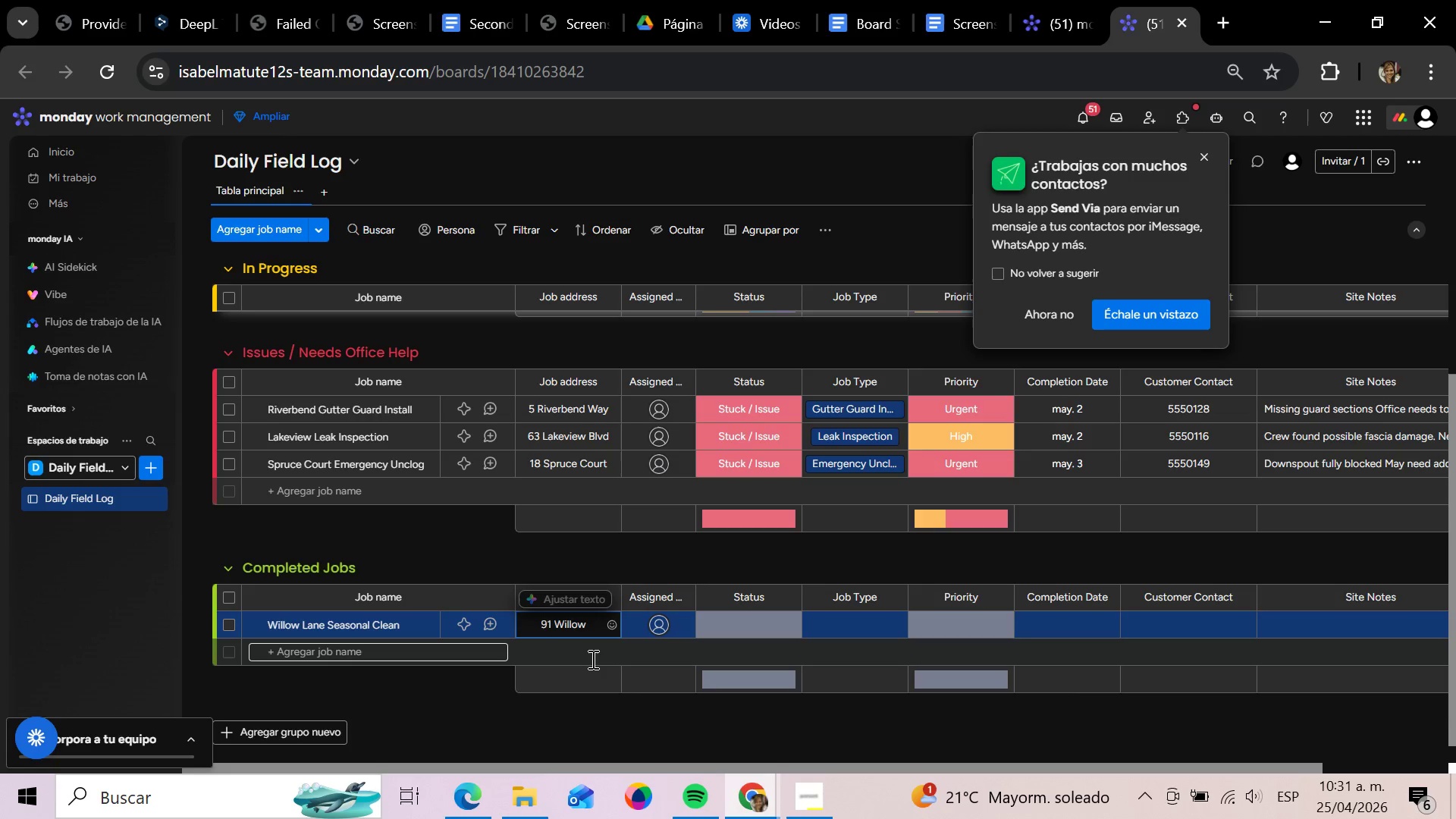 
wait(8.78)
 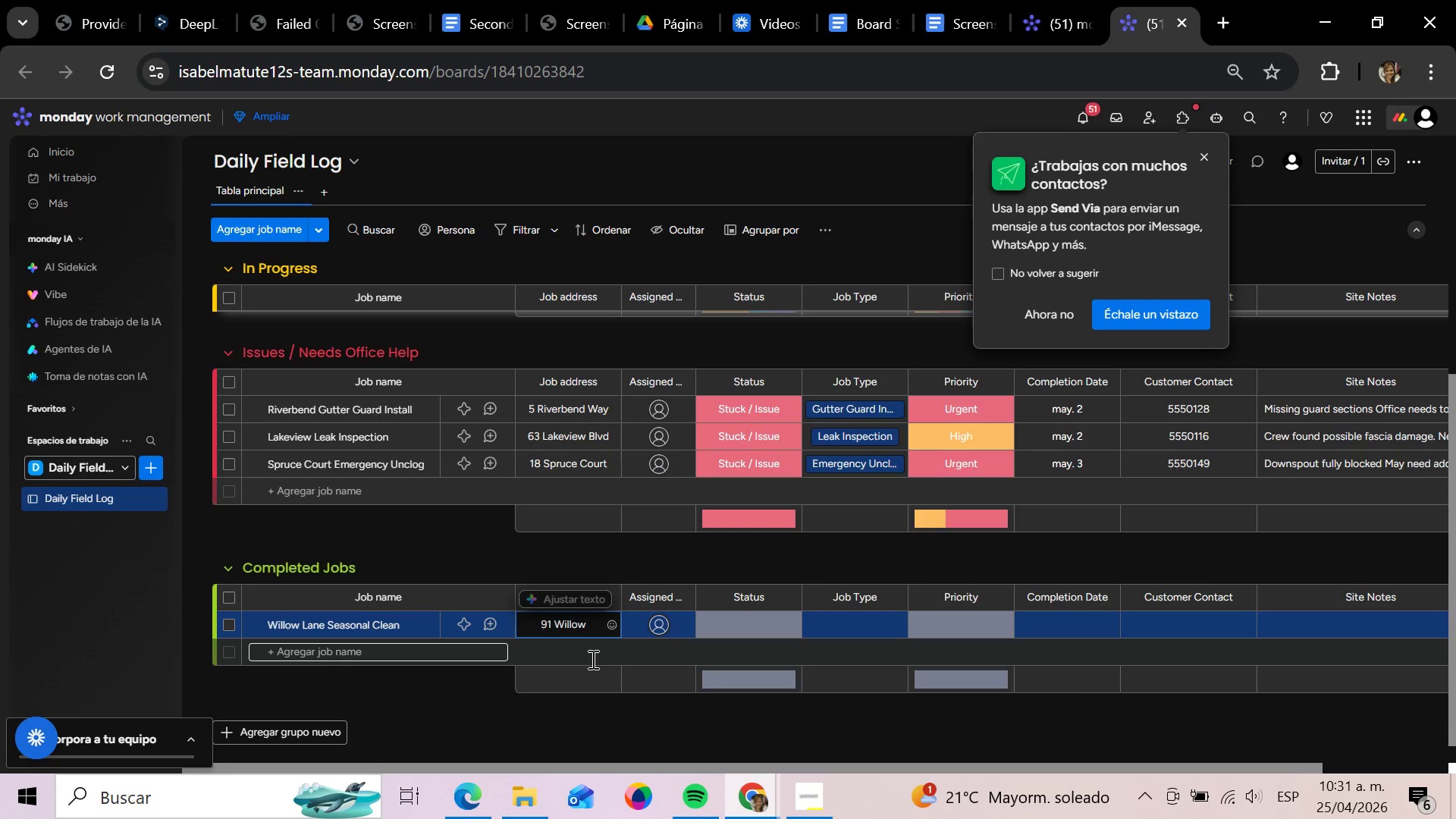 
type( Lane )
 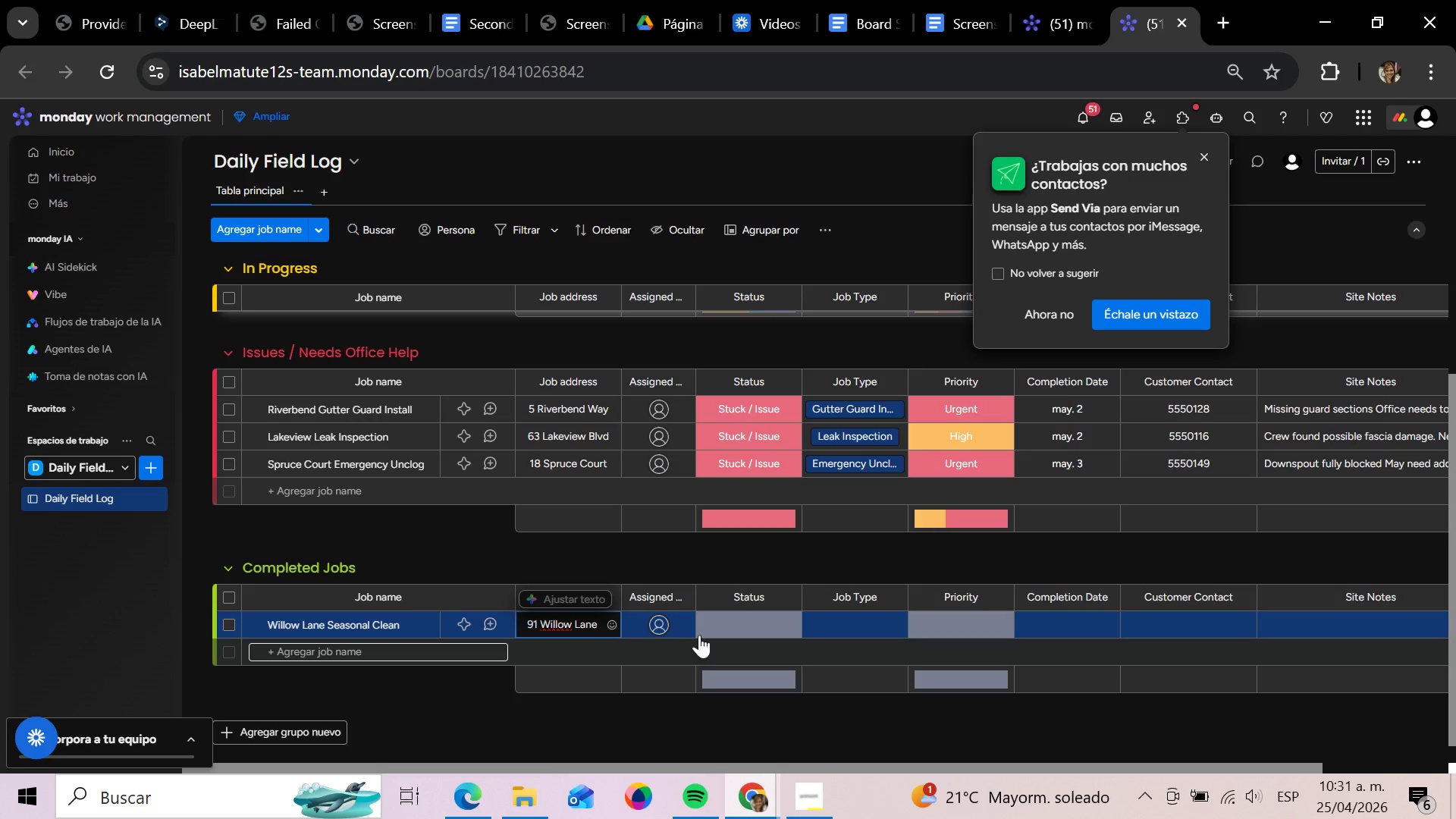 
left_click([771, 622])
 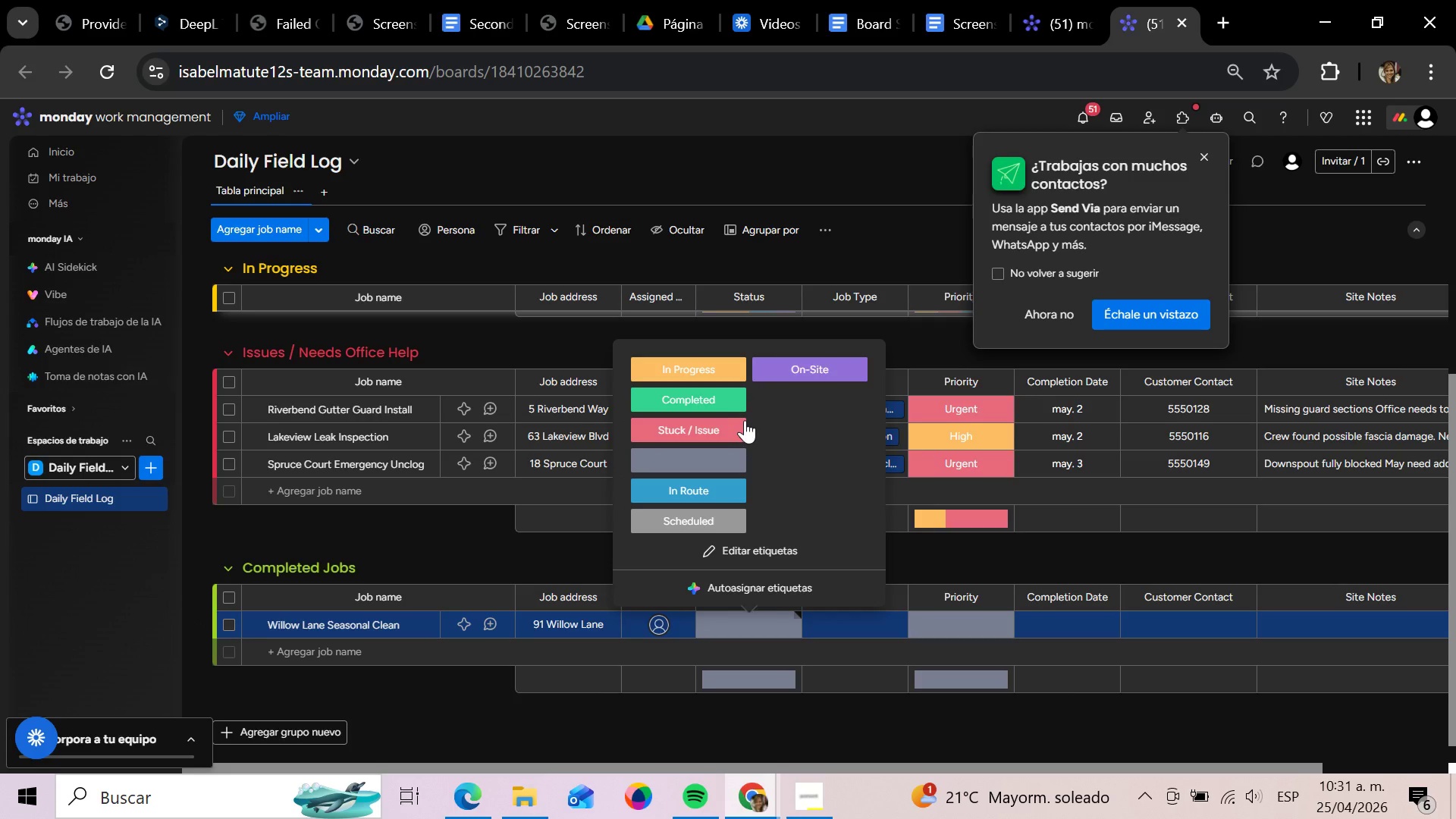 
left_click([719, 400])
 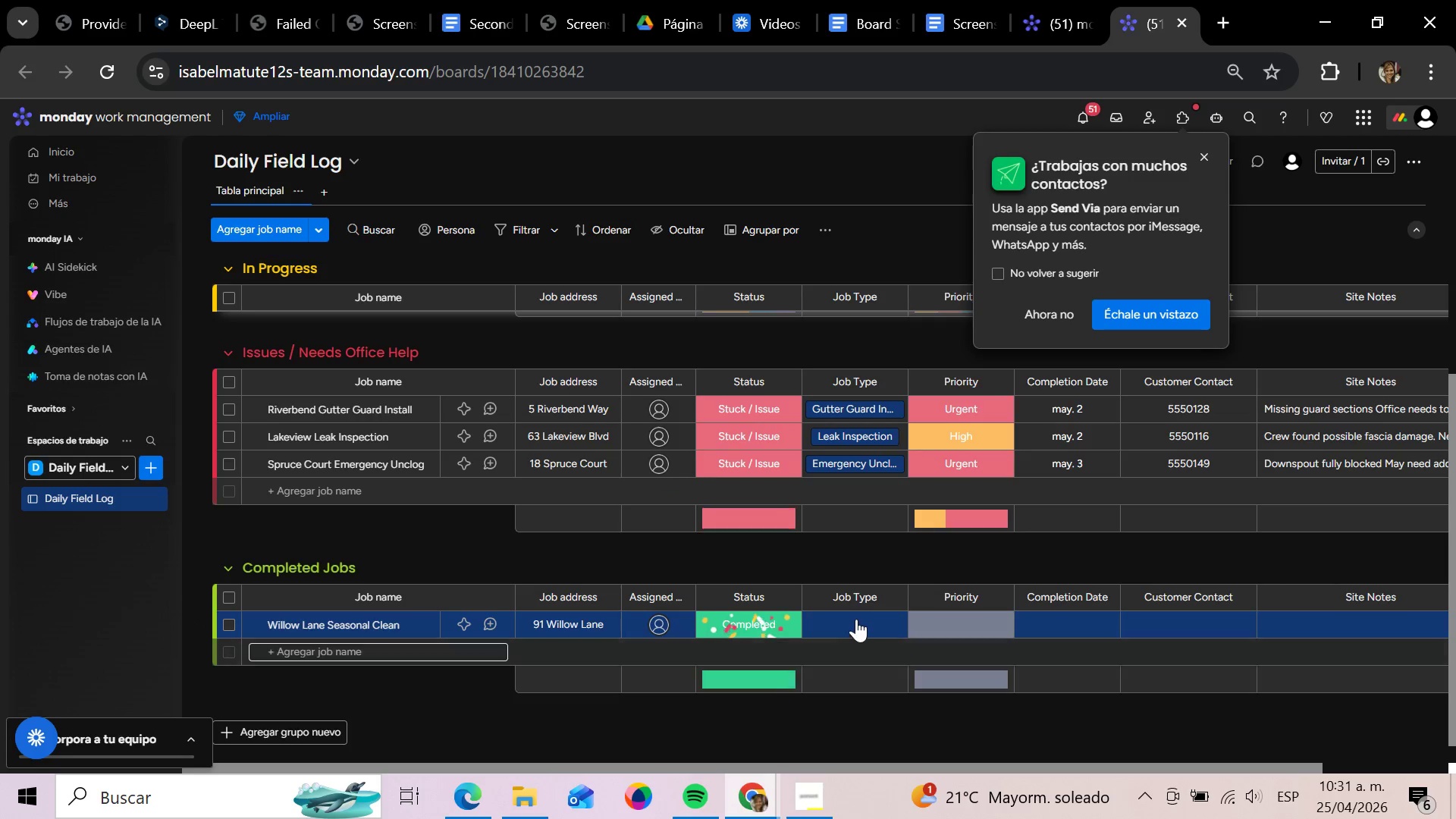 
left_click([856, 619])
 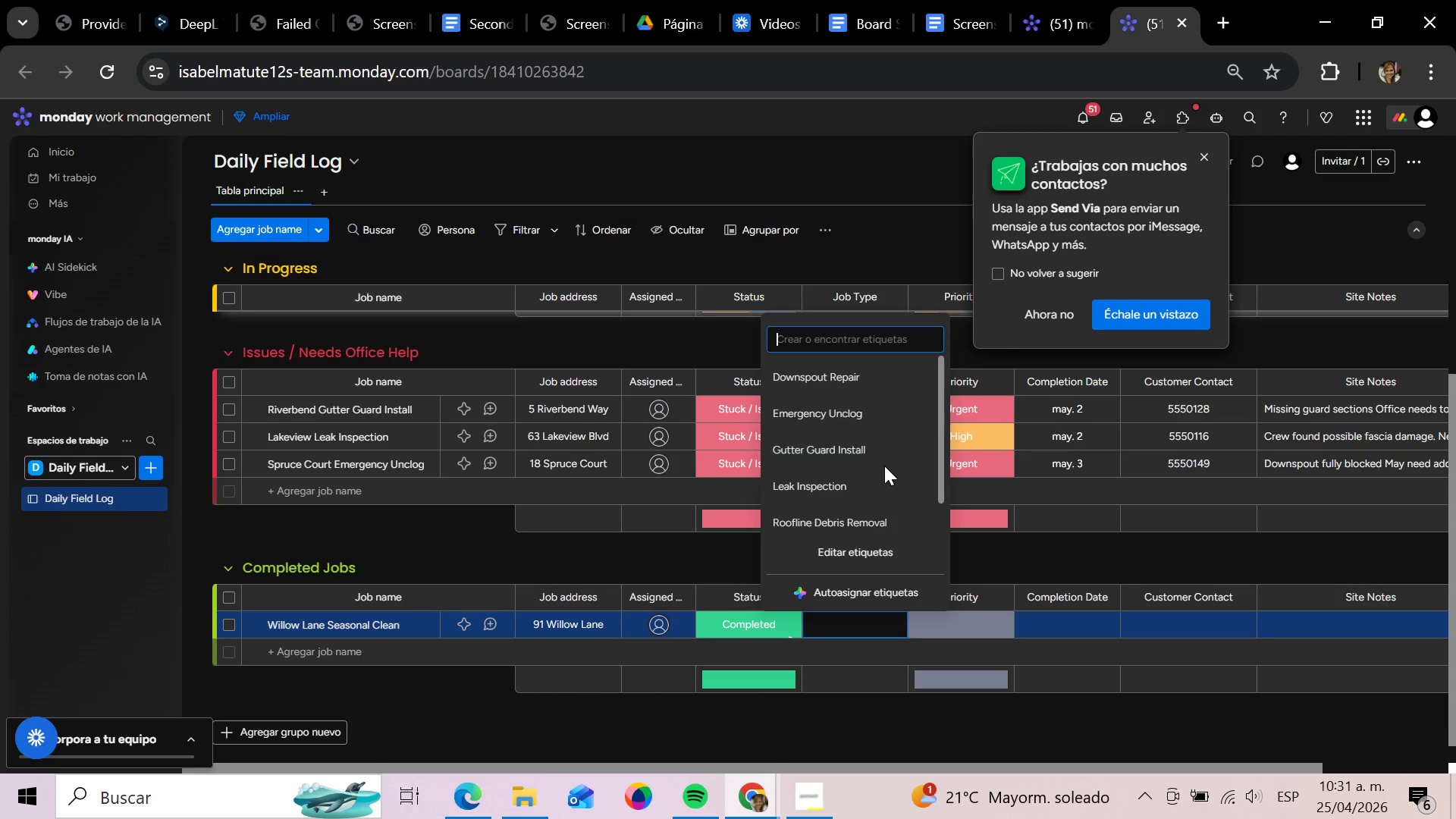 
scroll: coordinate [884, 477], scroll_direction: down, amount: 2.0
 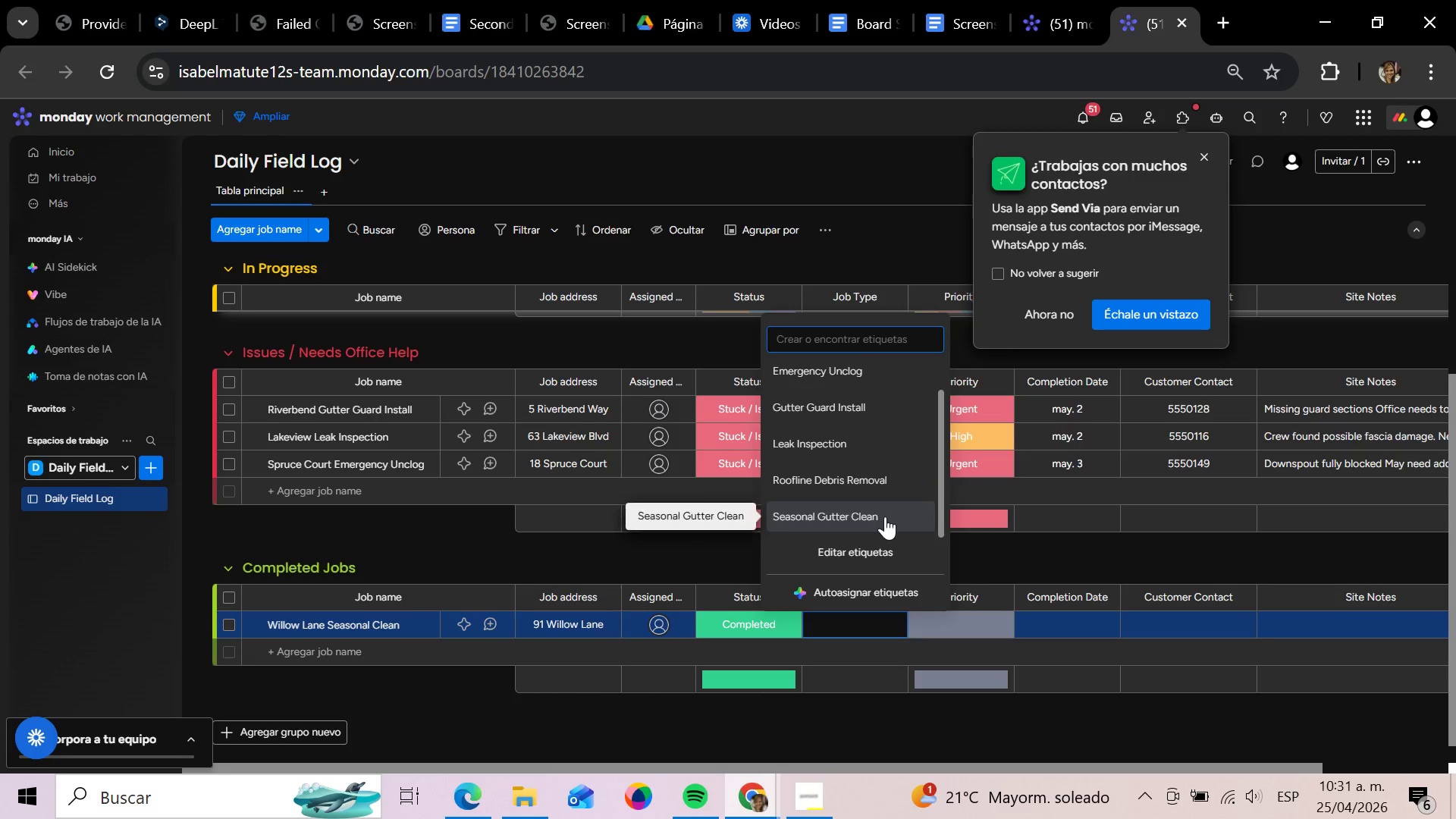 
left_click([885, 516])
 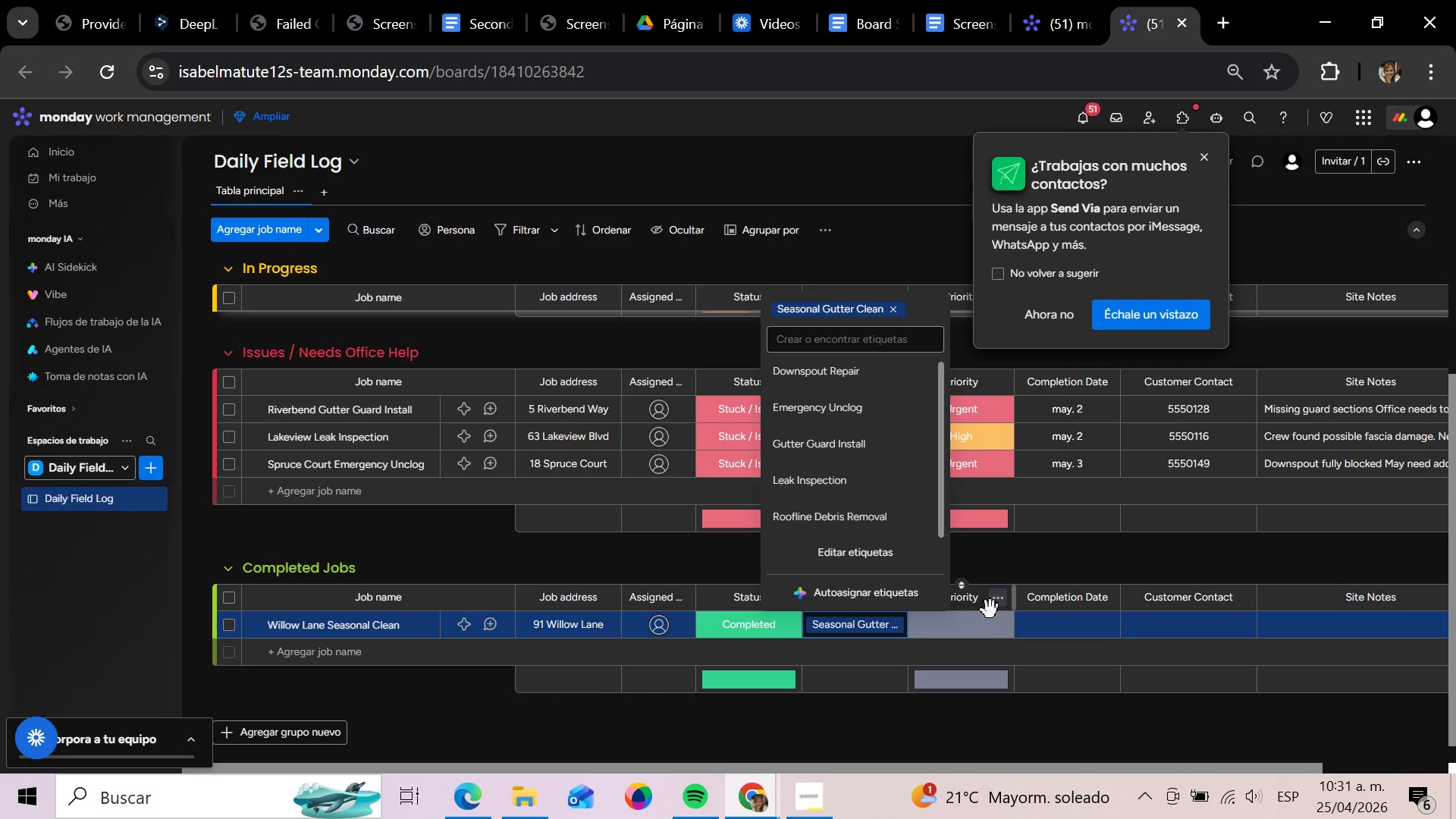 
left_click([979, 623])
 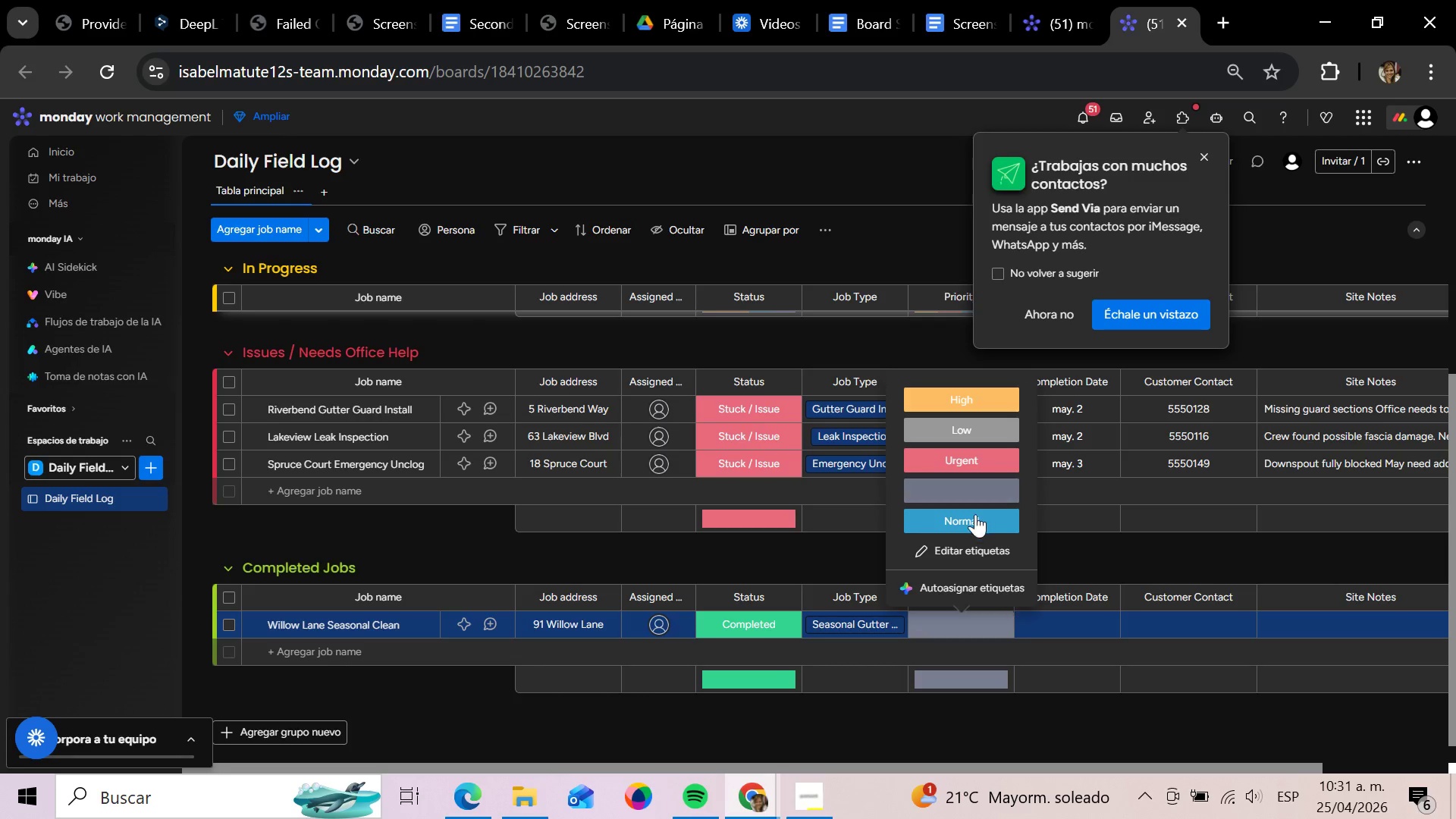 
left_click([968, 522])
 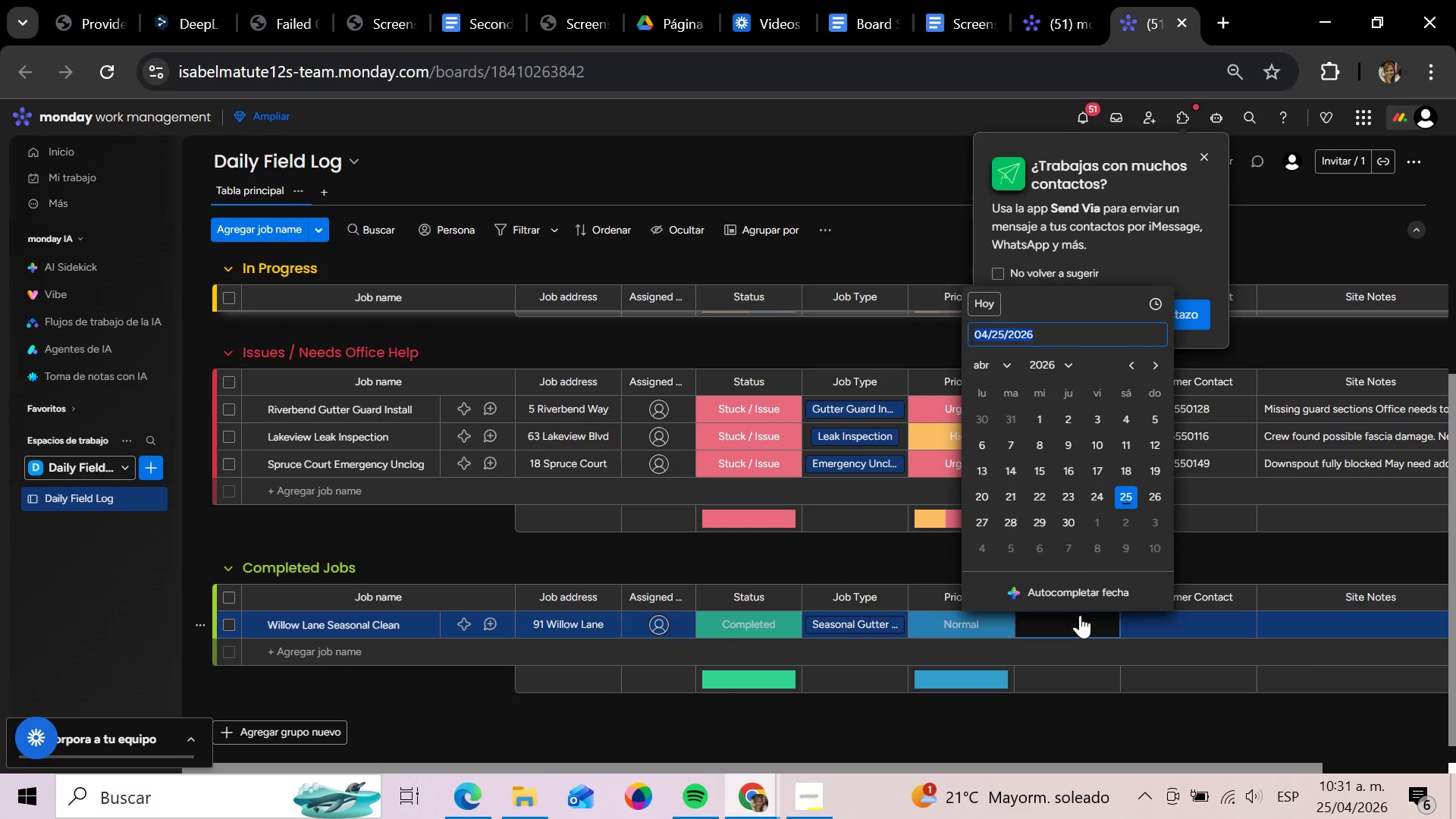 
left_click([1163, 359])
 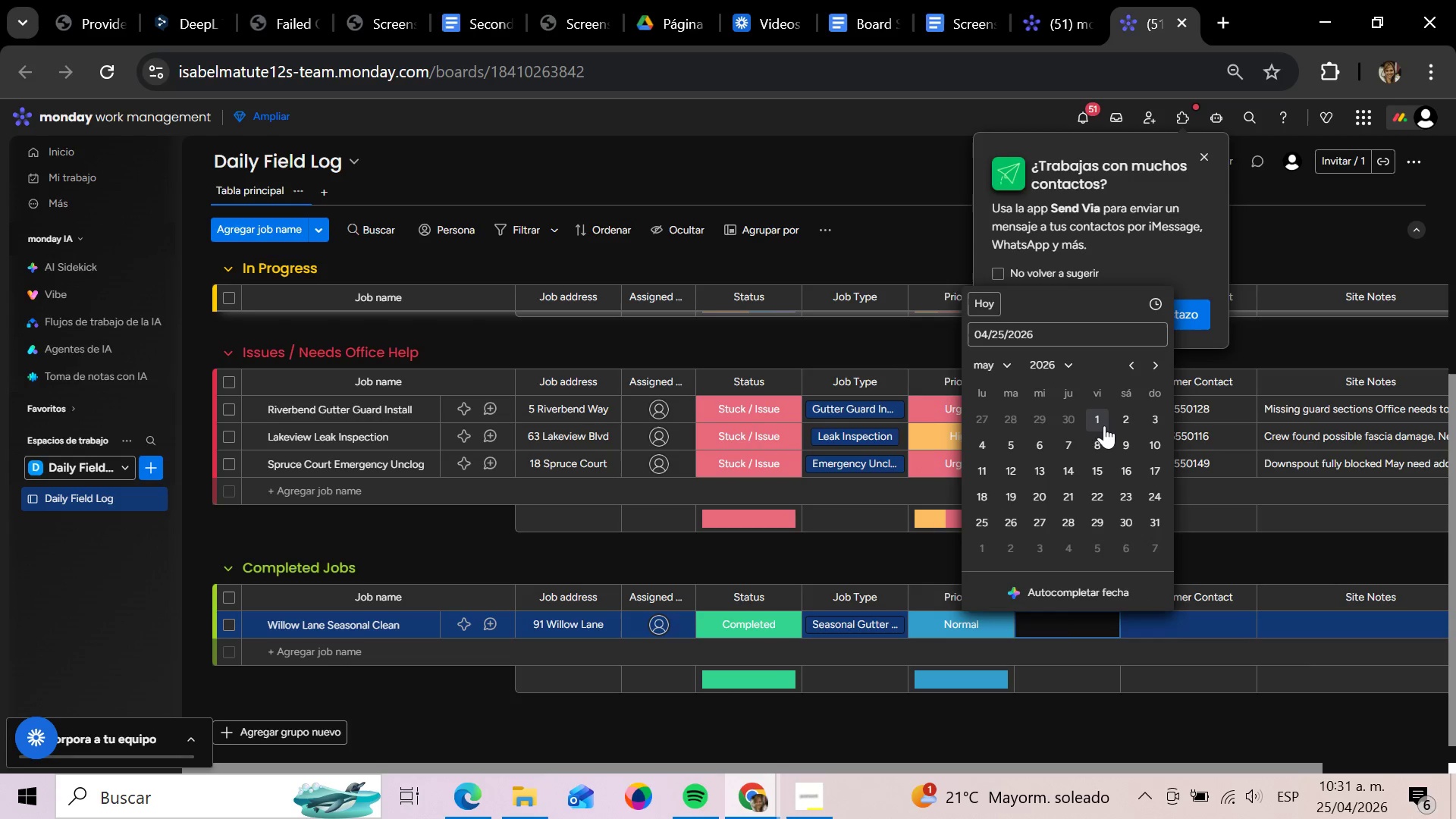 
left_click([1103, 425])
 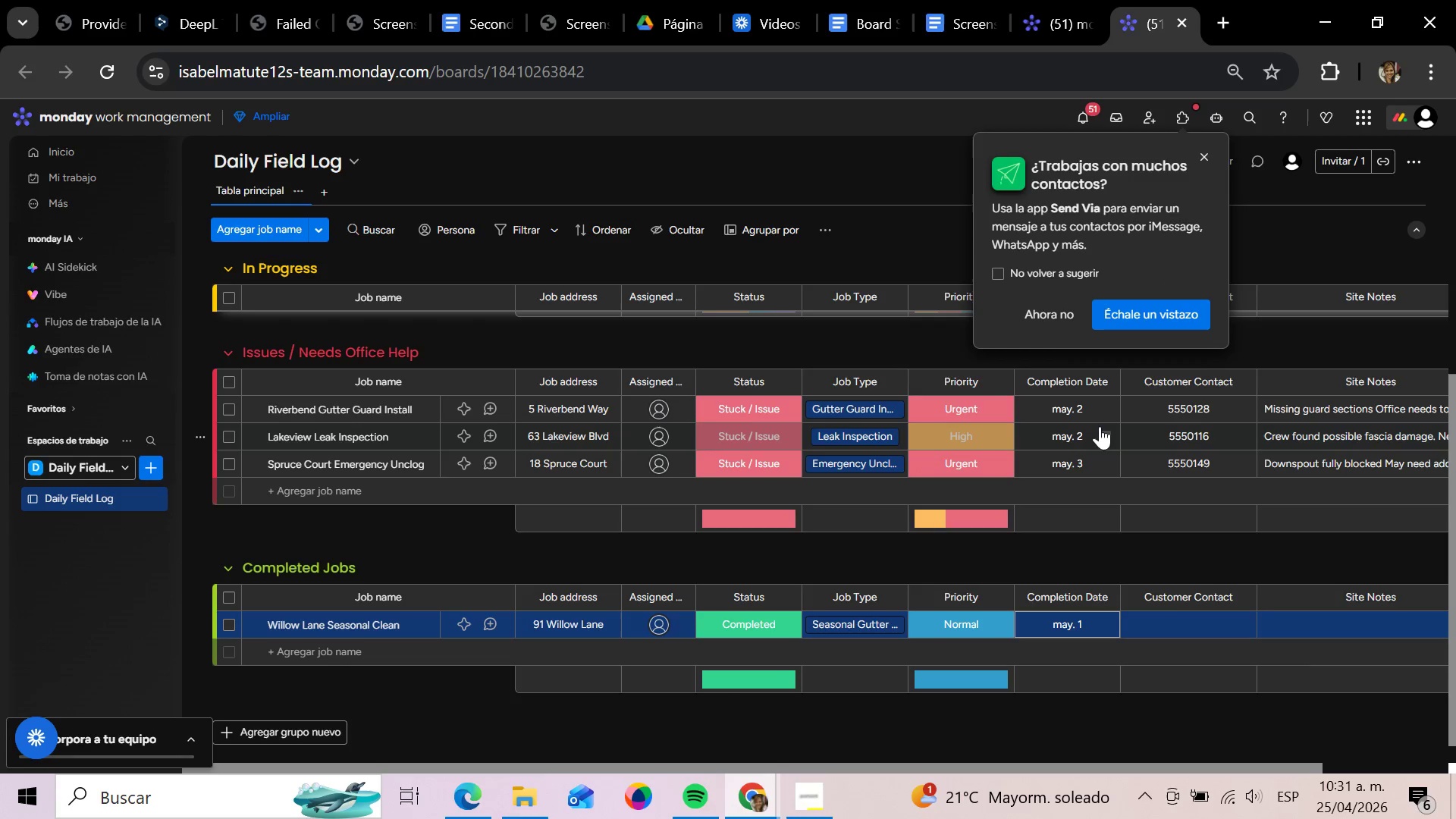 
mouse_move([1075, 453])
 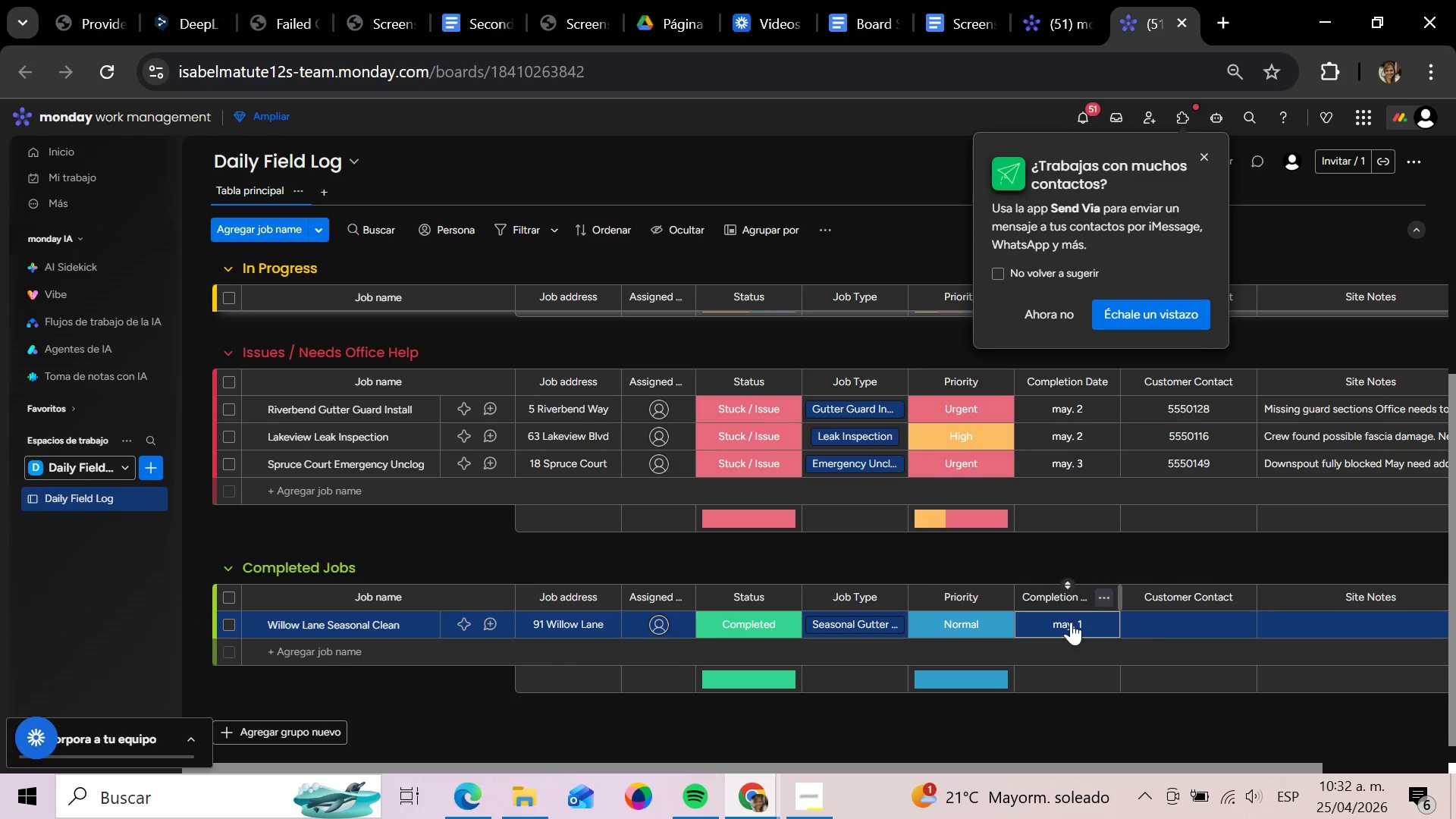 
wait(6.2)
 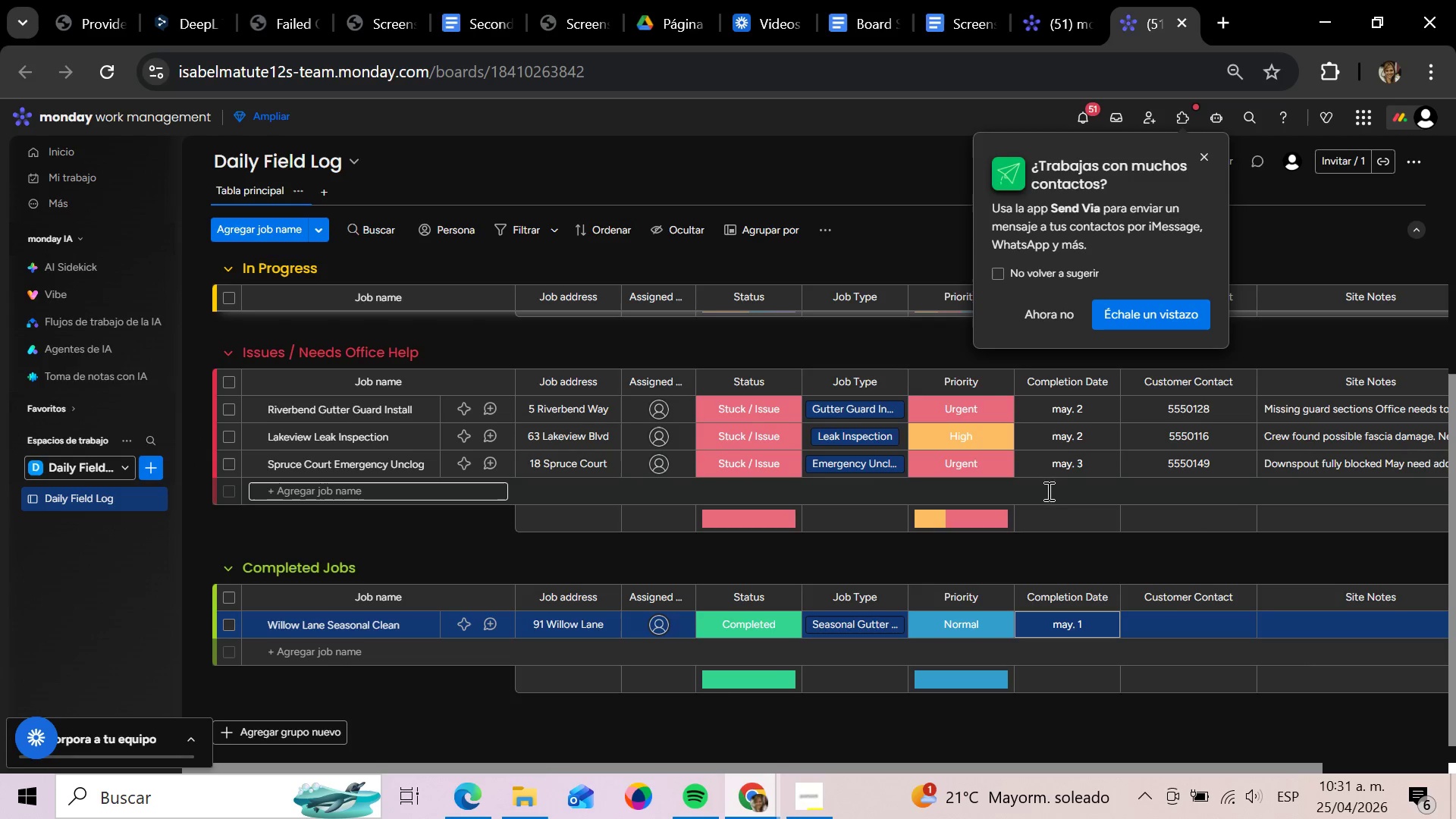 
left_click([1168, 621])
 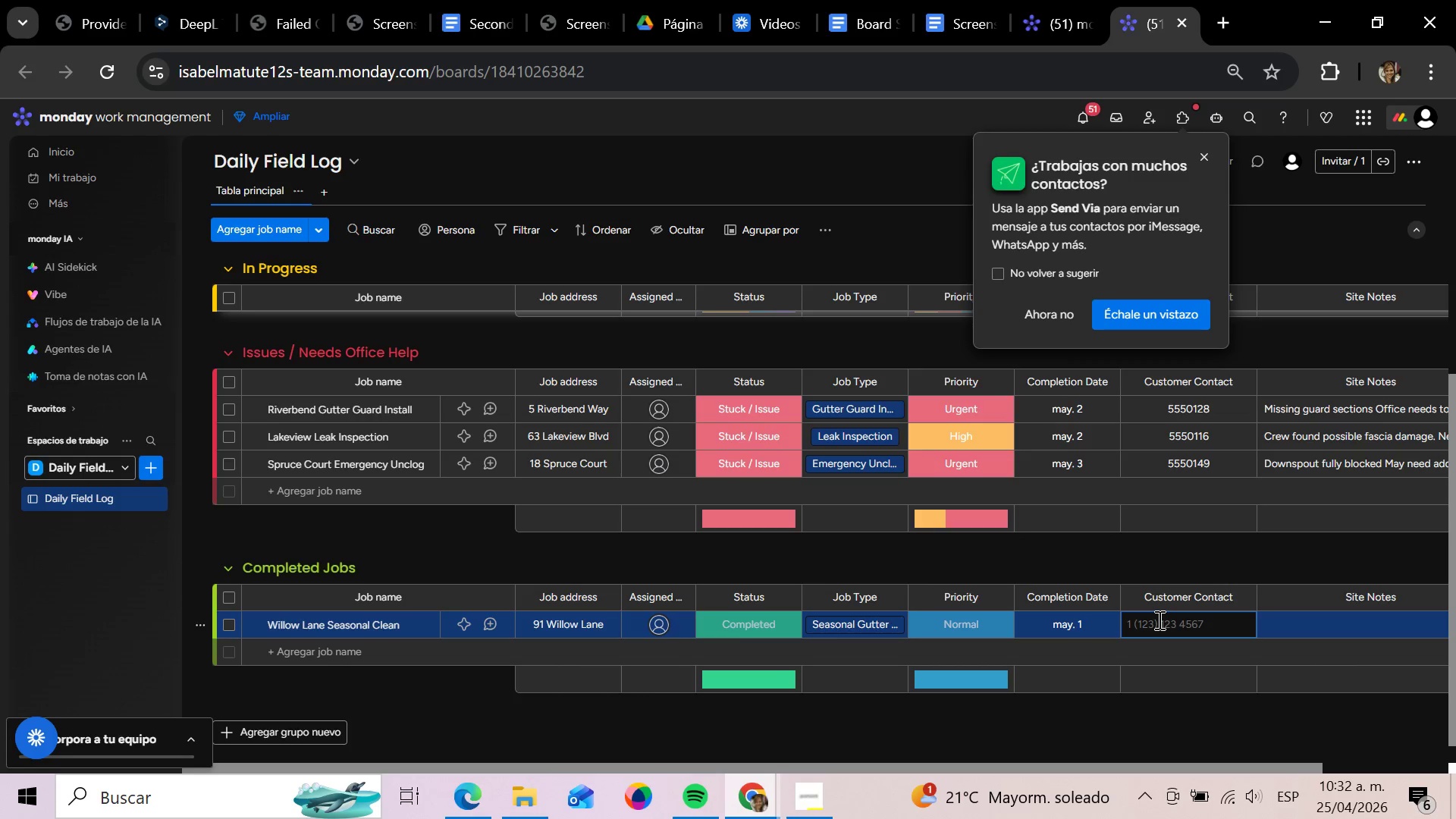 
type(5550180)
 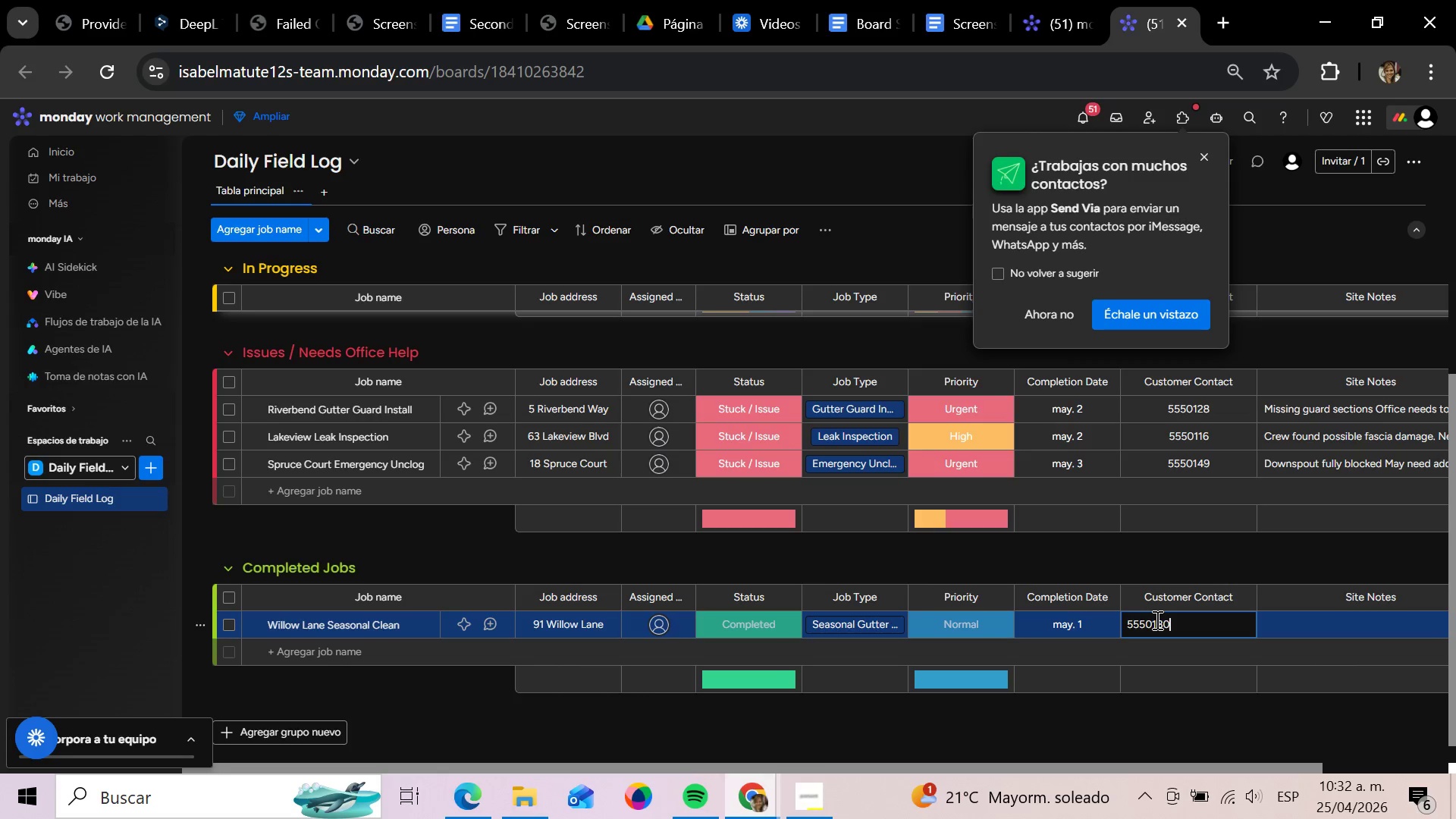 
key(Enter)
 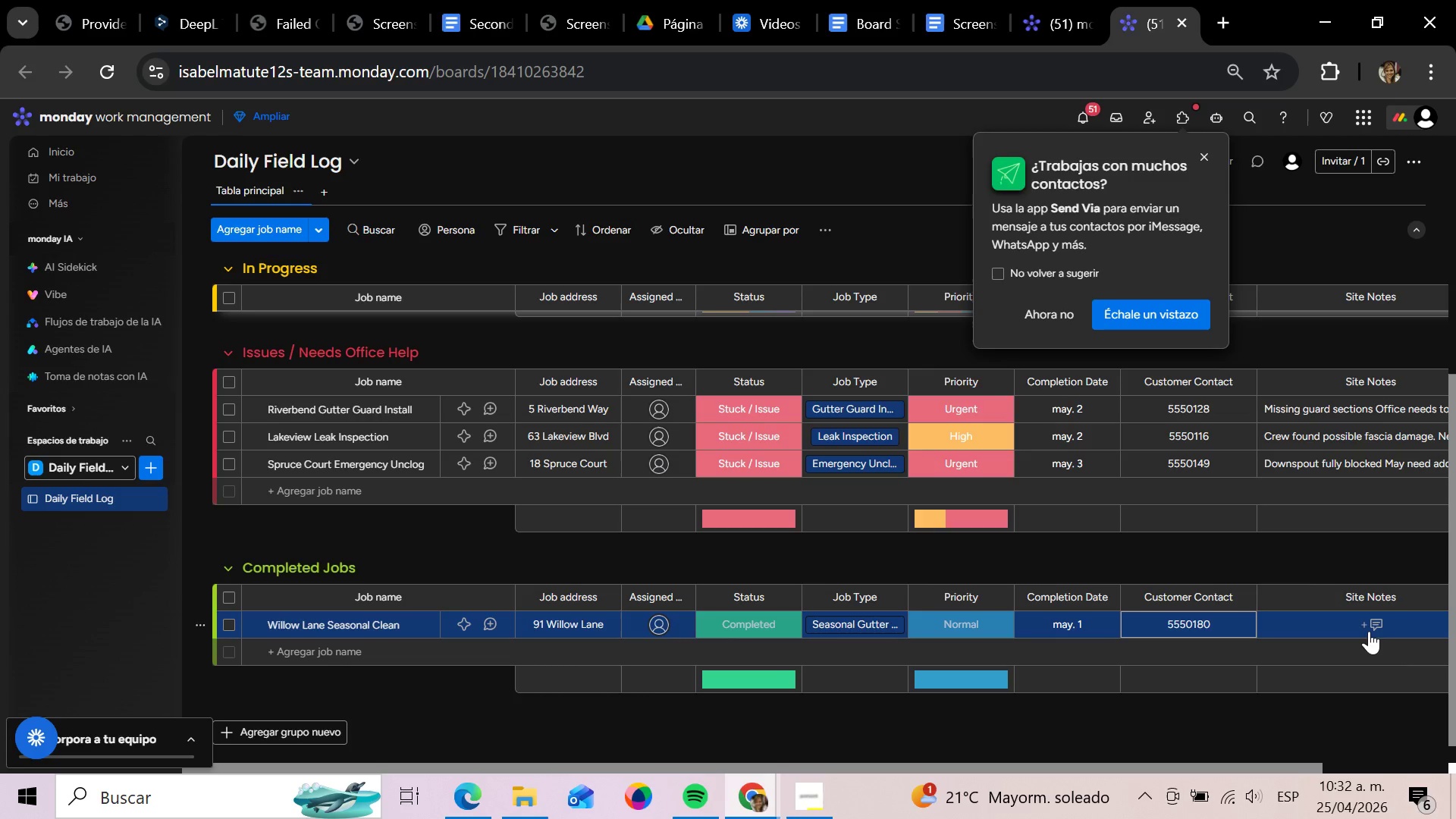 
left_click([1367, 631])
 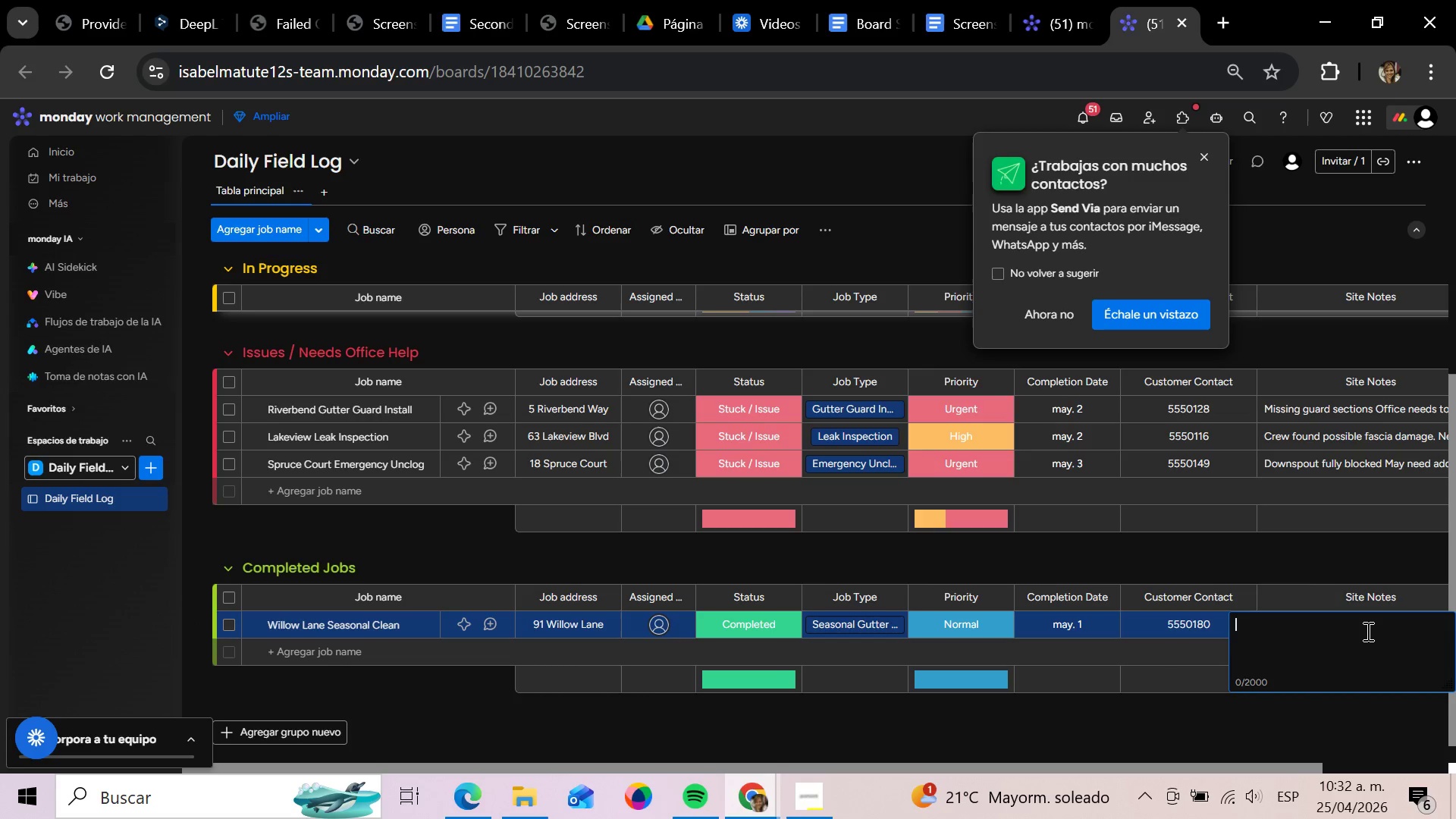 
type(Completed and photos uploaded)
 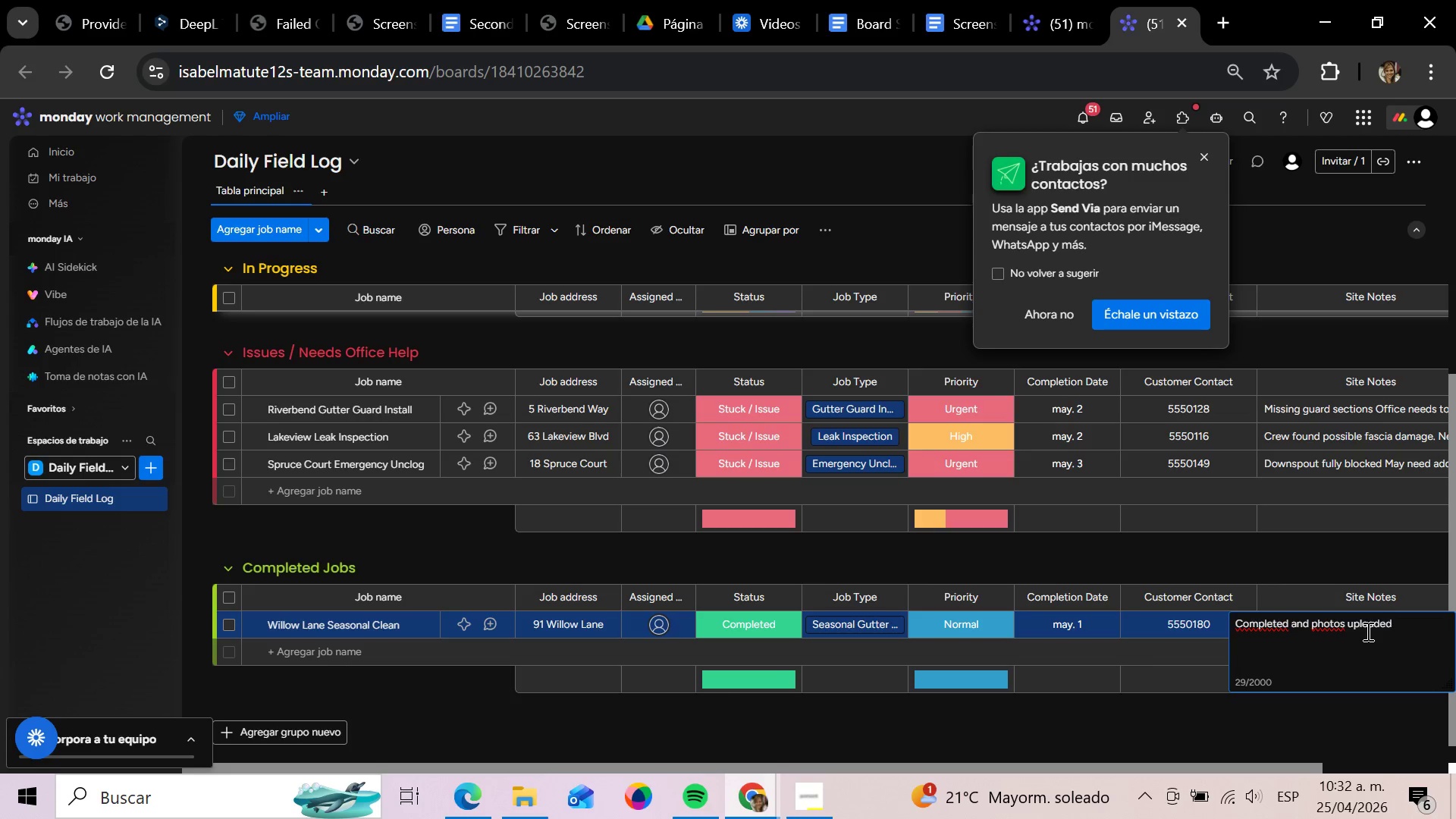 
key(Enter)
 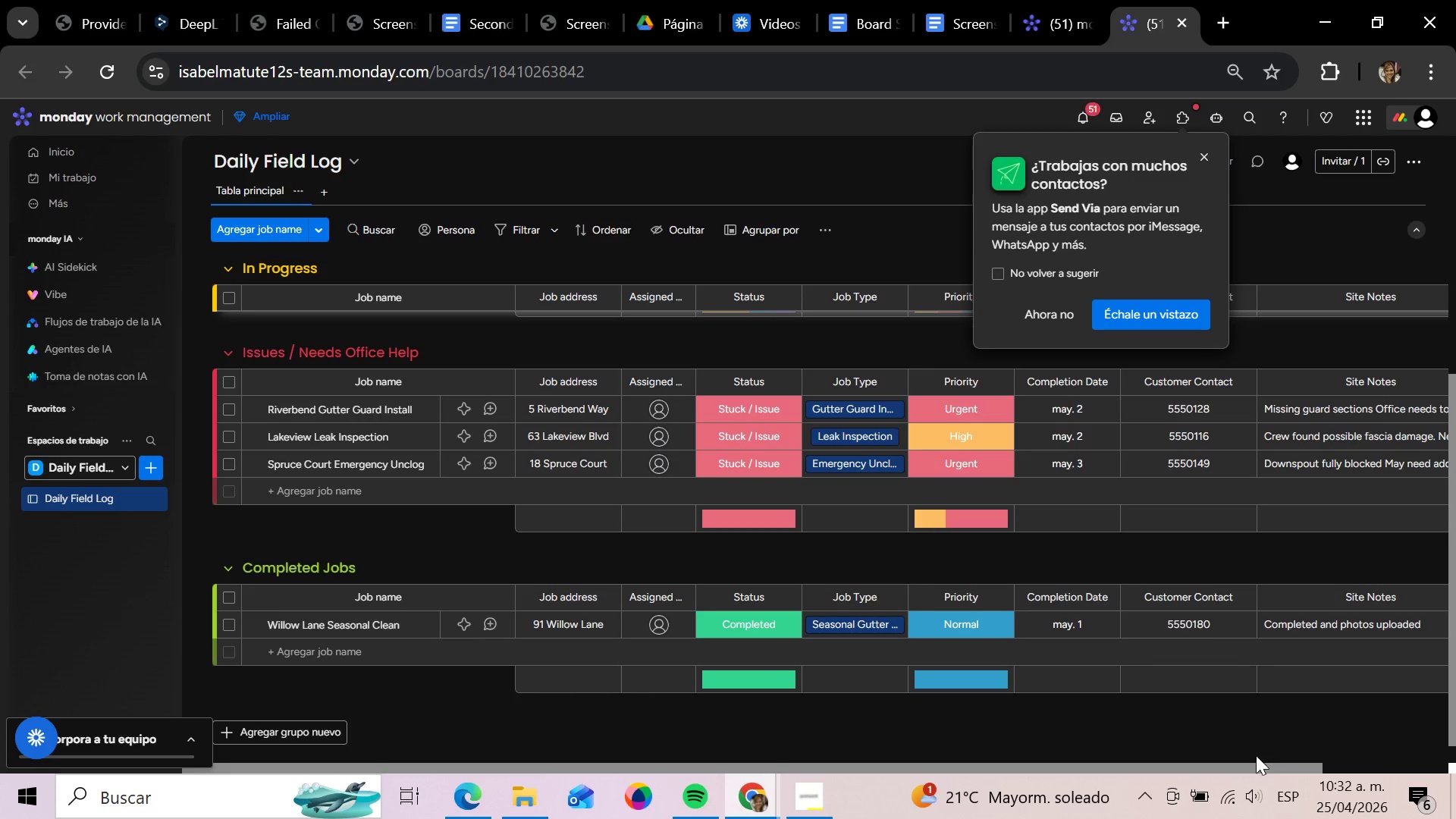 
left_click_drag(start_coordinate=[1219, 767], to_coordinate=[1371, 765])
 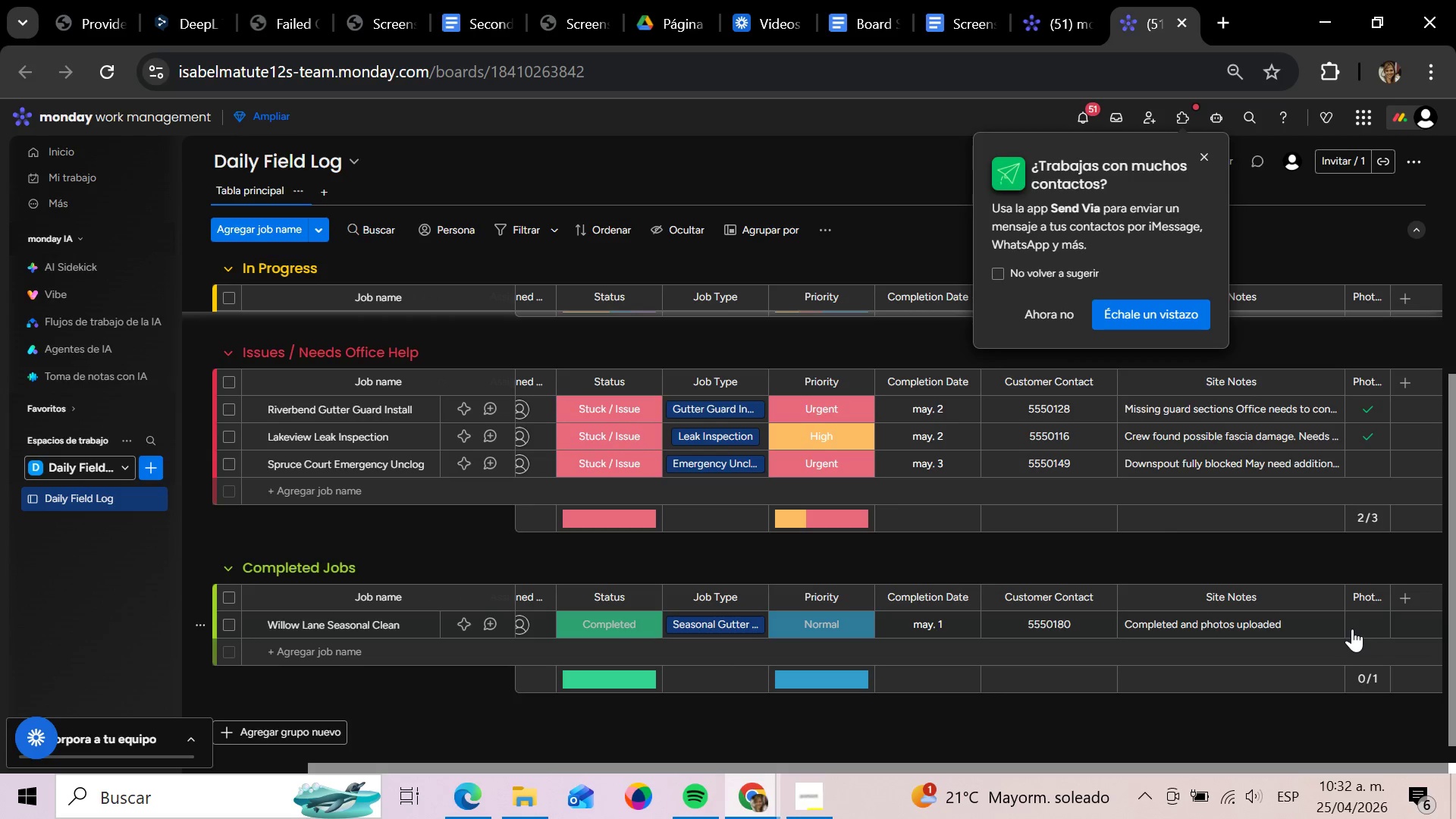 
left_click([1352, 628])
 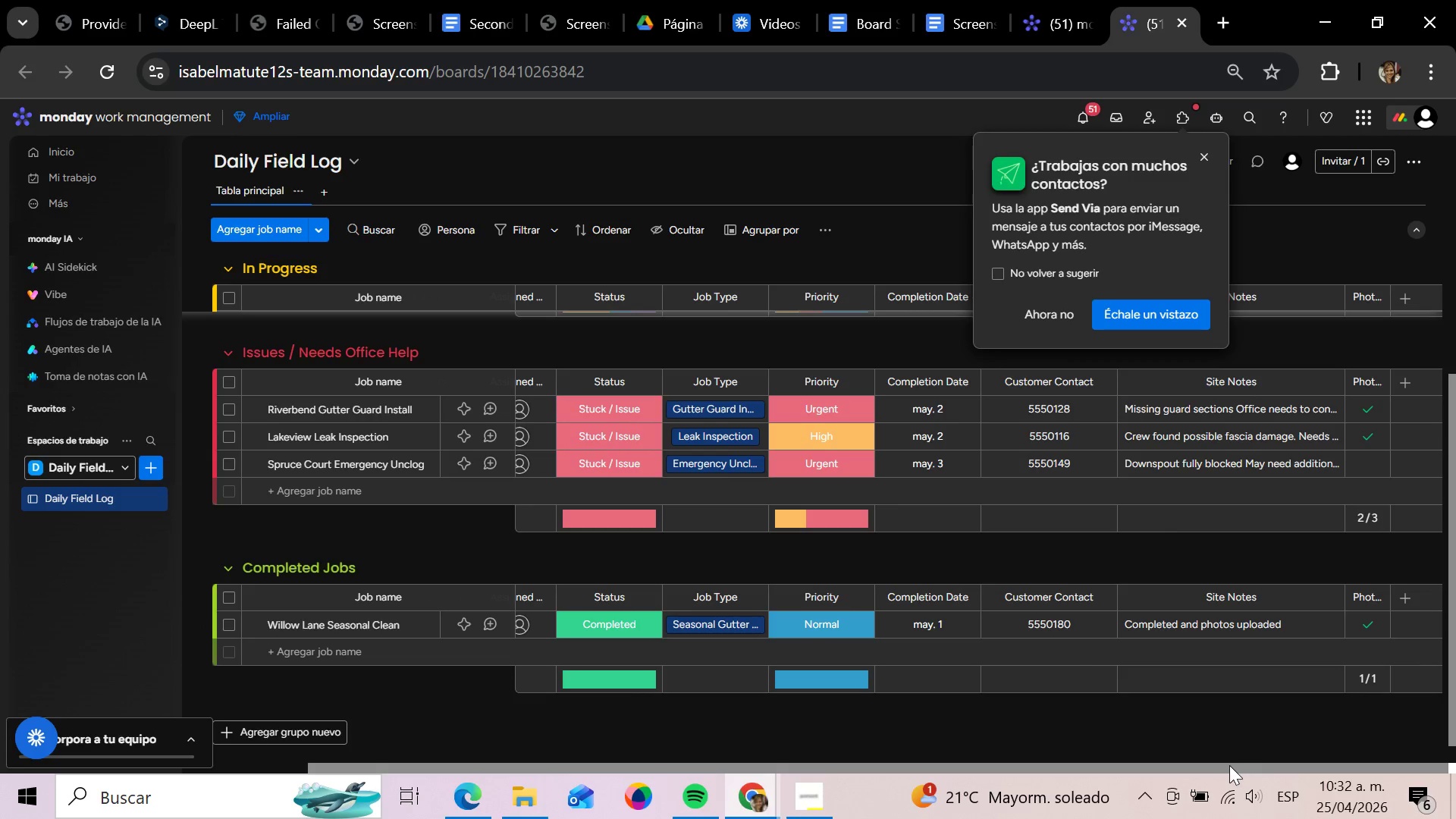 
left_click_drag(start_coordinate=[1228, 765], to_coordinate=[509, 747])
 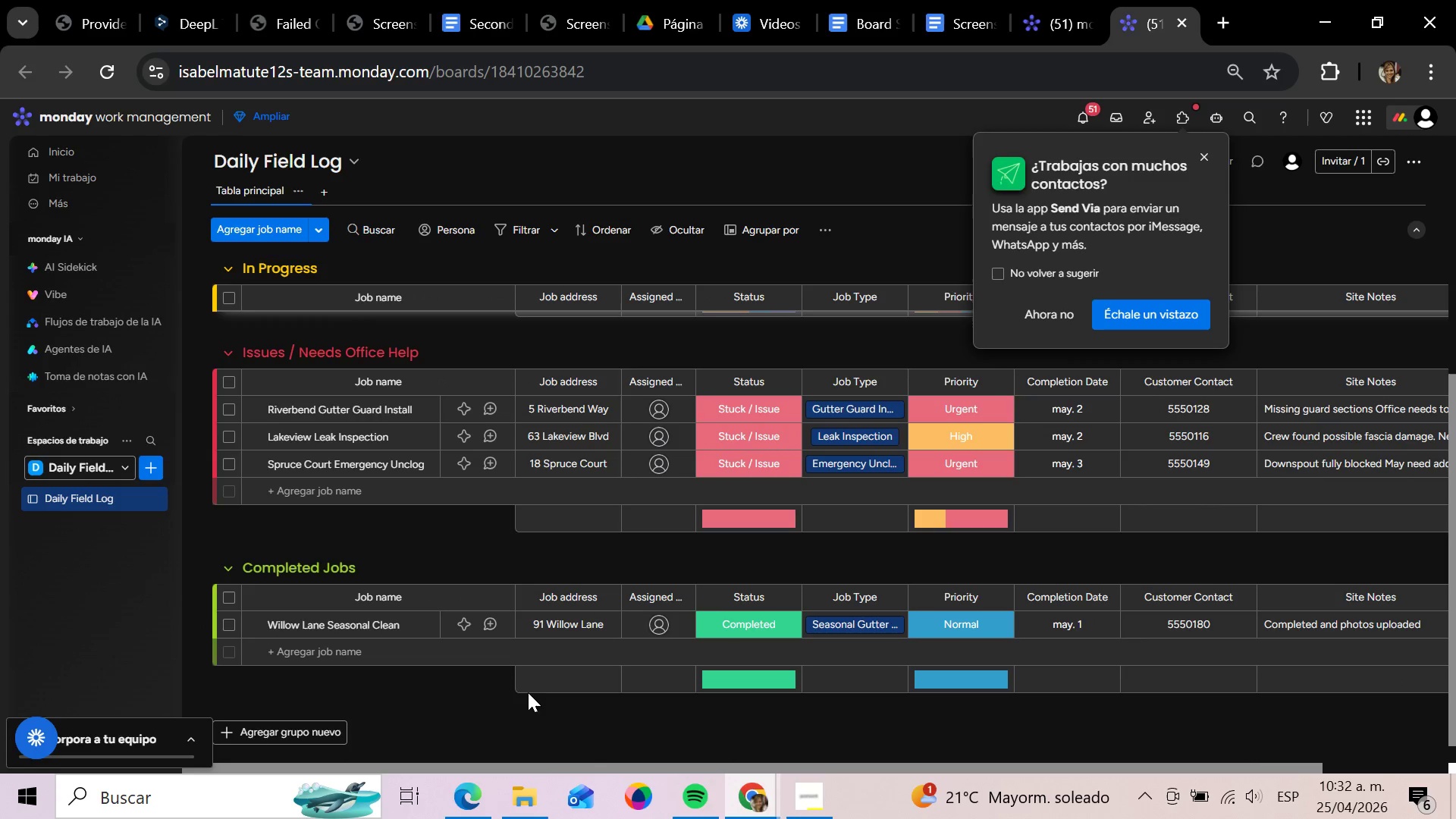 
left_click([332, 652])
 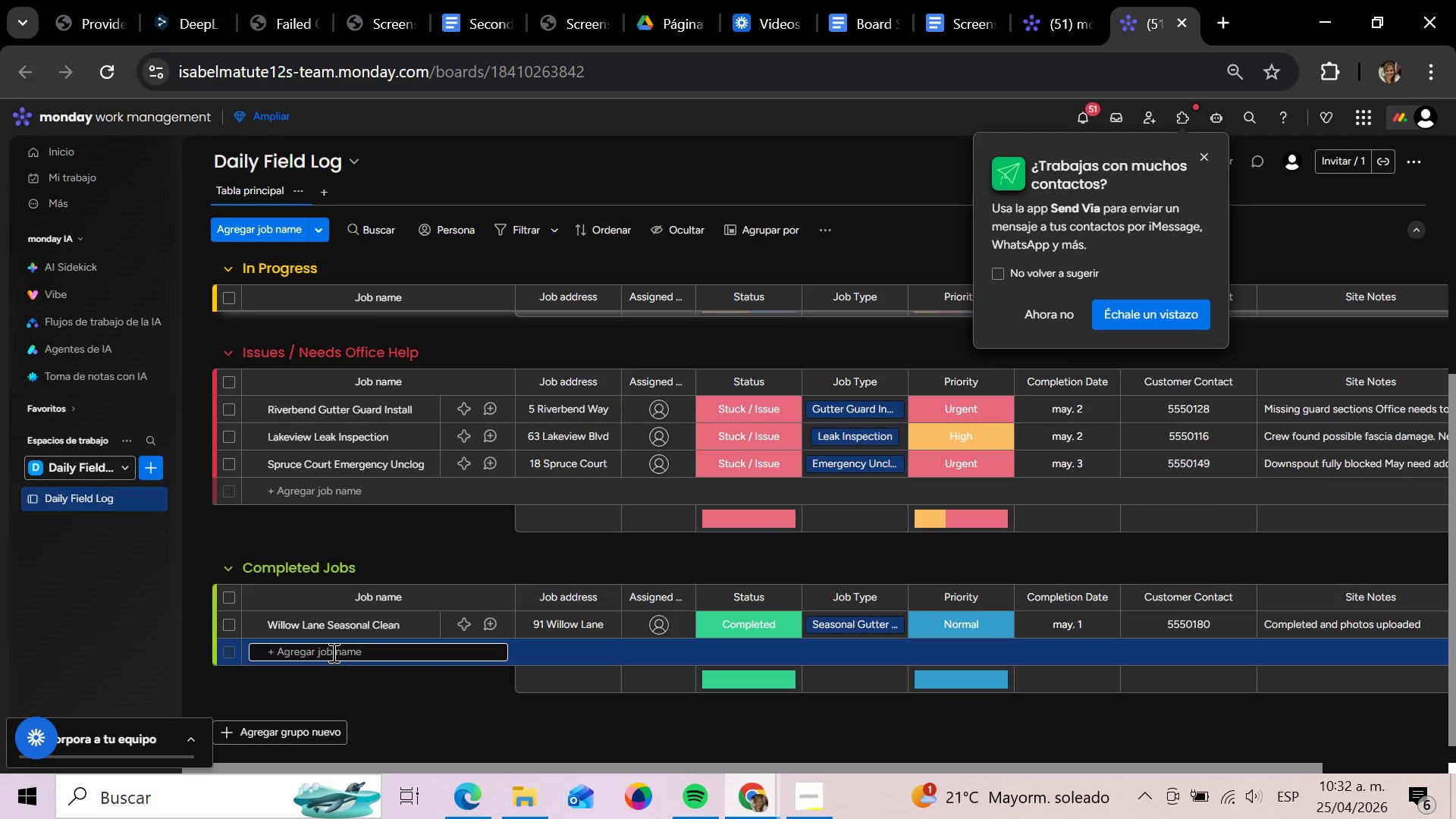 
type(Sunset Blvd Downspout Reap)
key(Backspace)
key(Backspace)
type(pair)
 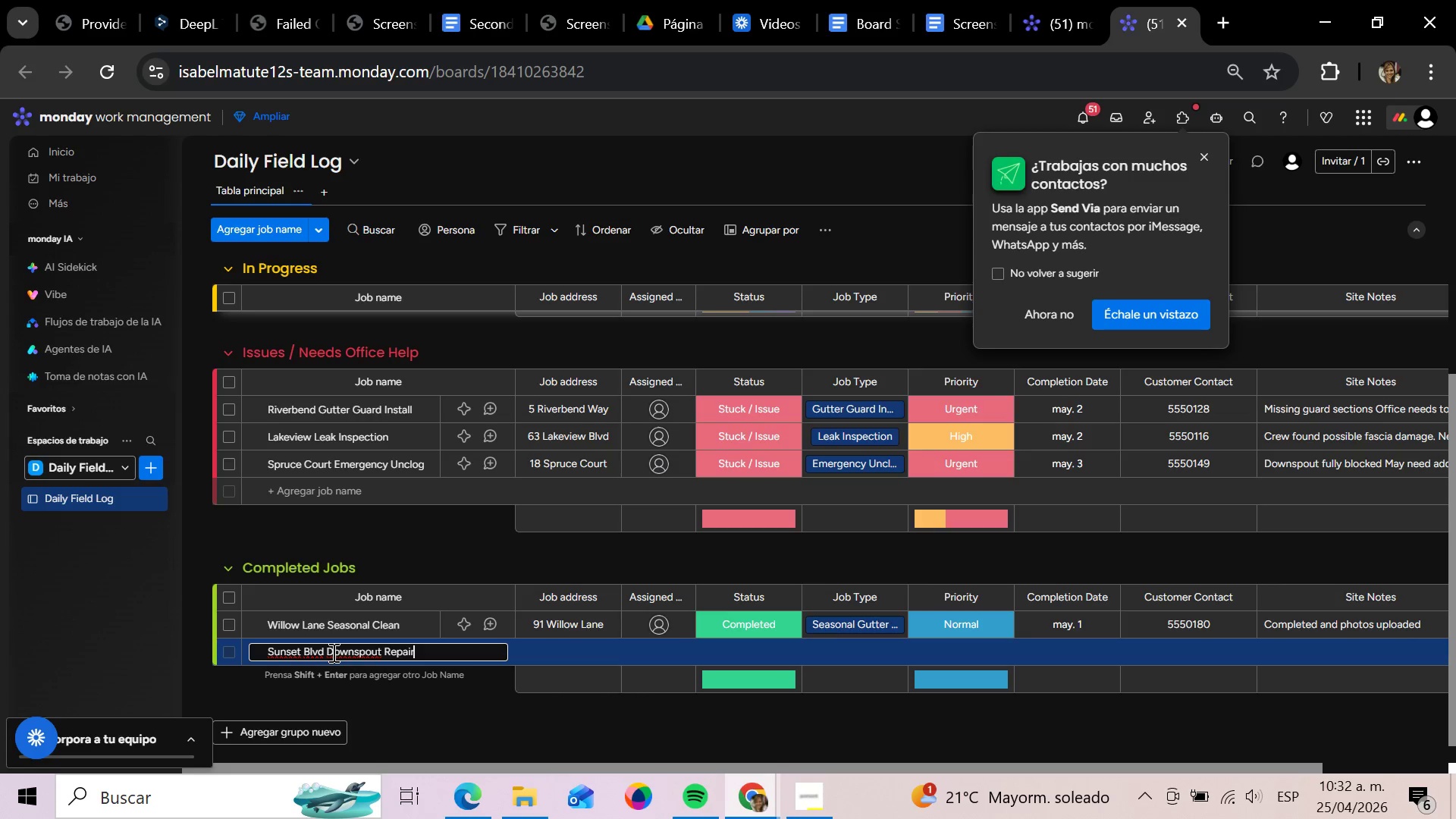 
key(Shift+Enter)
 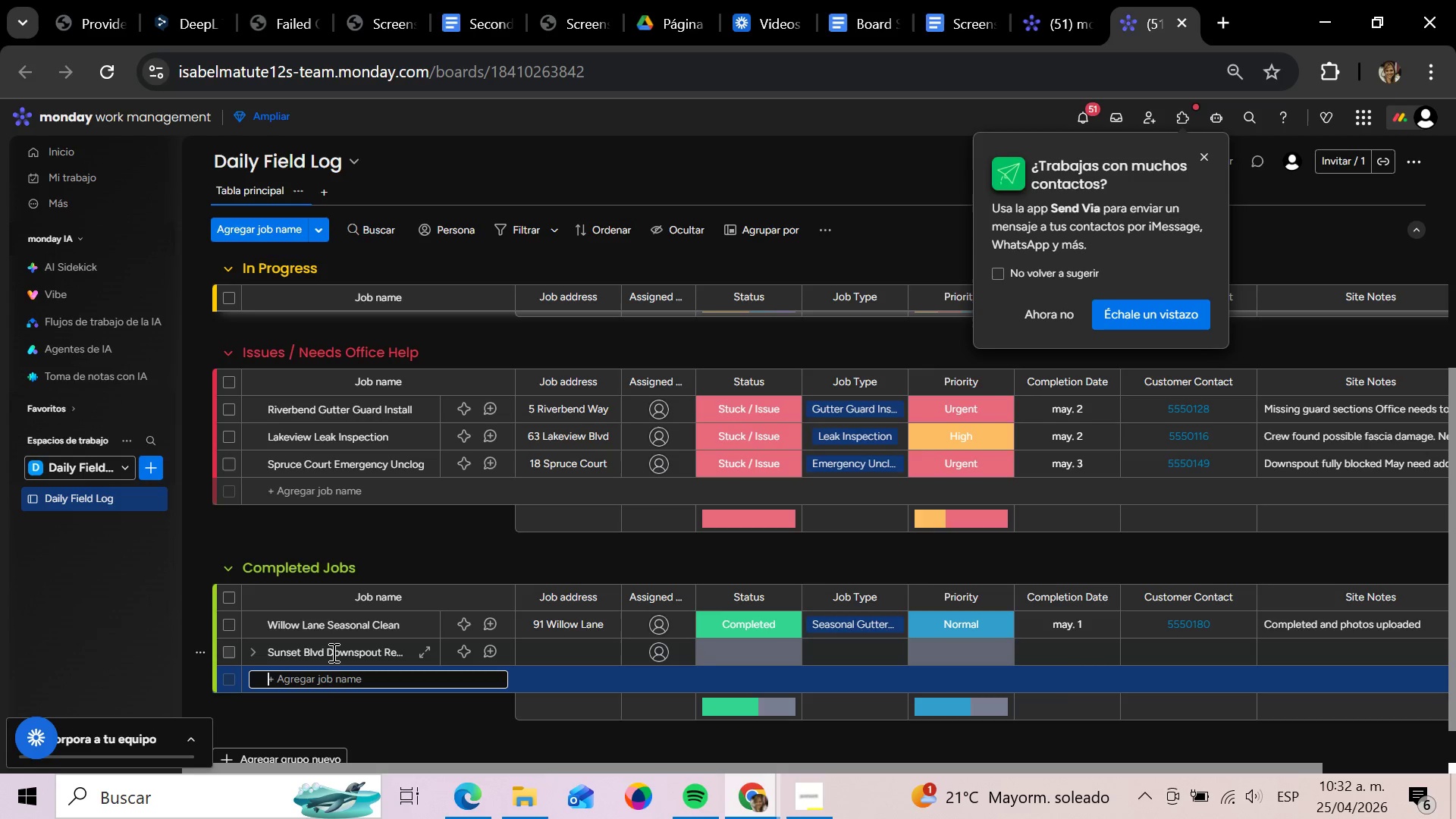 
type(Garden View Roofline Be)
key(Backspace)
key(Backspace)
type(de)
key(Backspace)
key(Backspace)
type(Debris Removal)
 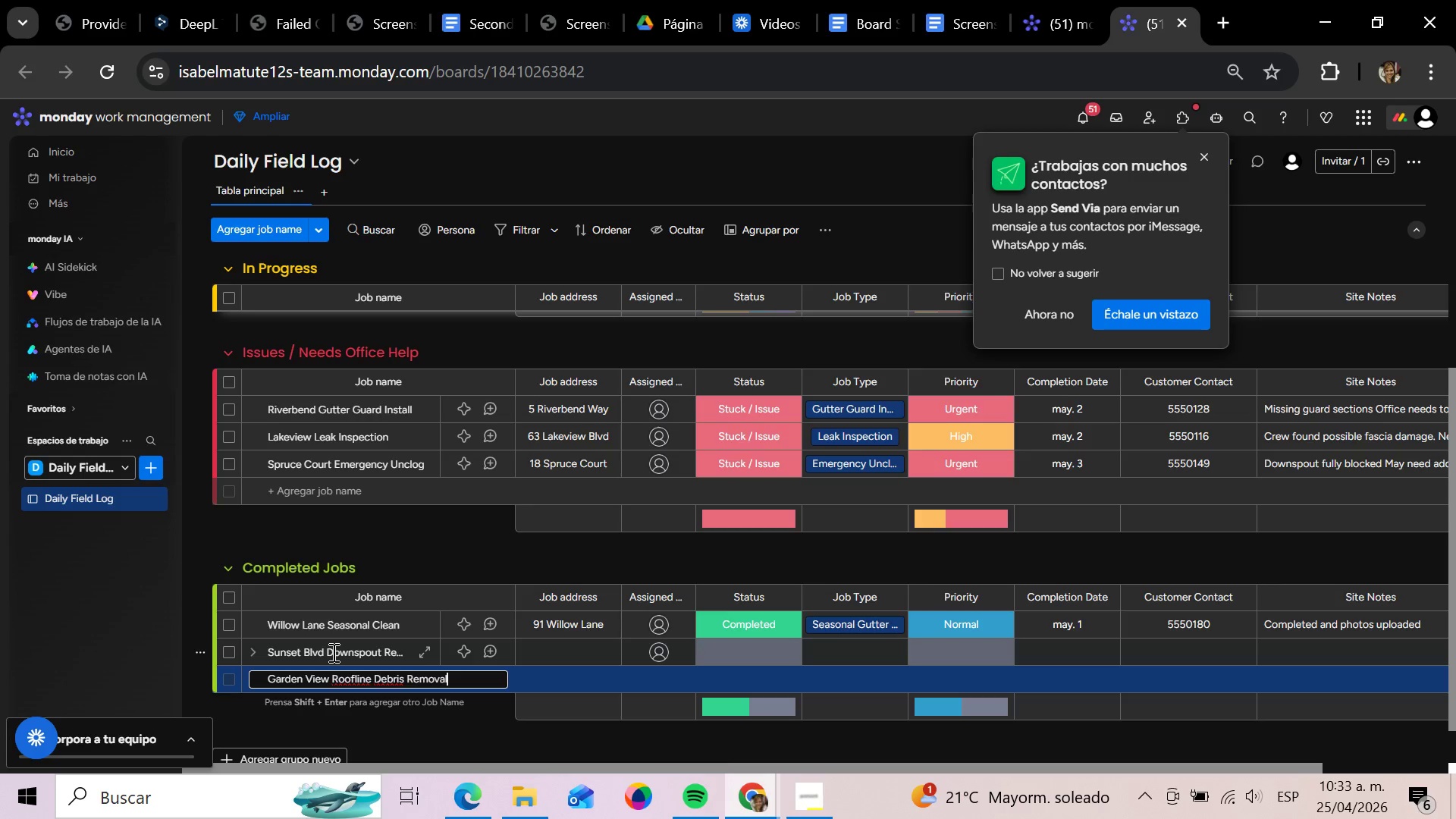 
key(Shift+Enter)
 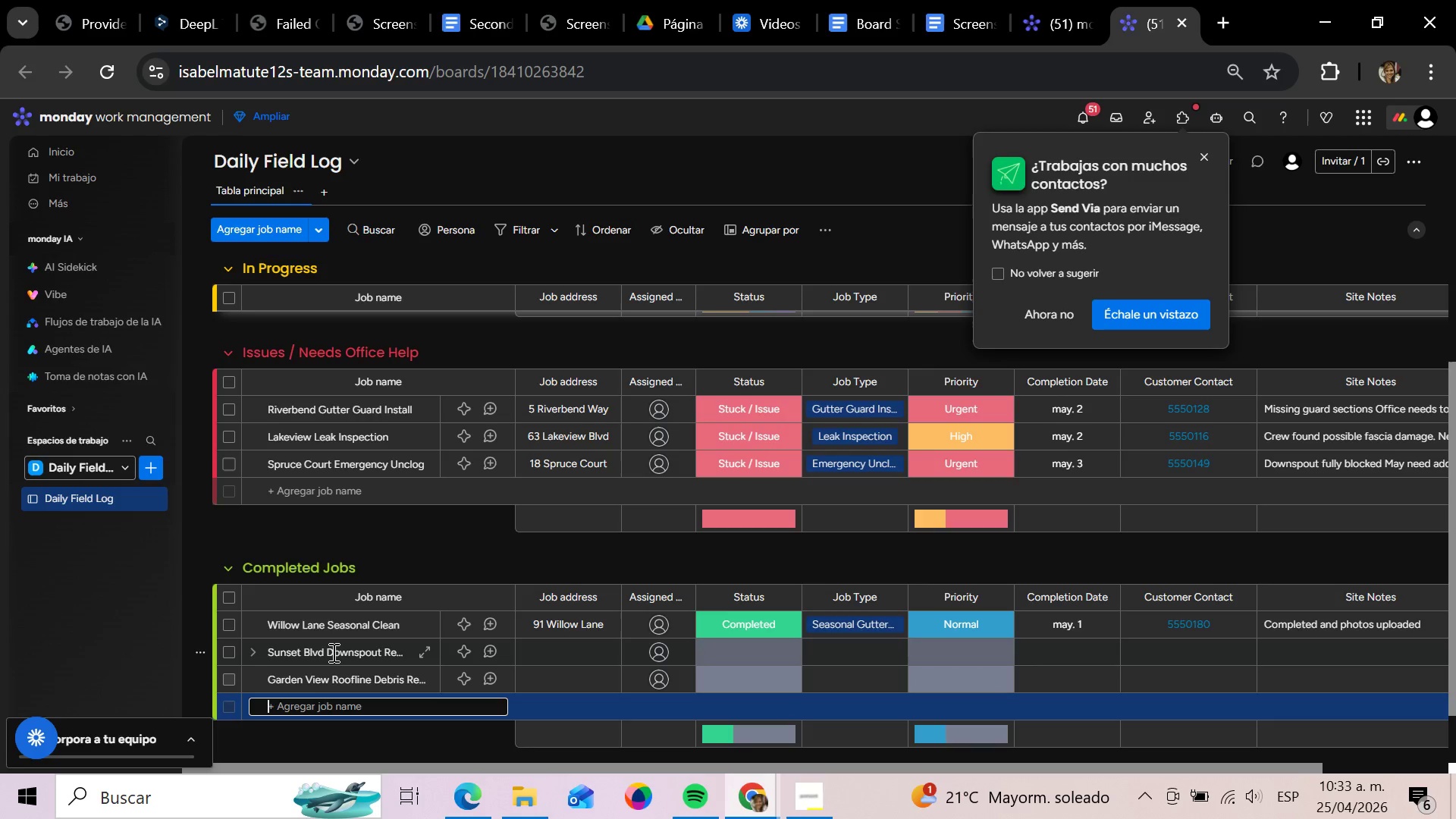 
type(Naort)
key(Backspace)
key(Backspace)
key(Backspace)
key(Backspace)
type(orthgate Gutter )
 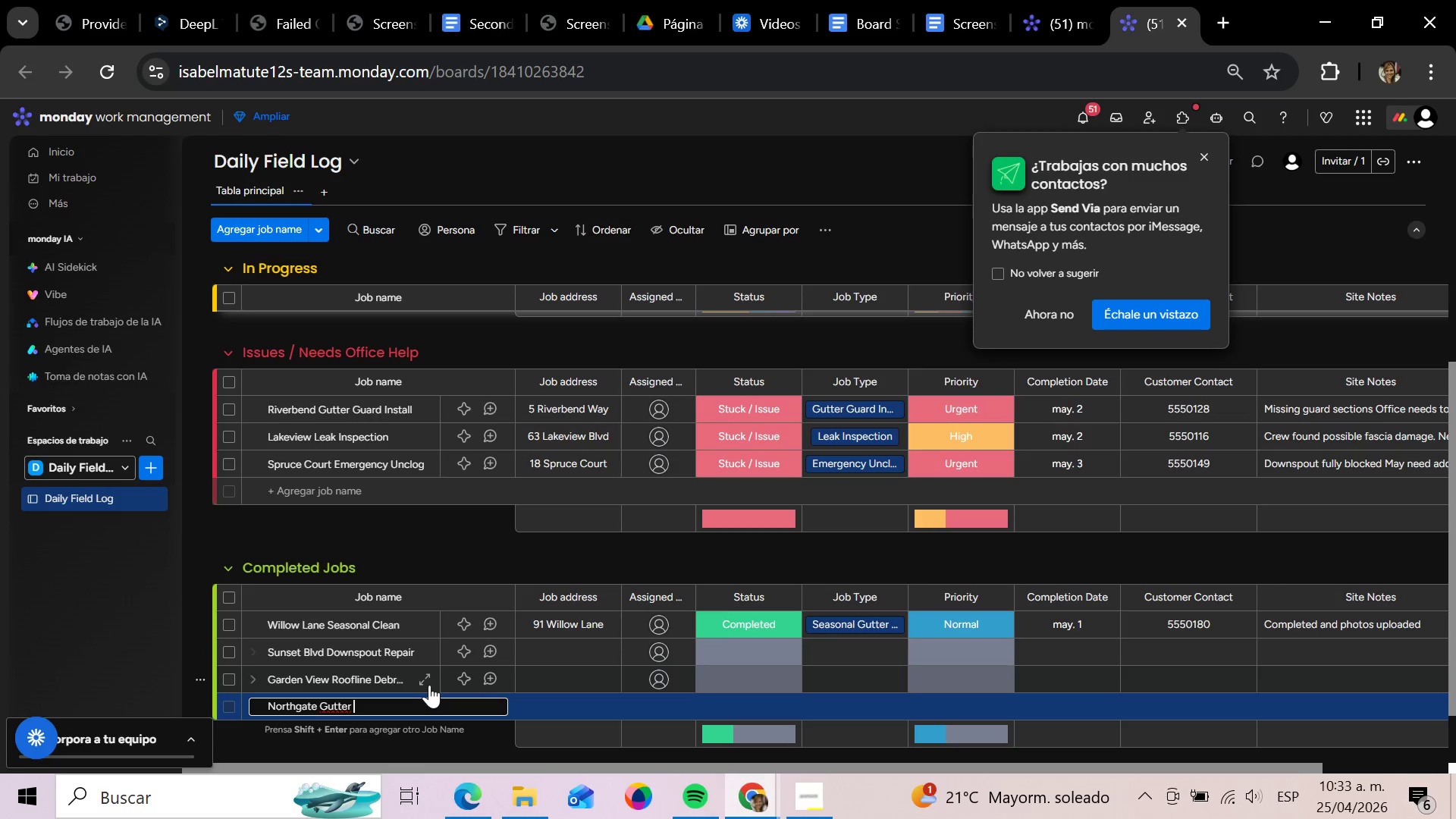 
type(Guard Install)
 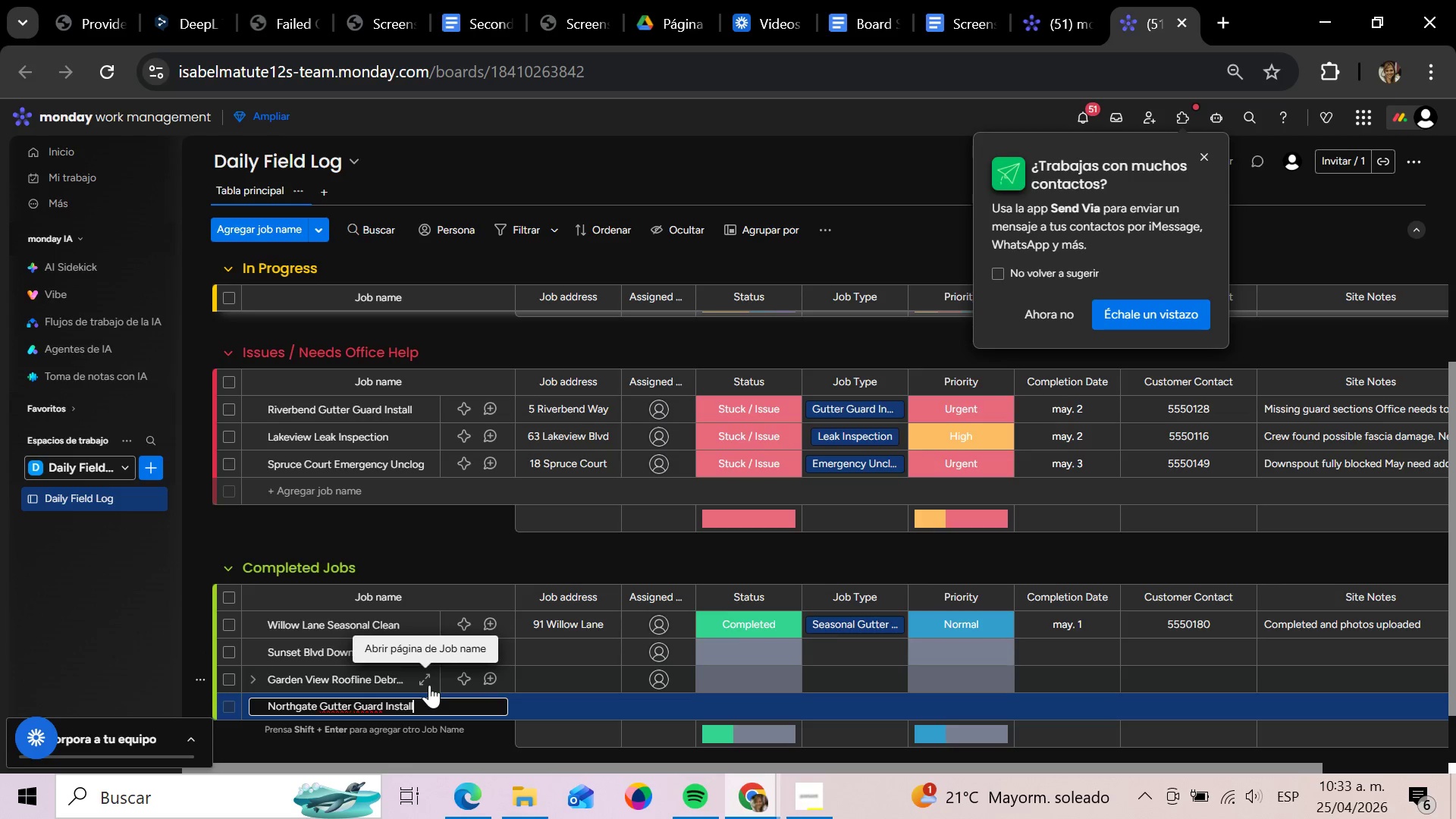 
key(Enter)
 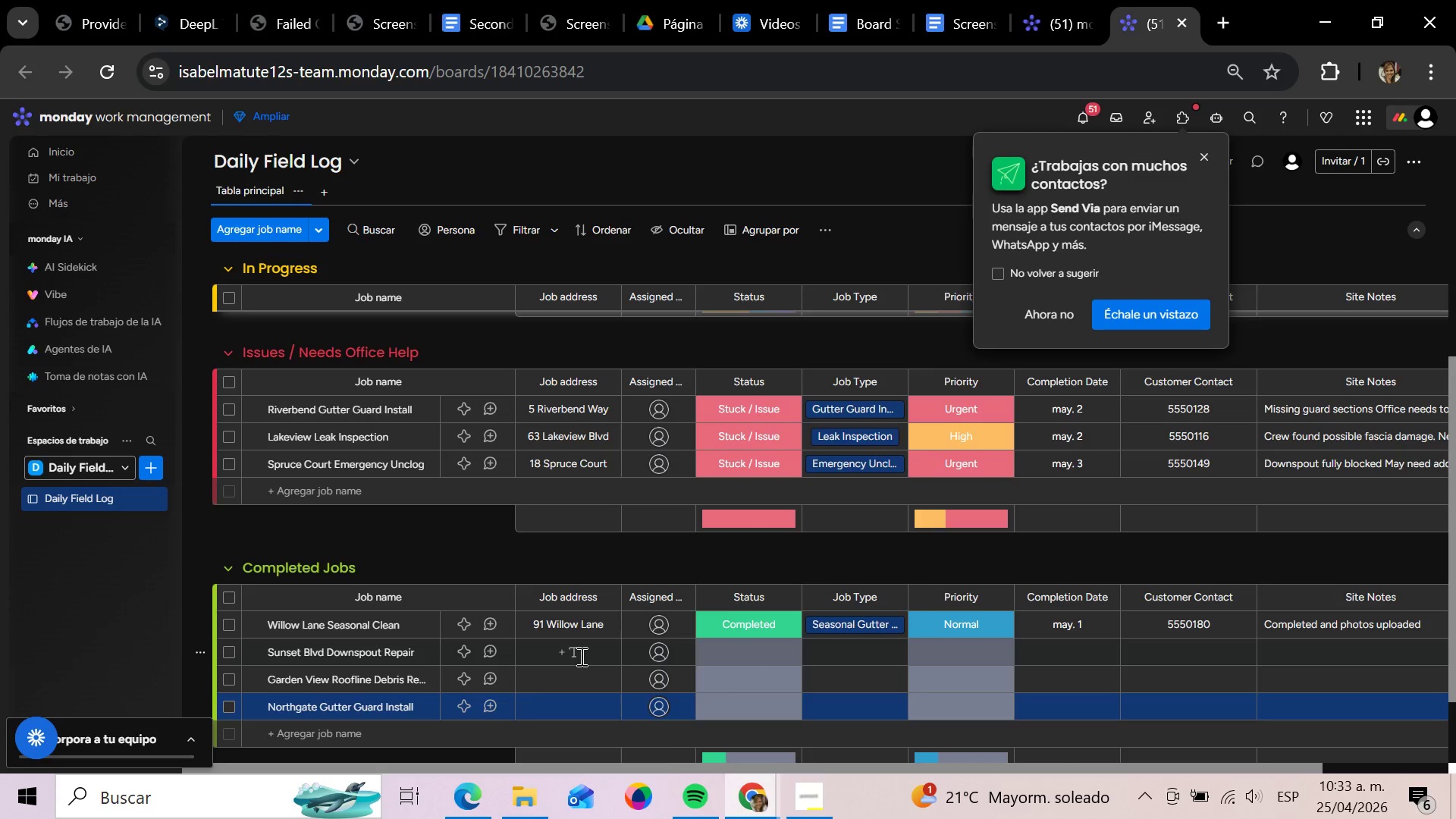 
wait(5.12)
 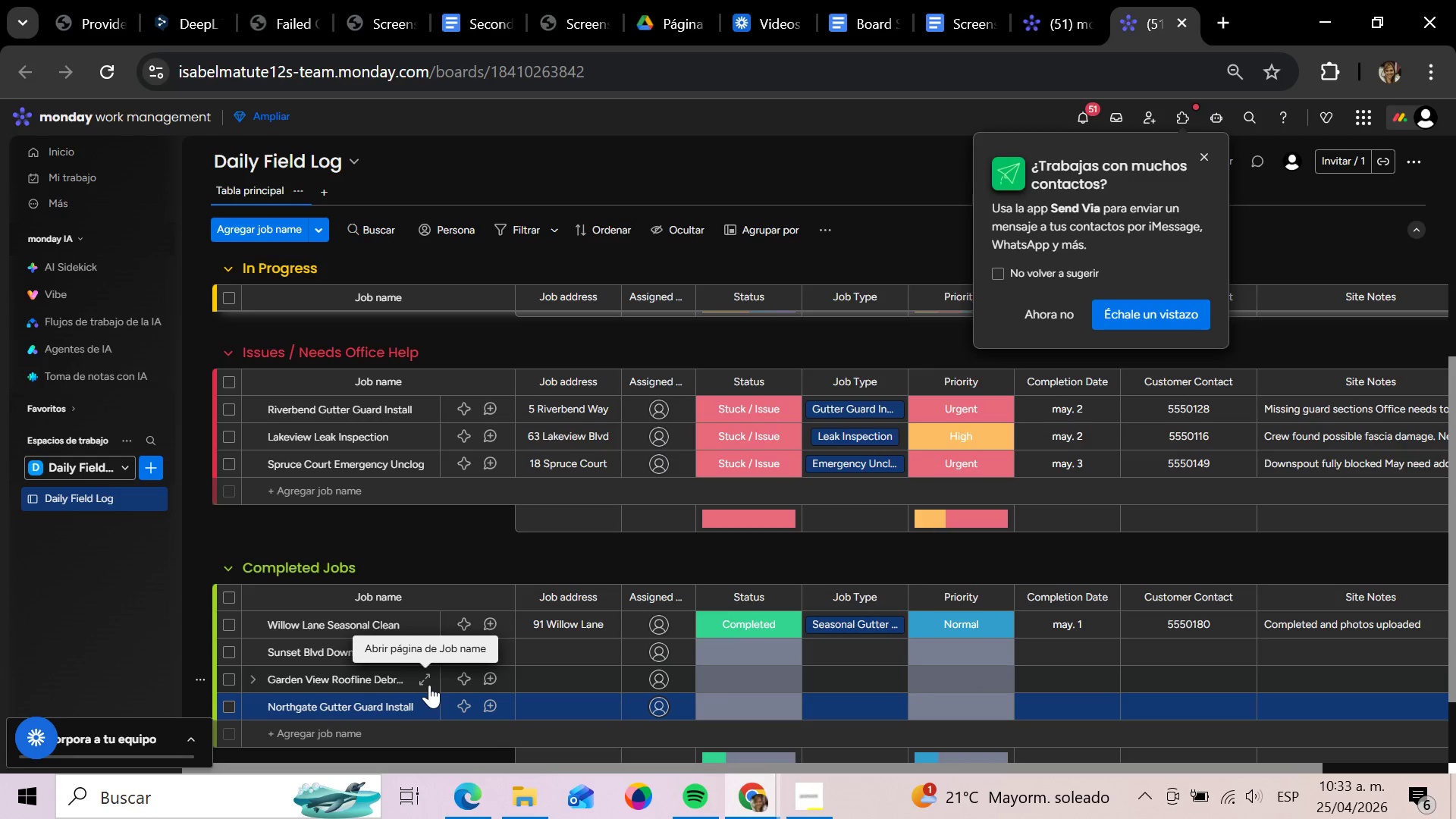 
type(455 Sunse)
 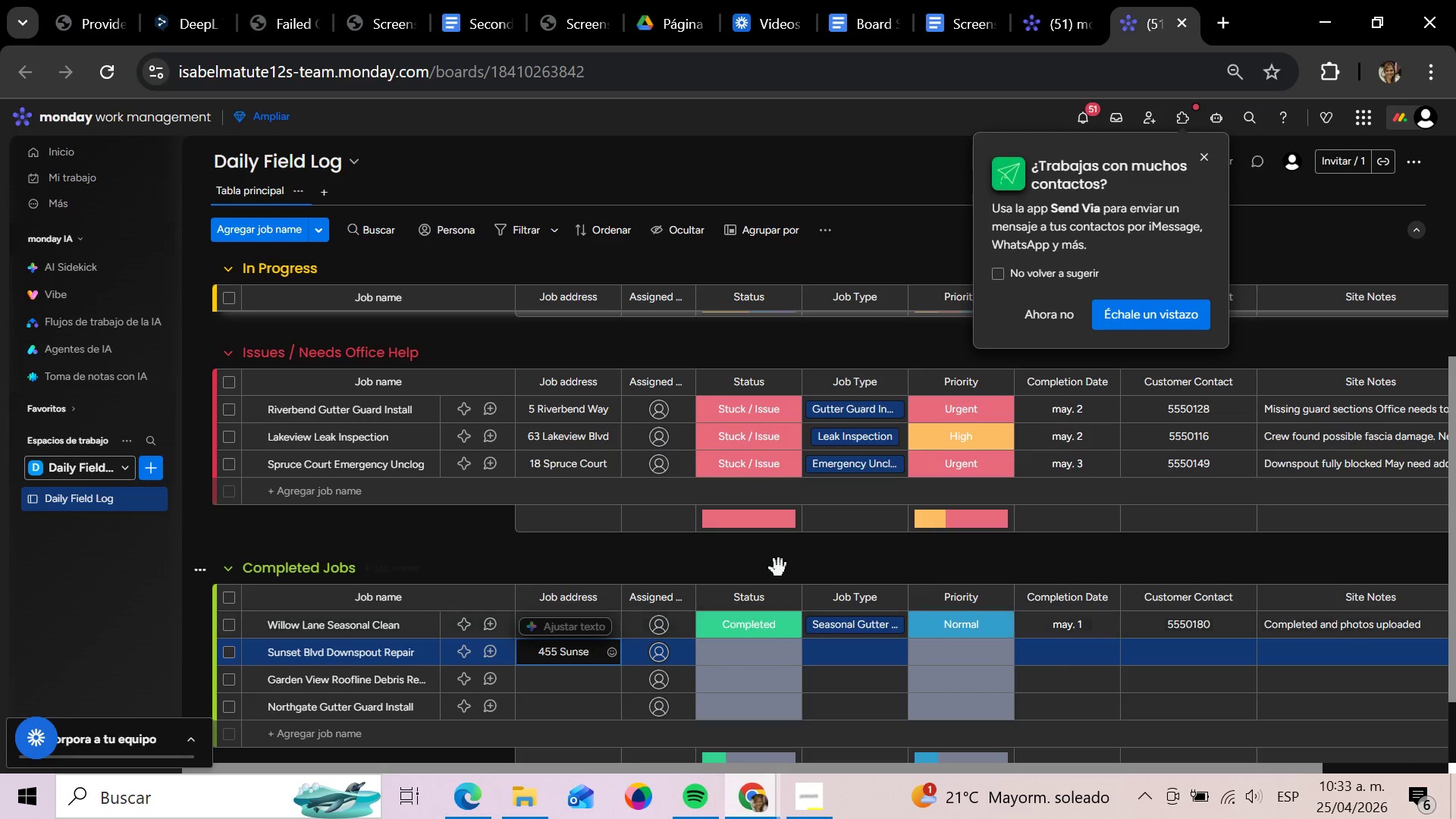 
type(t Blvd)
 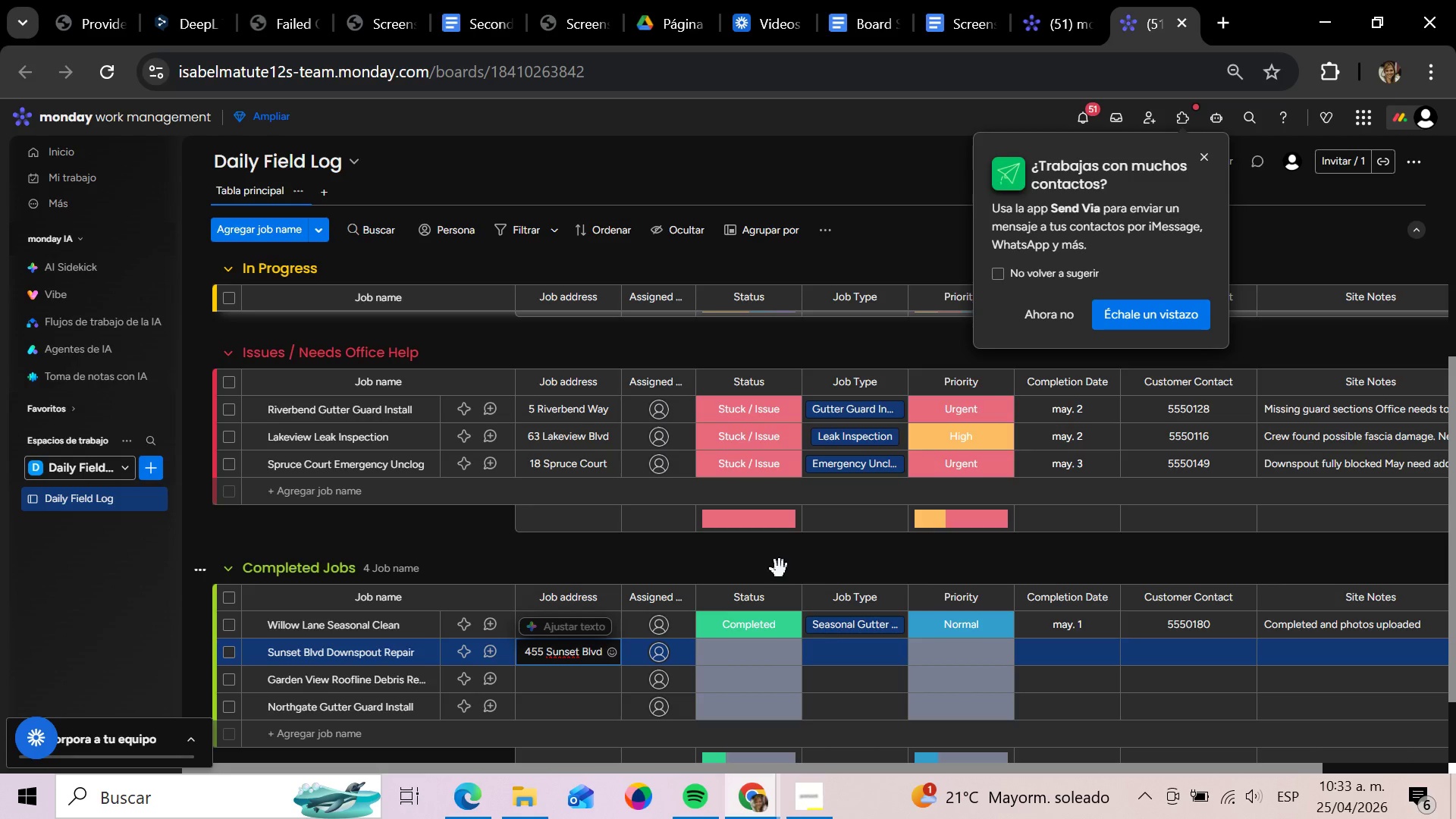 
key(Shift+Enter)
 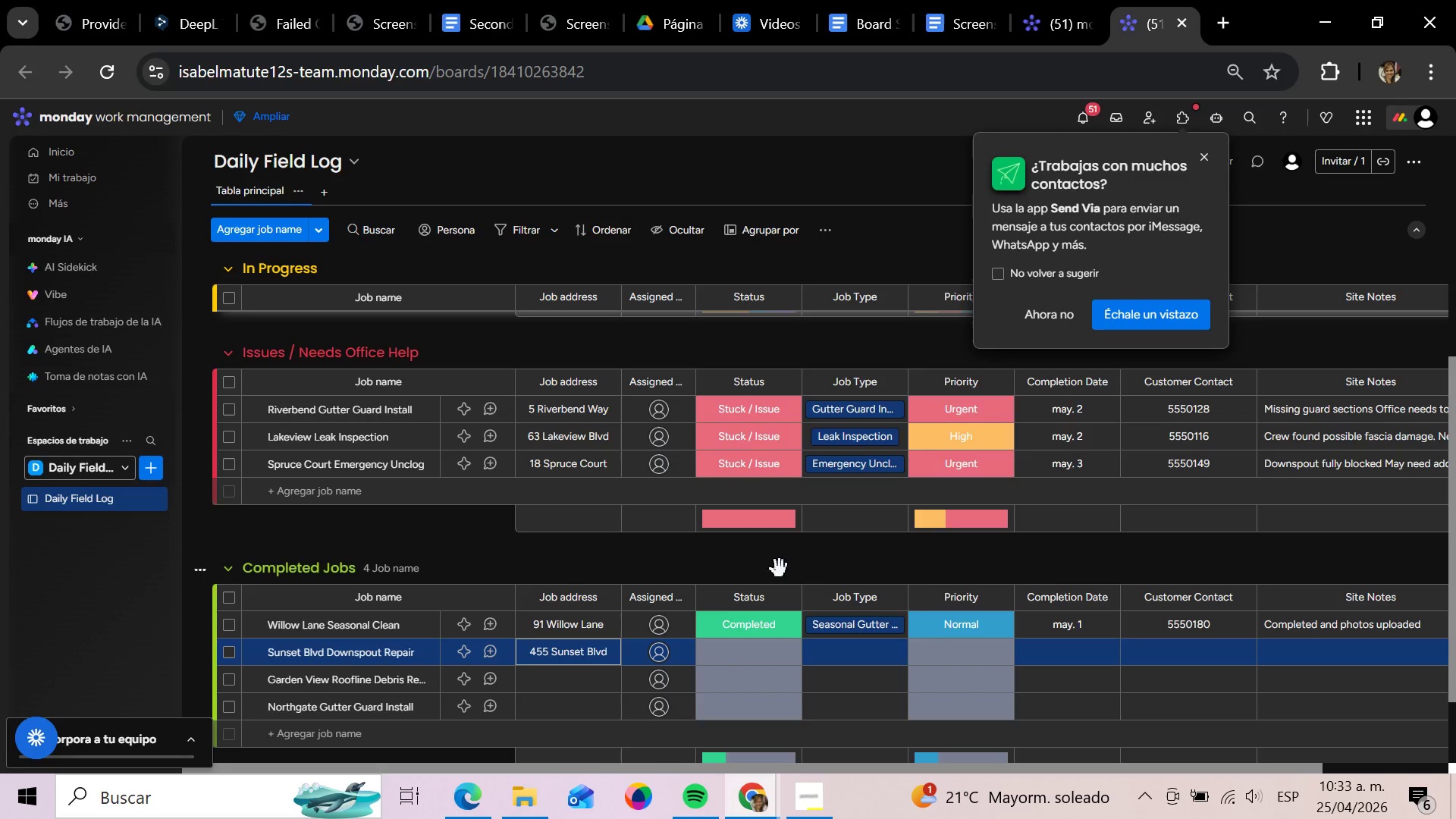 
key(ArrowDown)
 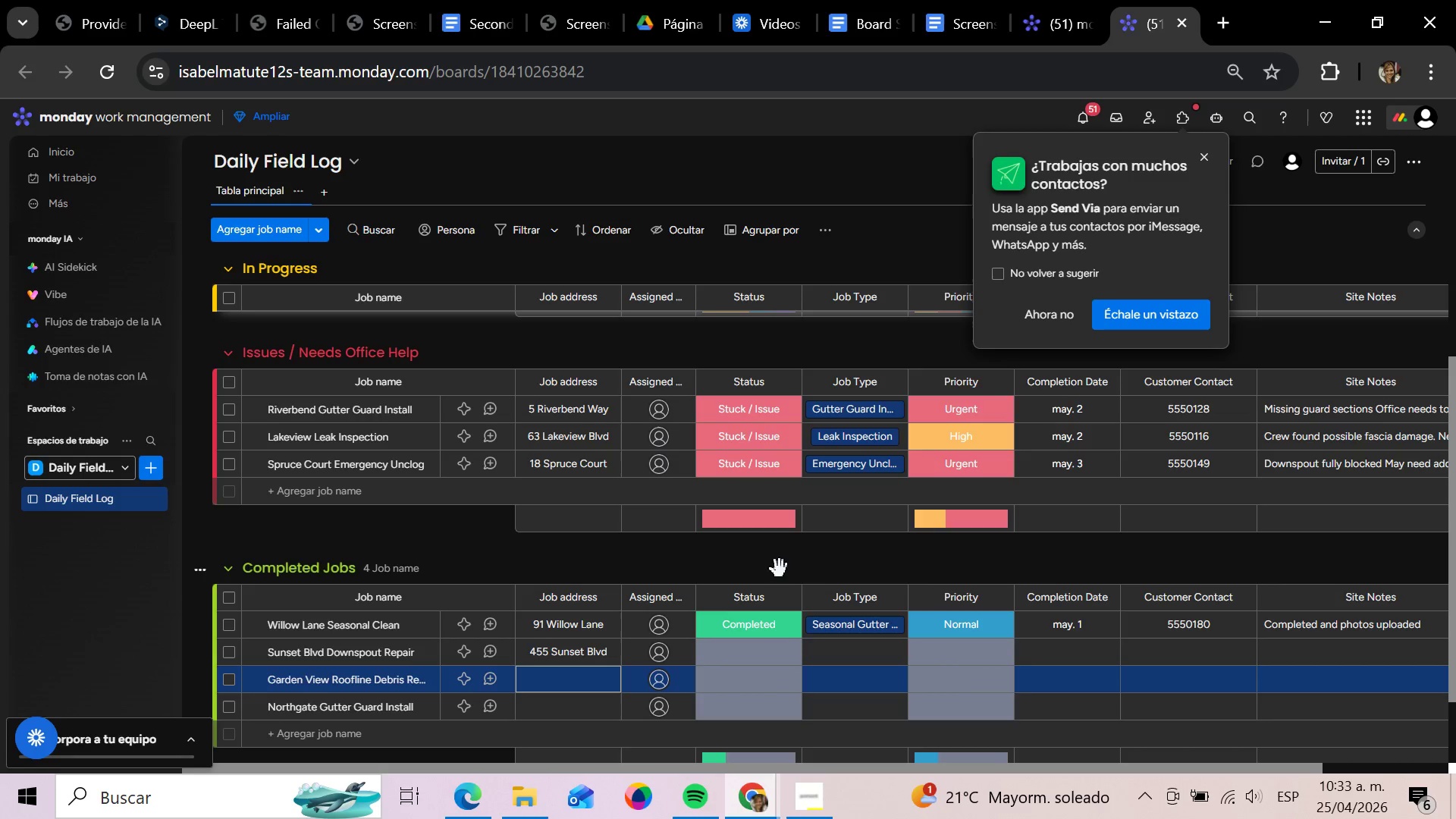 
key(Enter)
 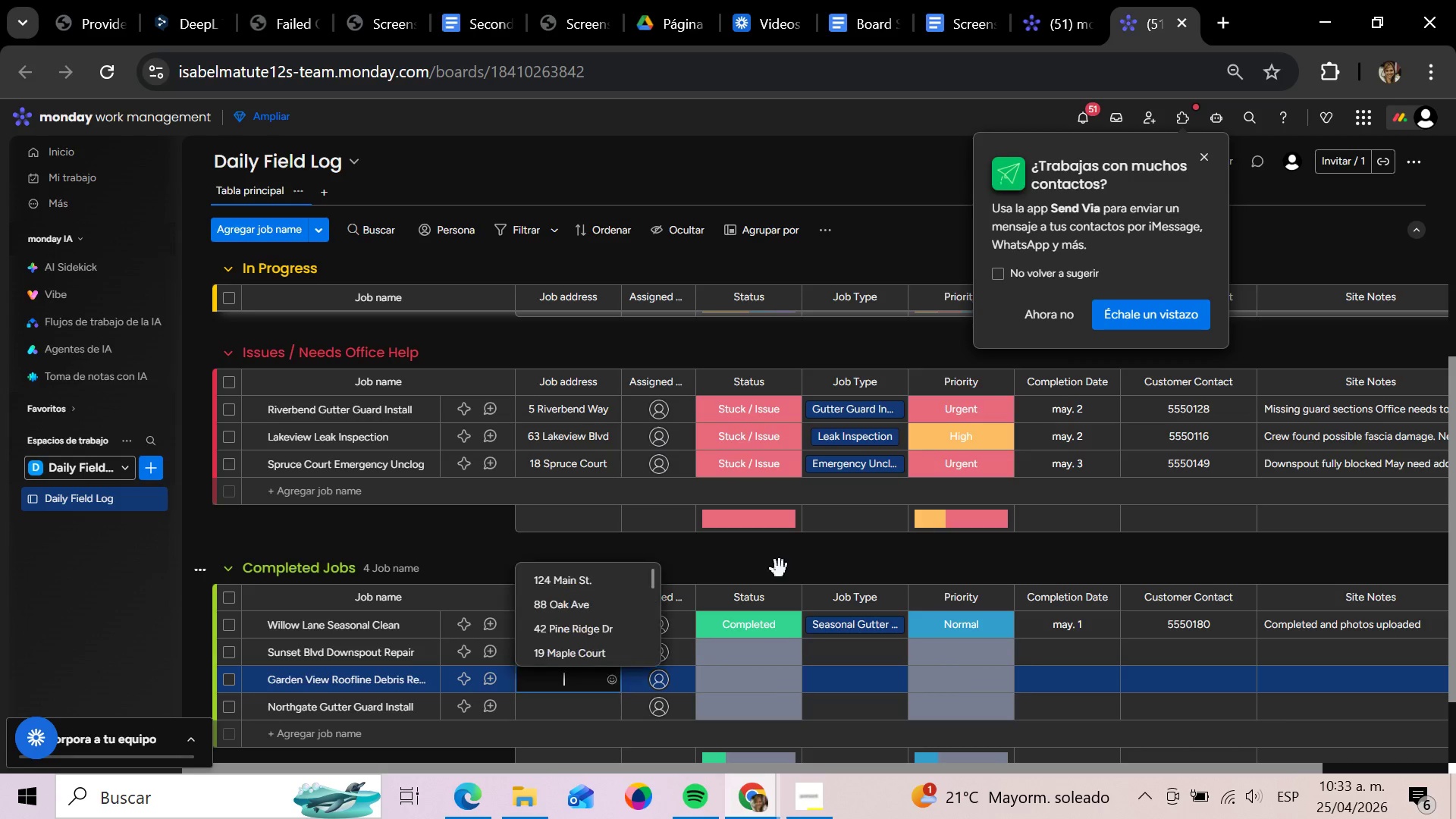 
type(12 g)
key(Backspace)
type(Garden View Ct)
 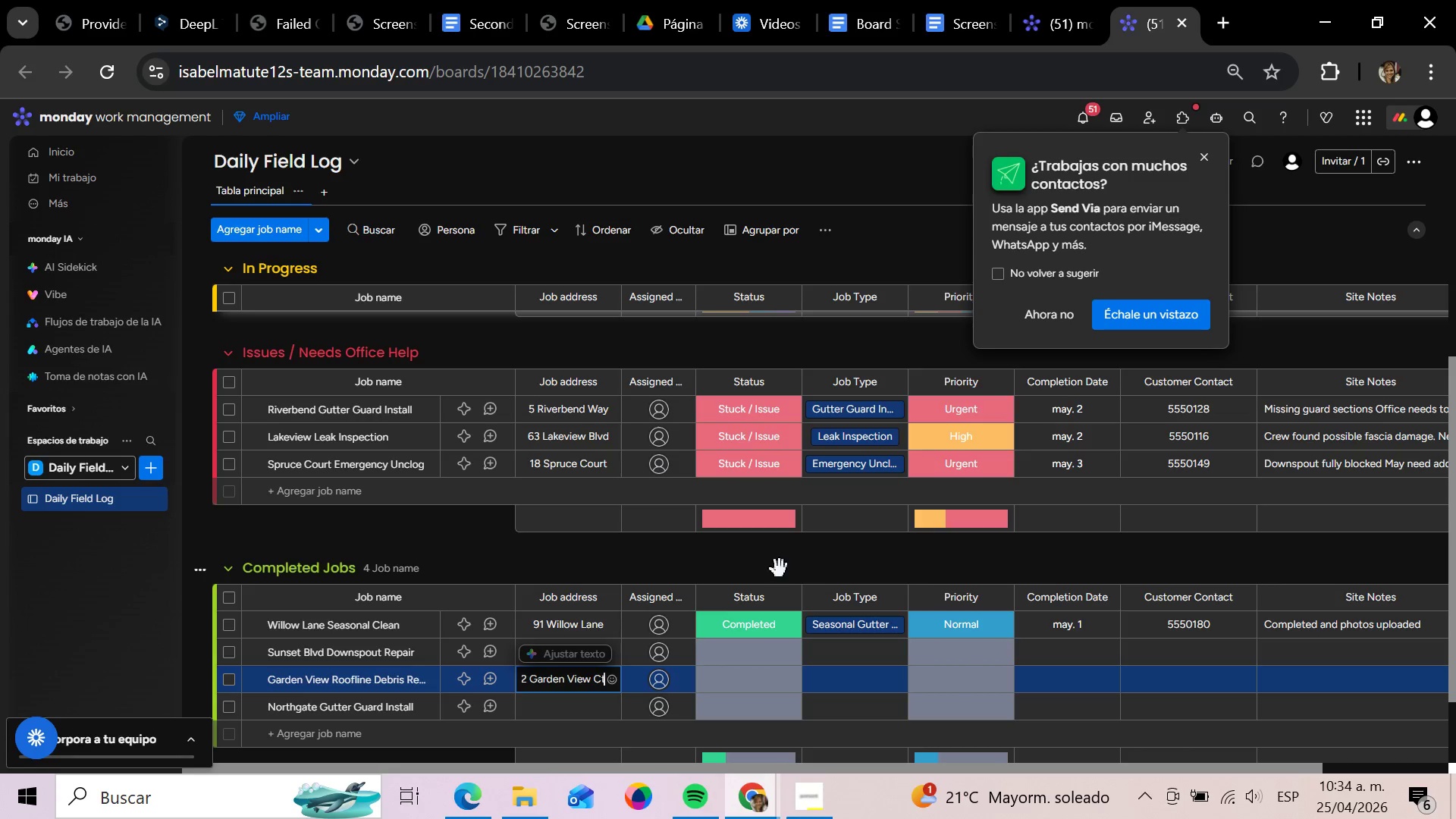 
key(Enter)
 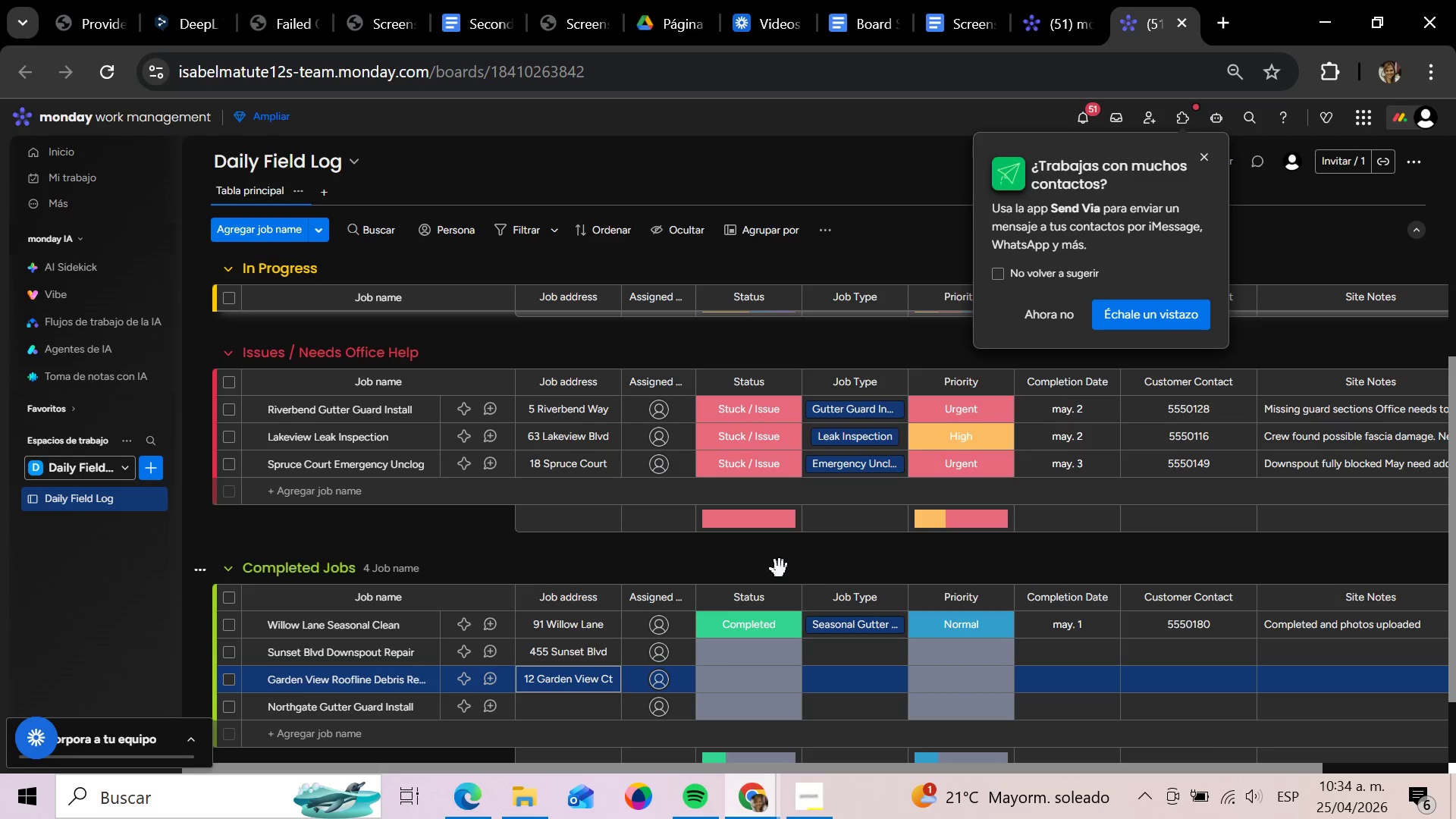 
key(ArrowDown)
 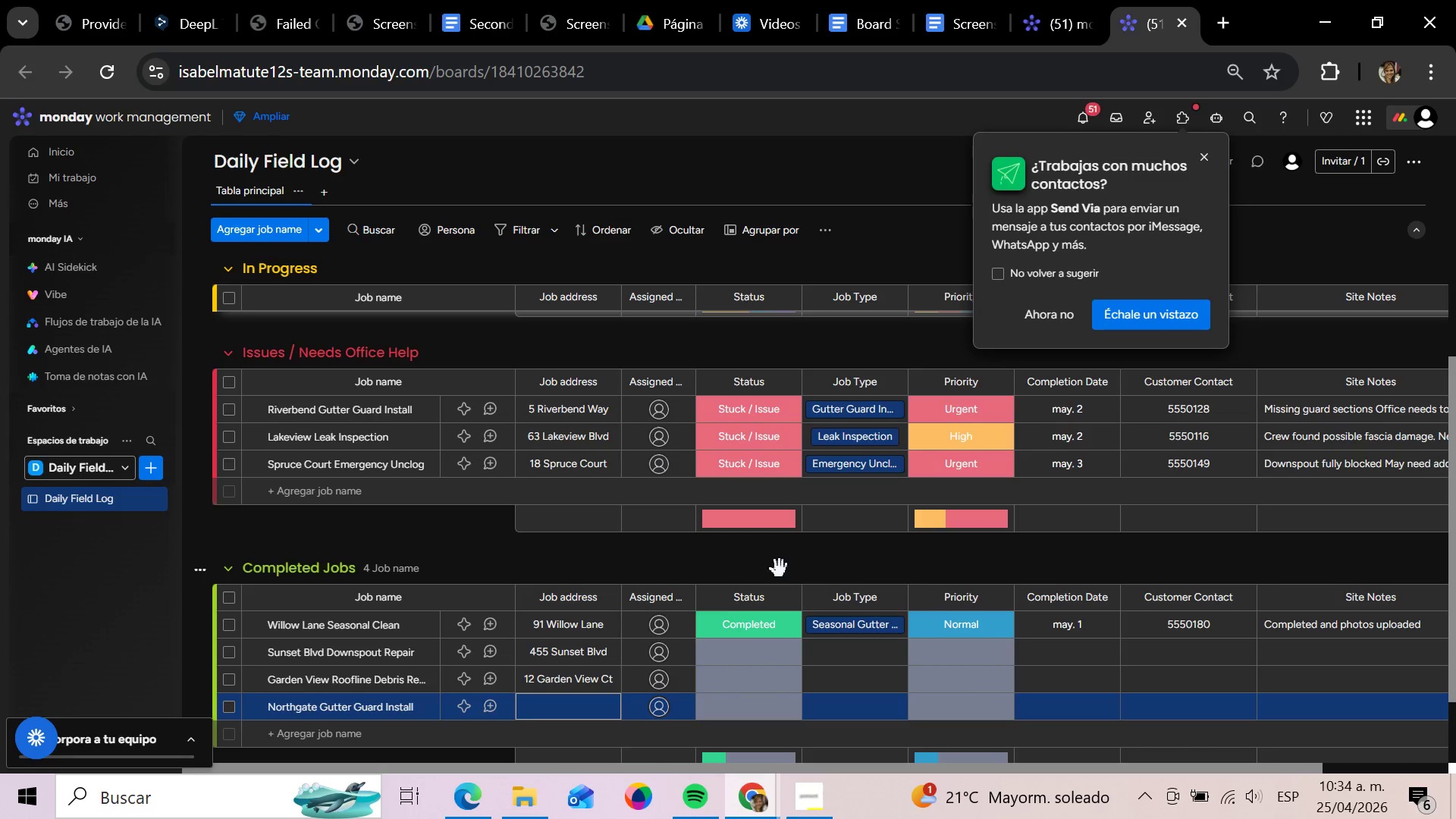 
key(Enter)
 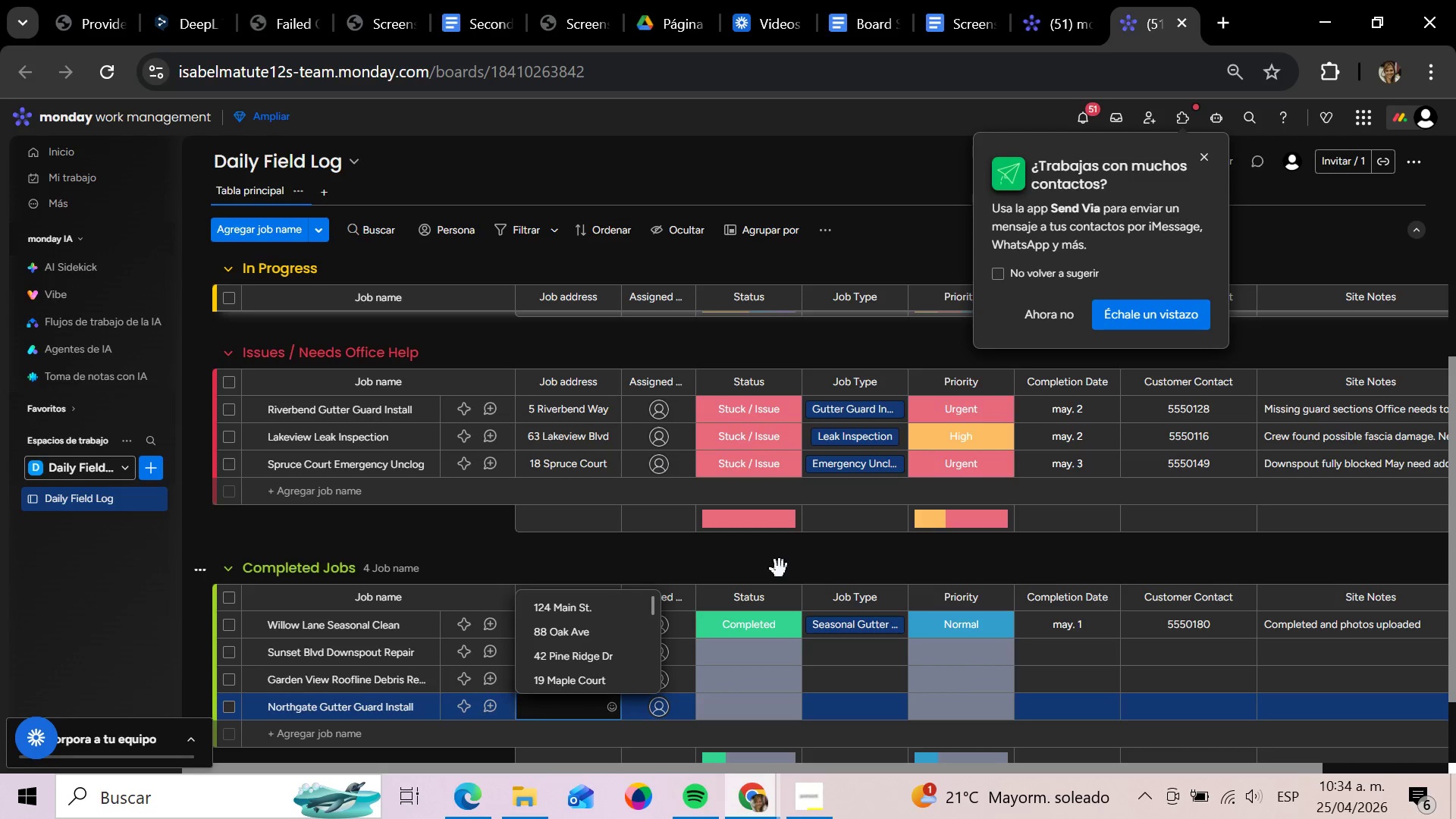 
type(240 Northgate Avw)
key(Backspace)
type(e)
 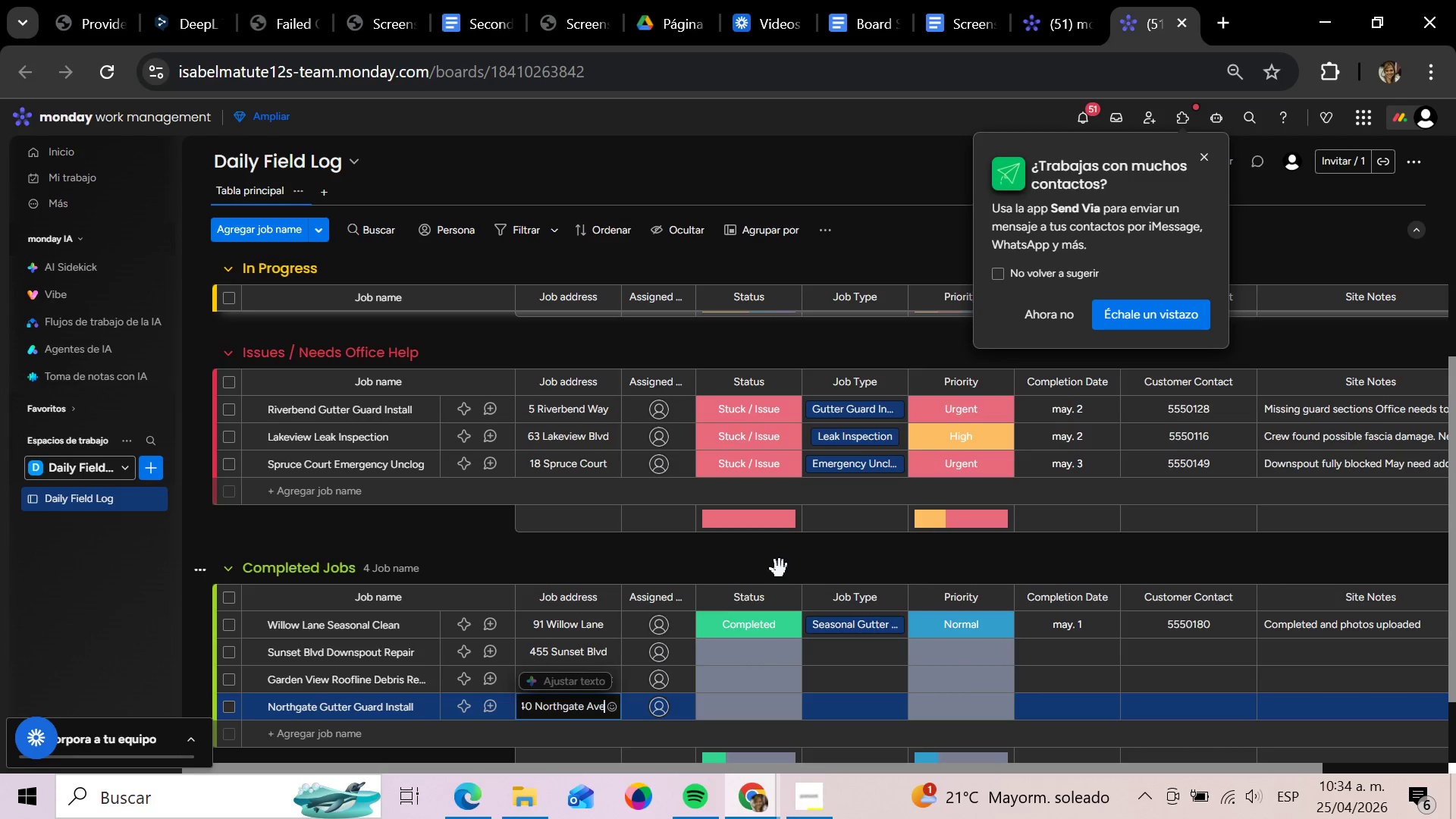 
key(Enter)
 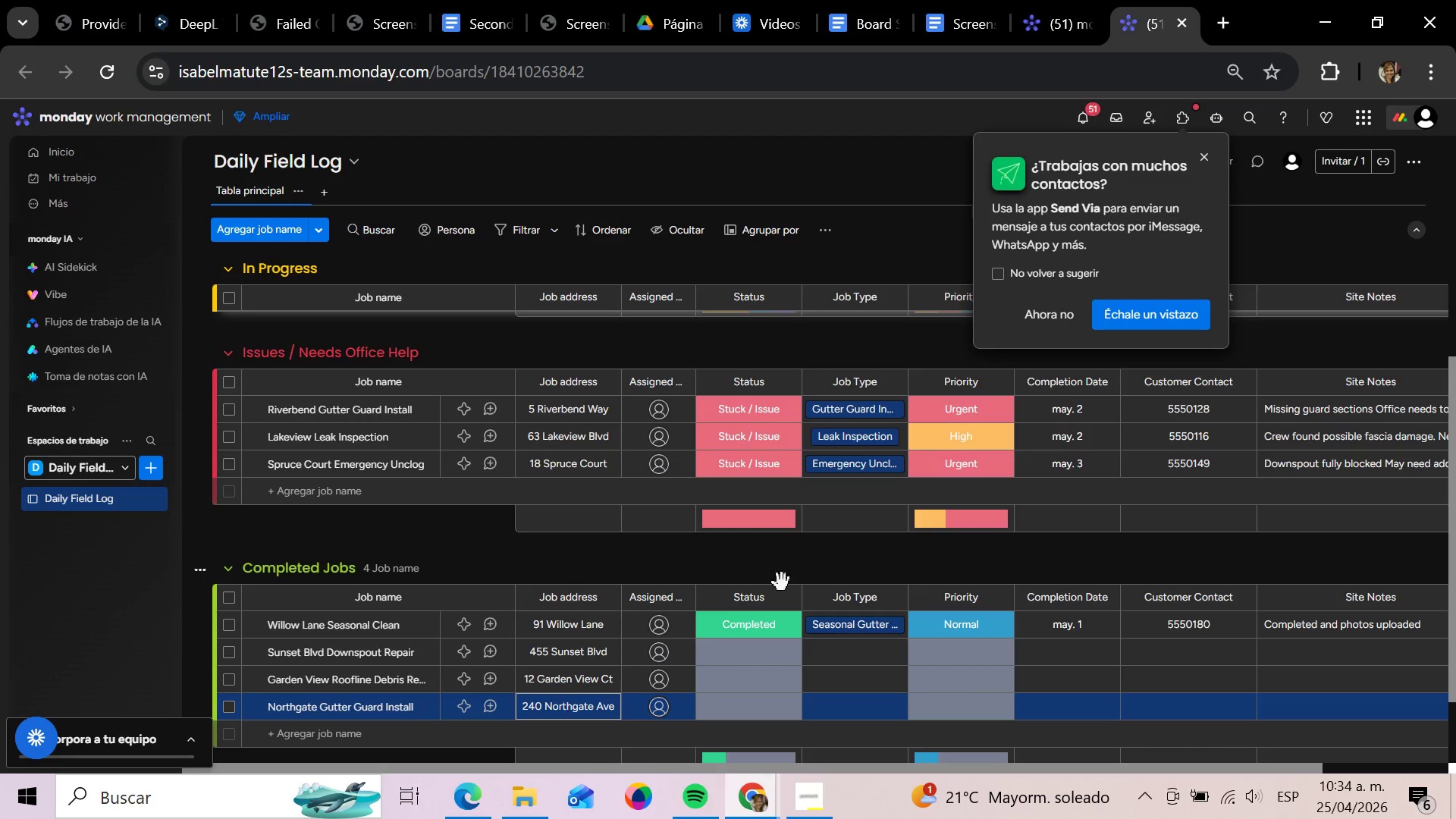 
key(ArrowRight)
 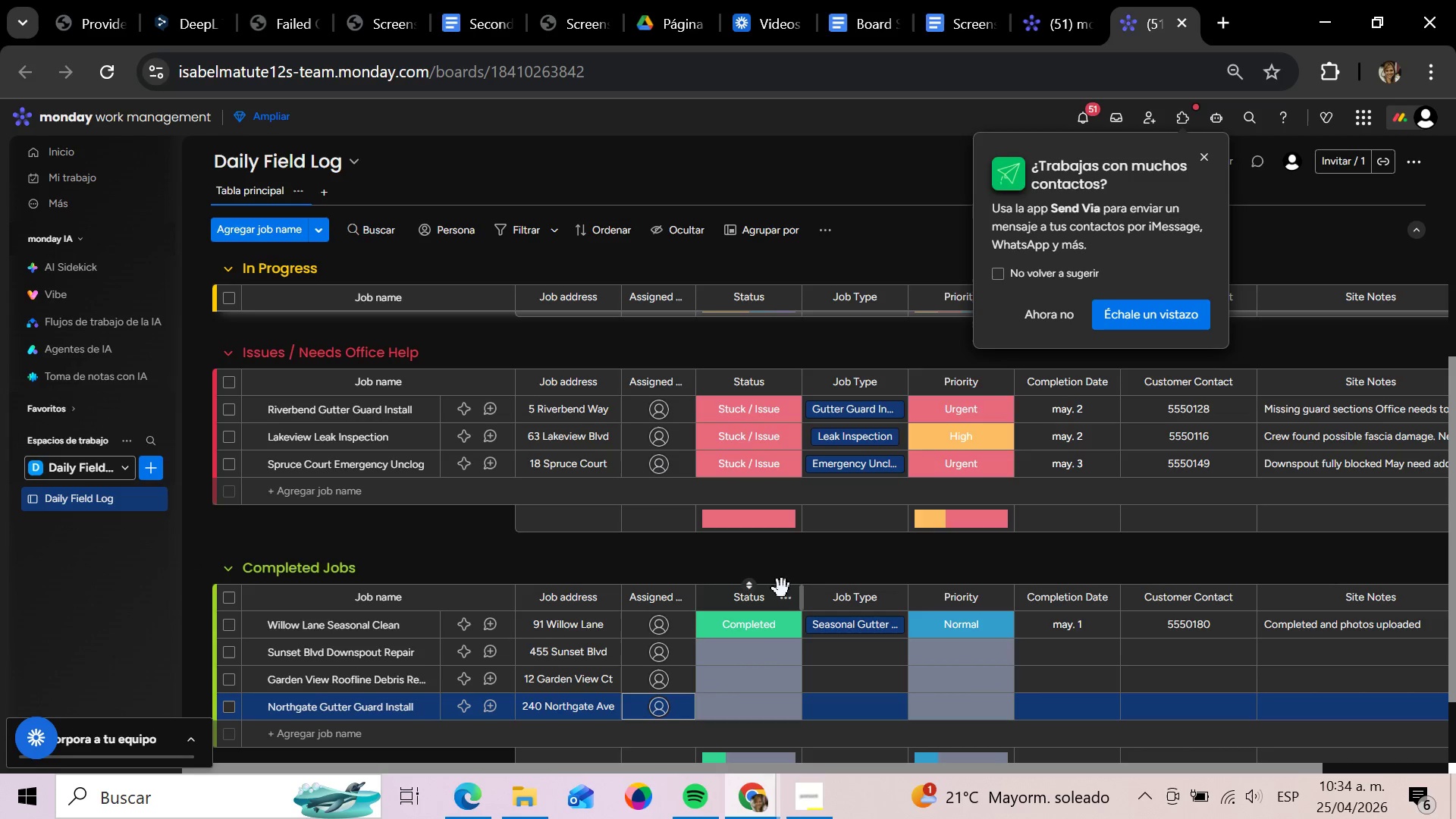 
key(ArrowRight)
 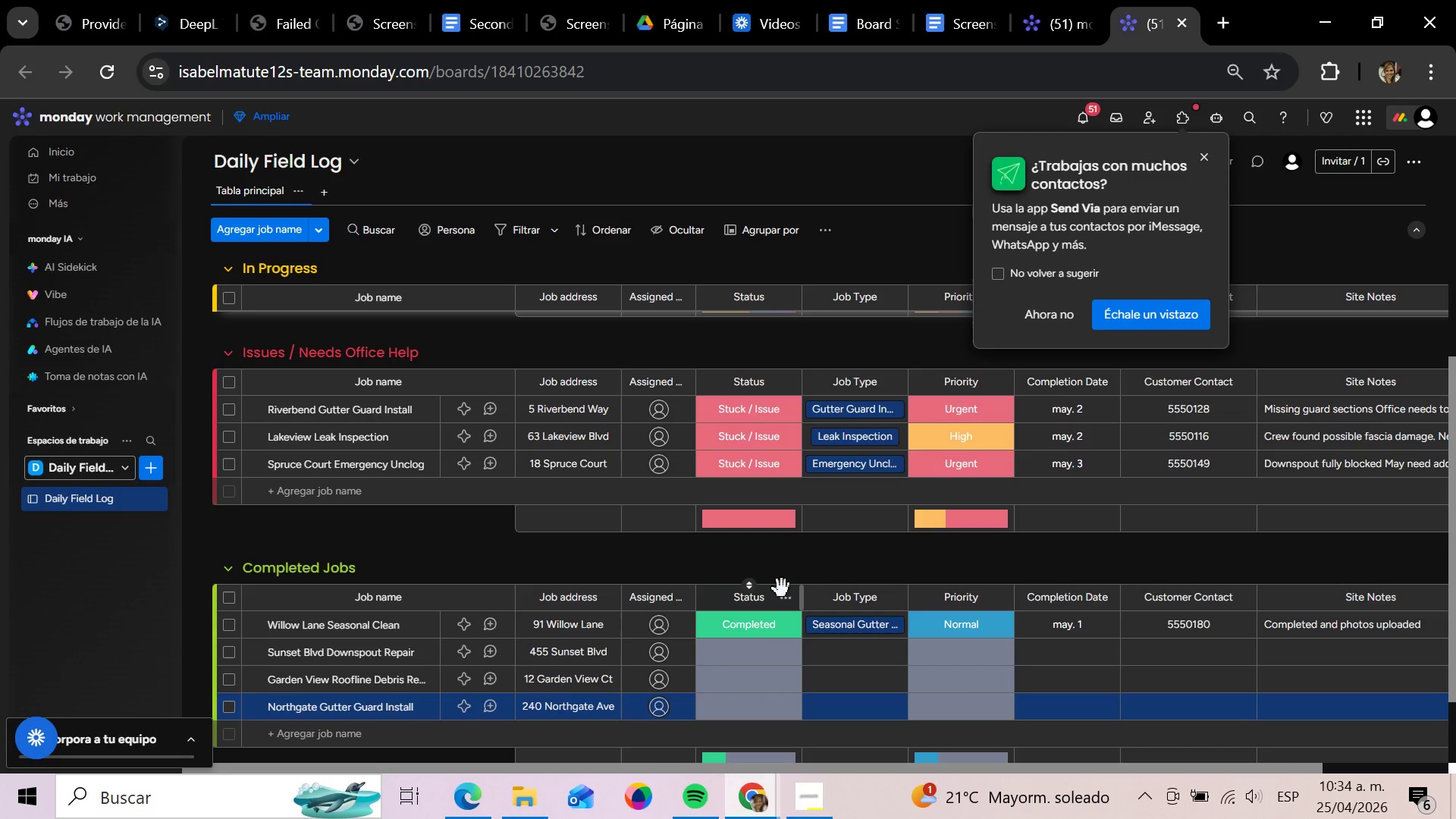 
key(ArrowUp)
 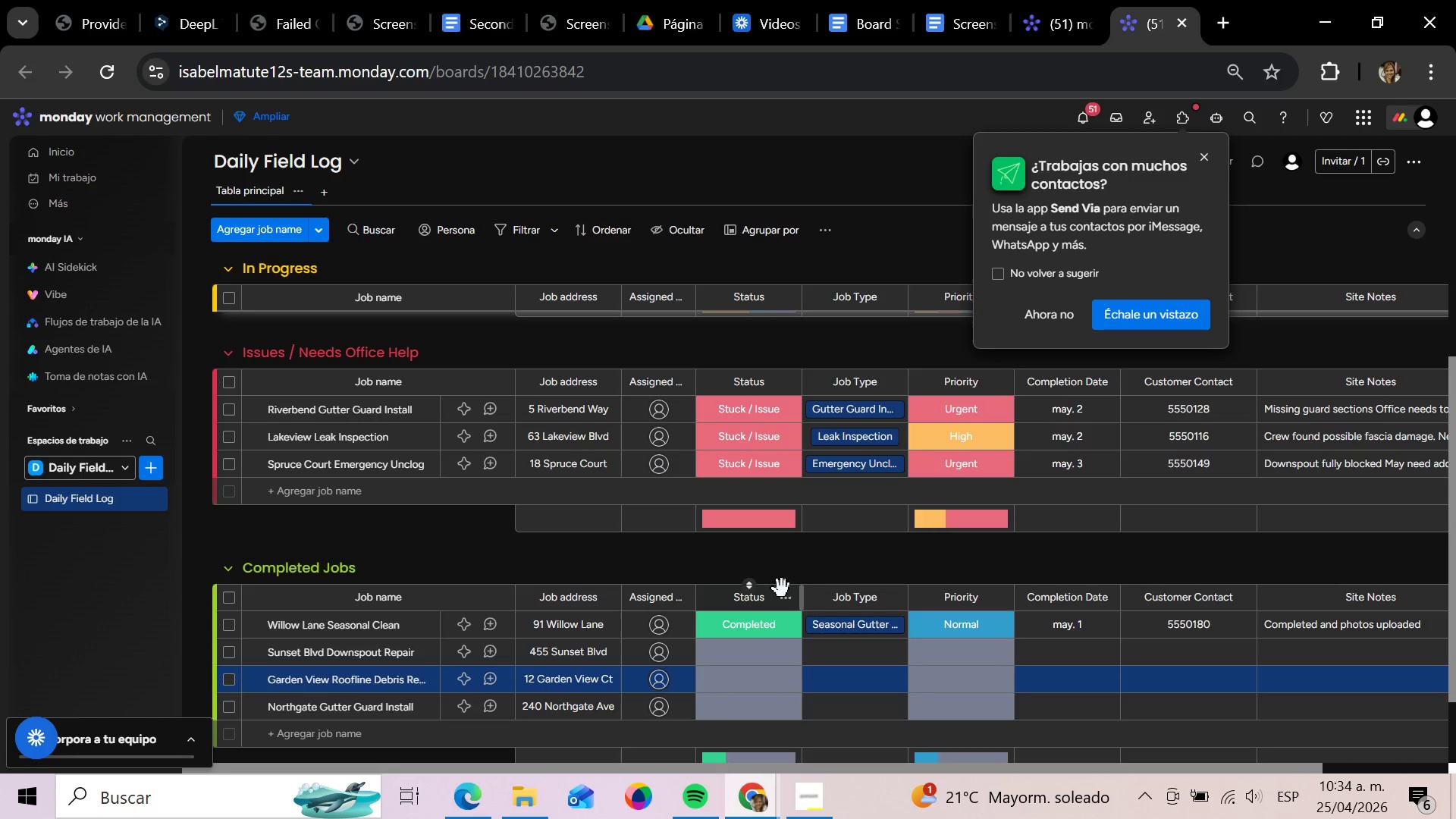 
key(ArrowUp)
 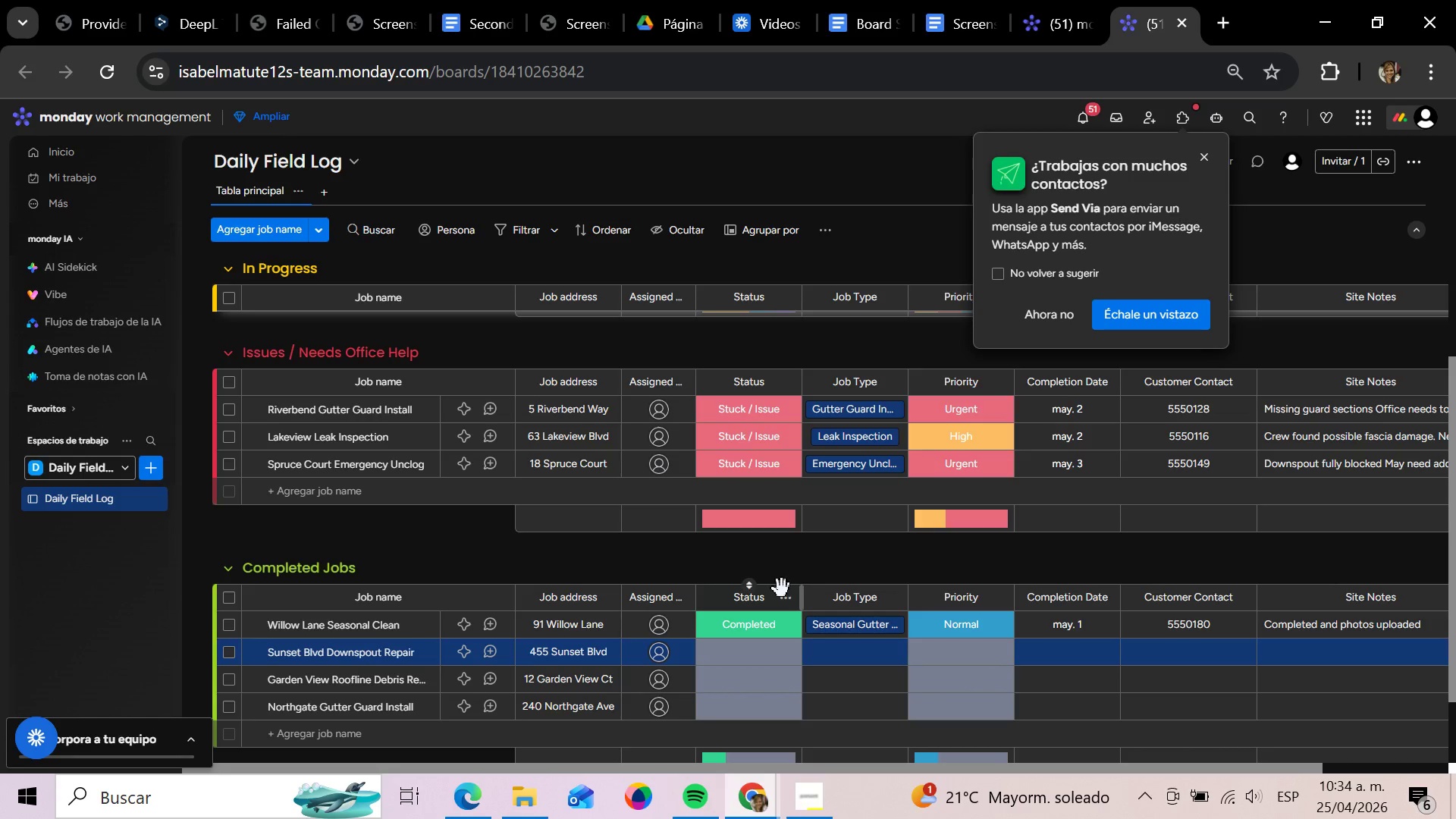 
key(Enter)
 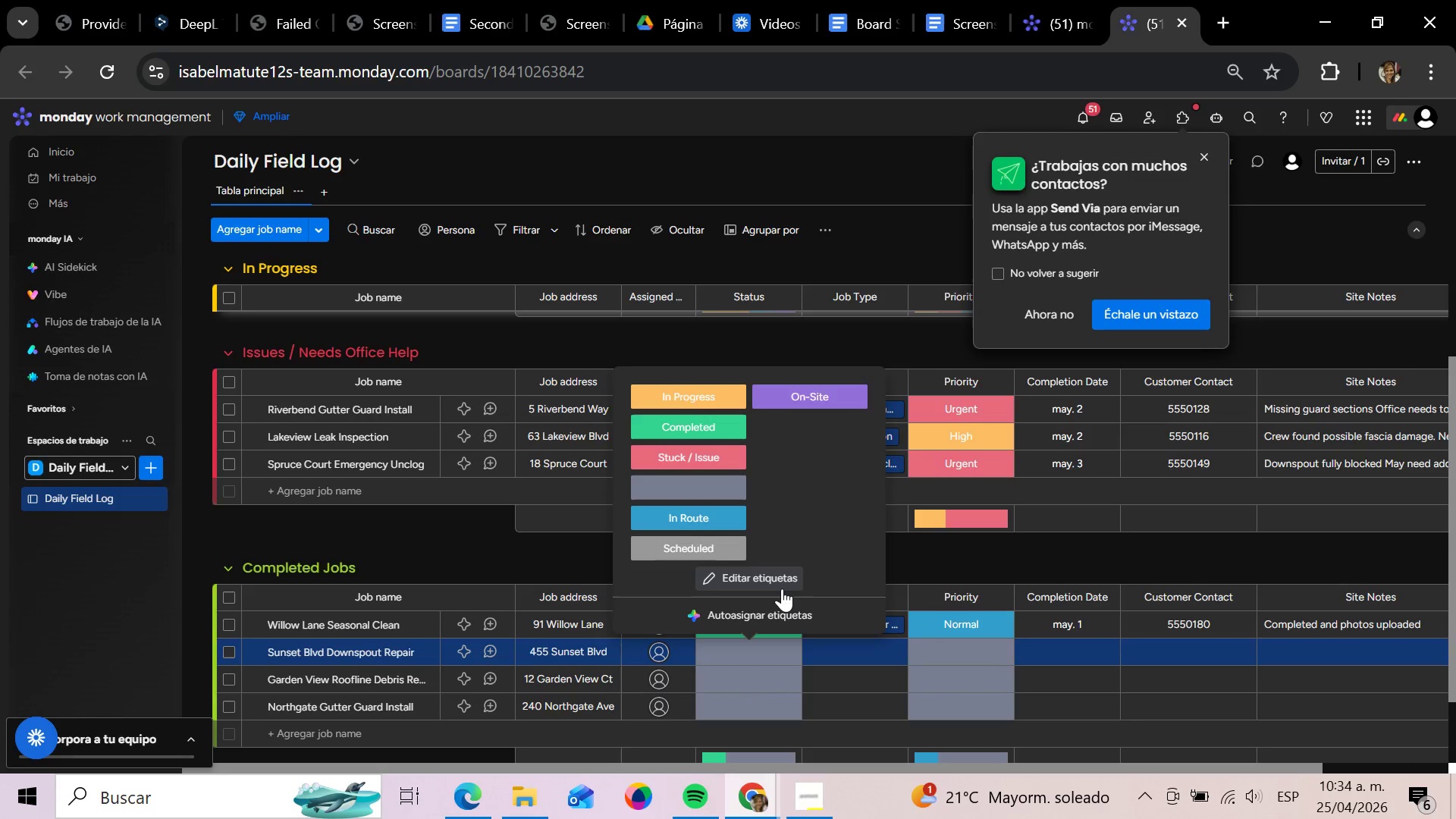 
key(ArrowDown)
 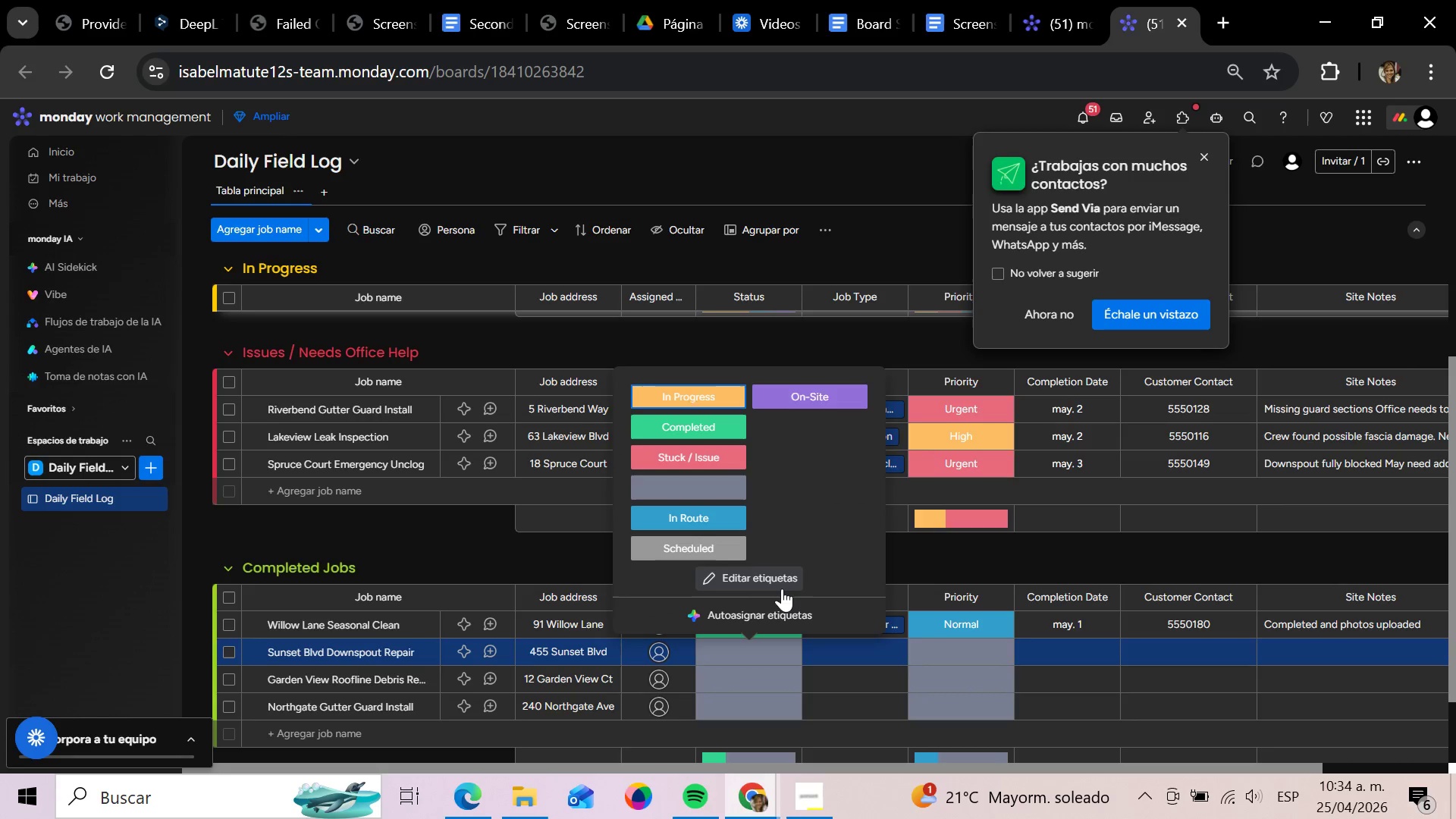 
key(ArrowDown)
 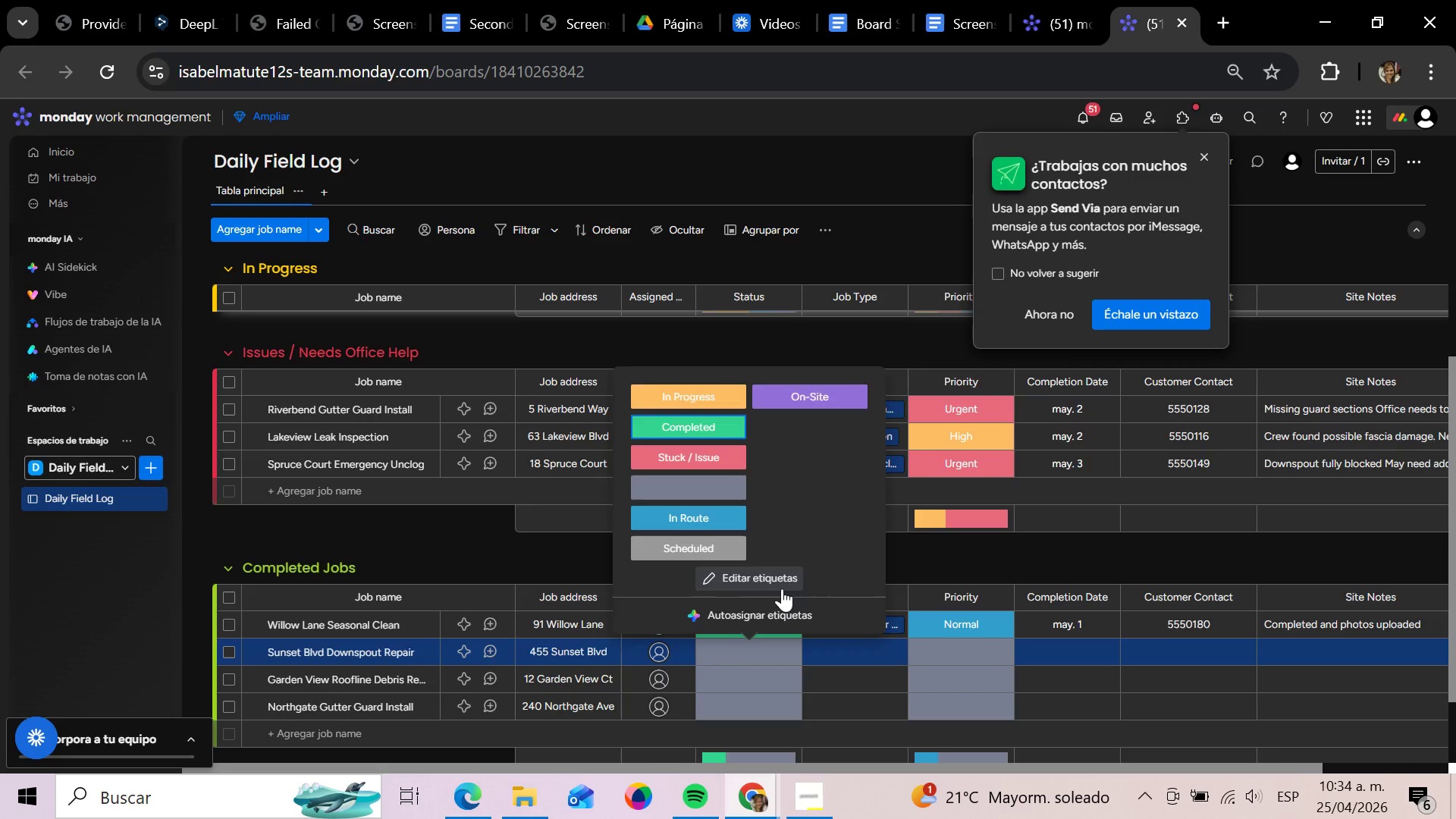 
key(Enter)
 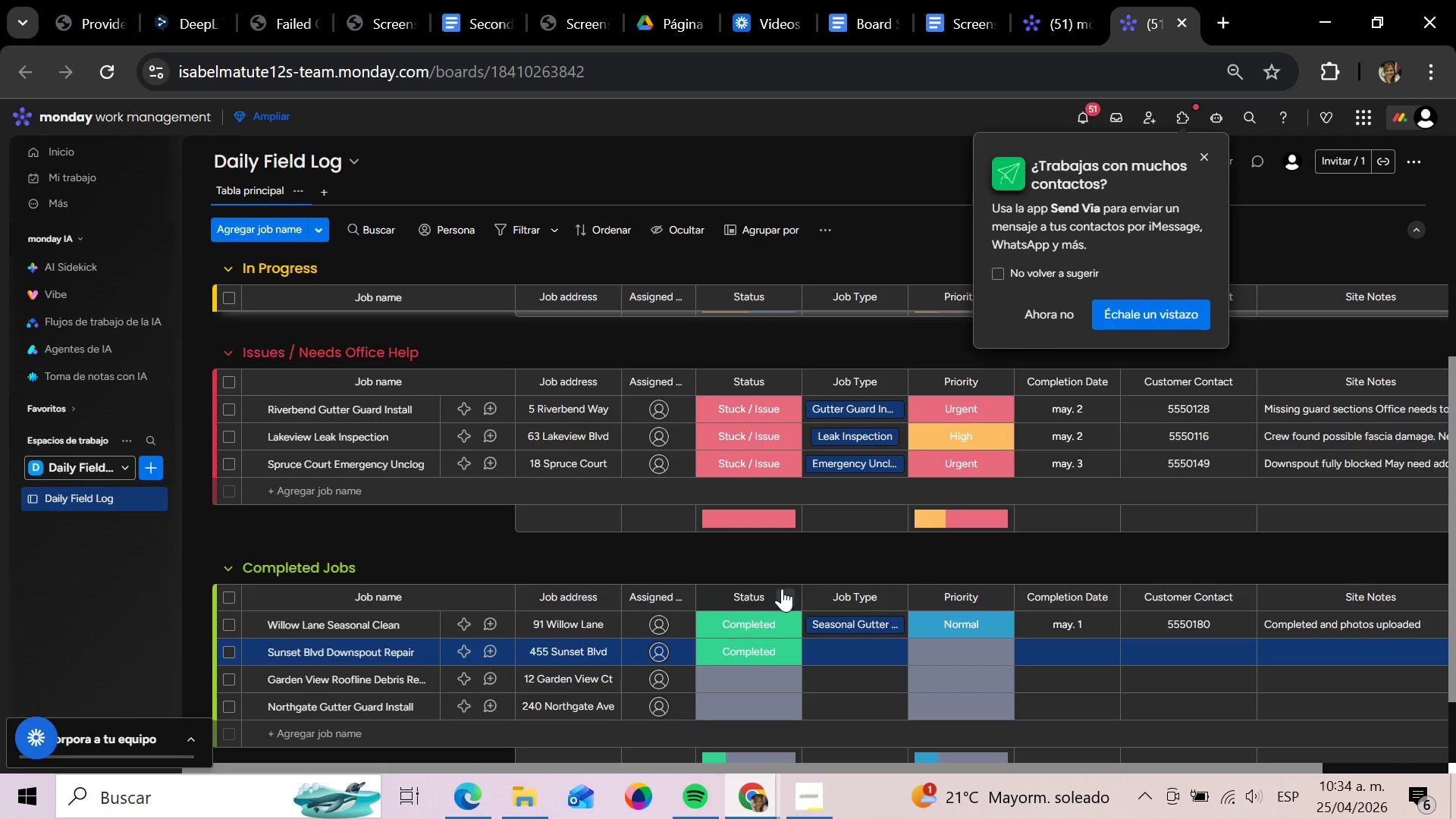 
key(ArrowDown)
 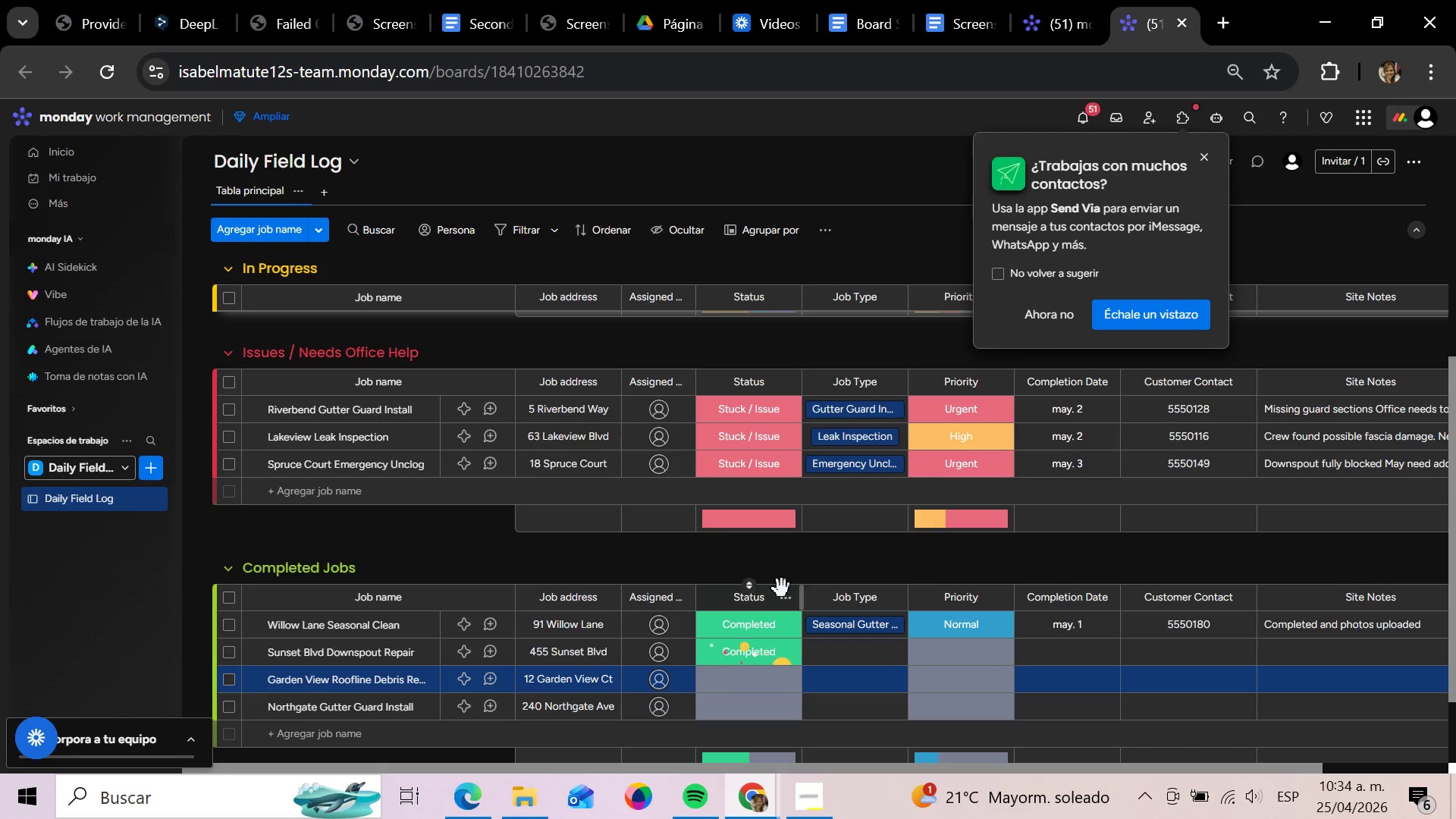 
key(Enter)
 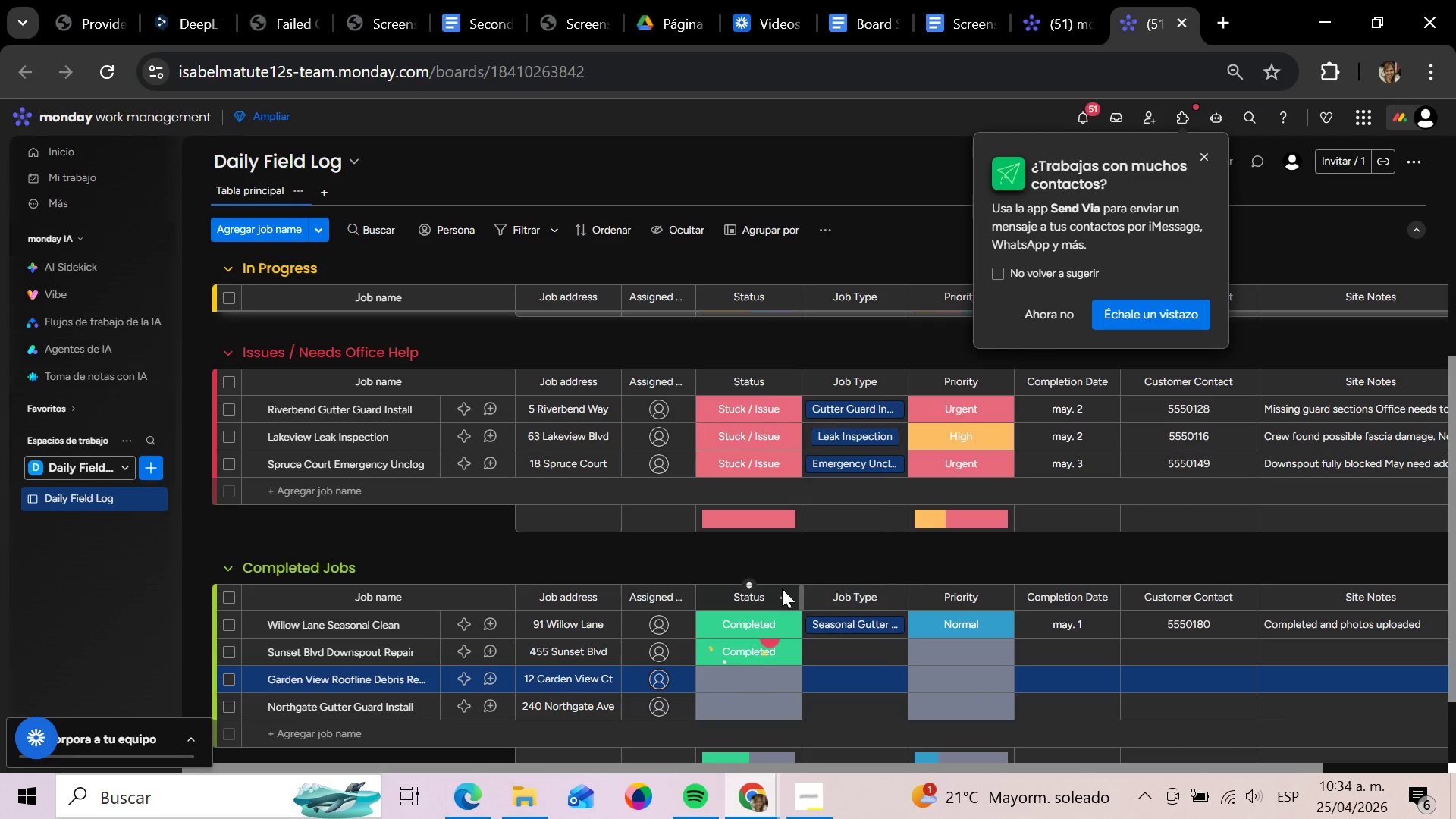 
key(ArrowDown)
 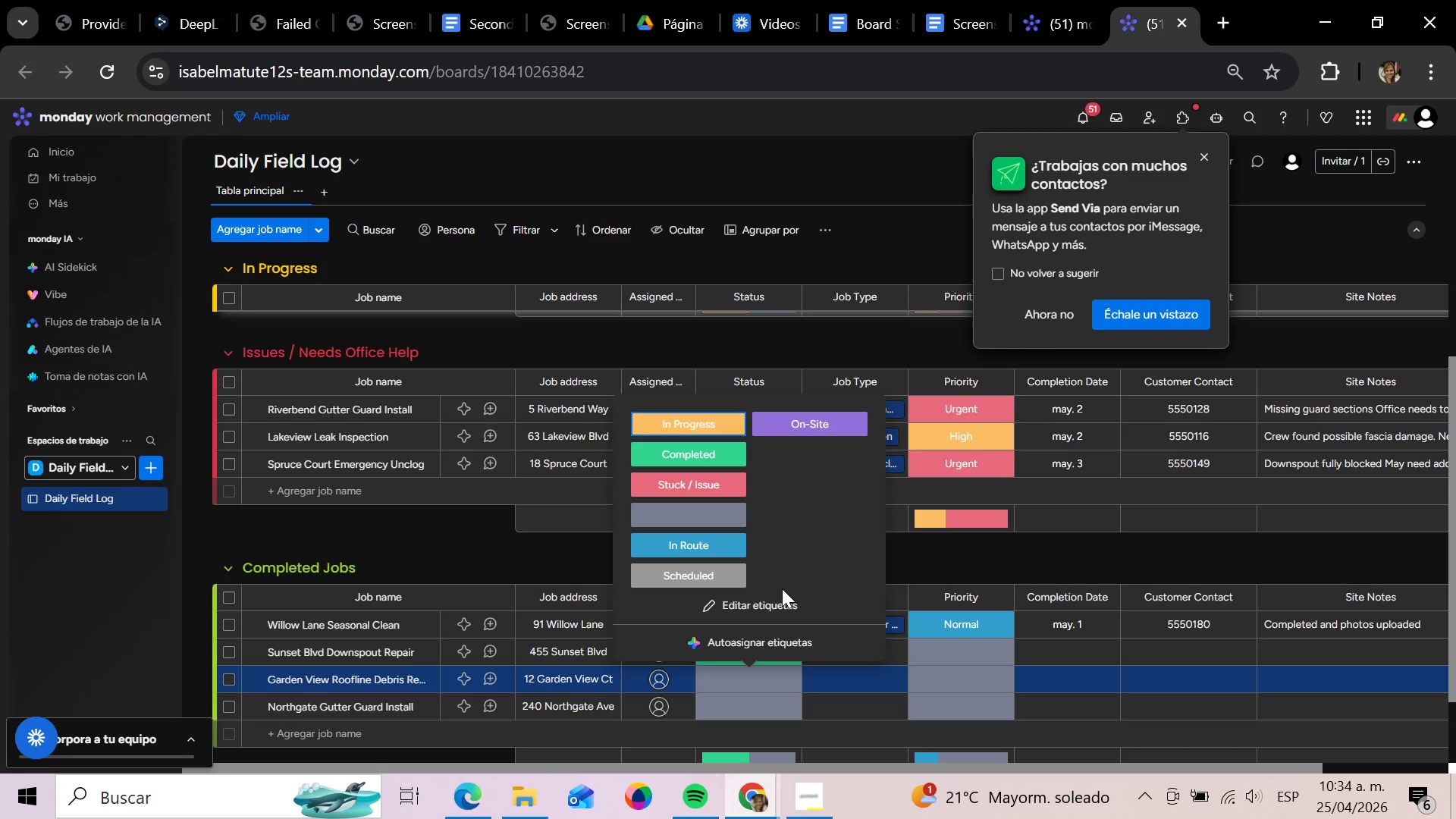 
key(ArrowDown)
 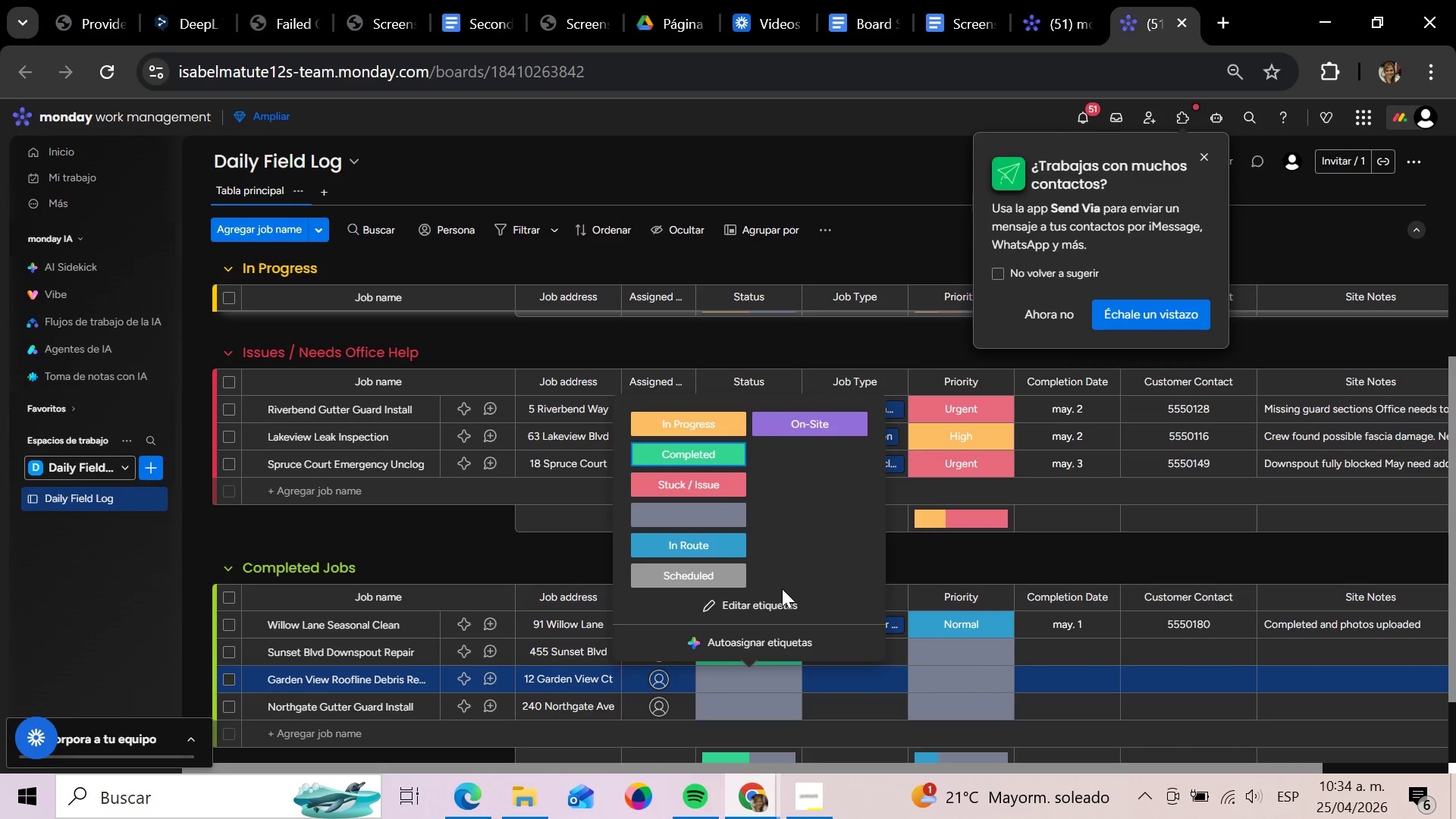 
key(Enter)
 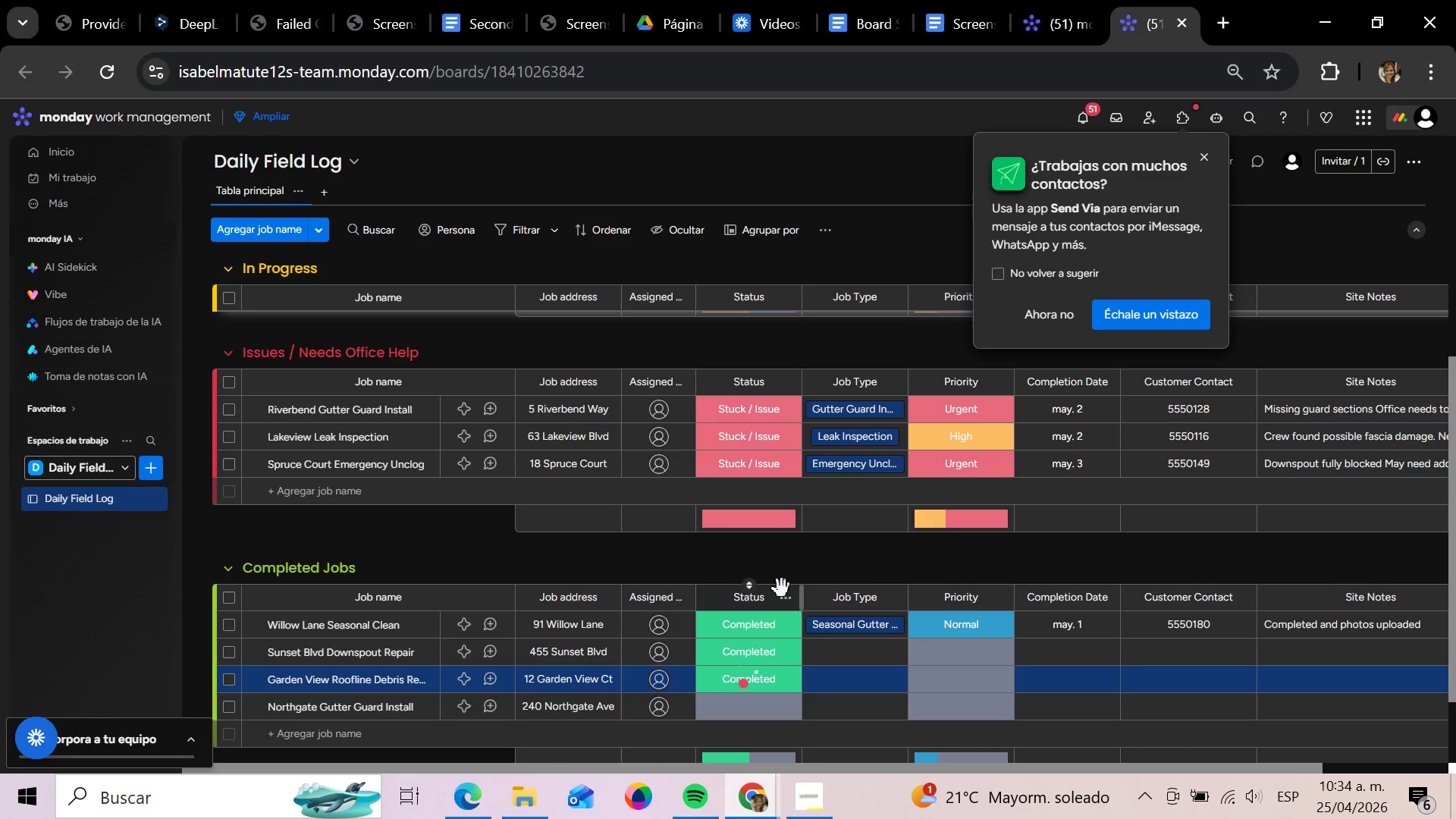 
key(ArrowDown)
 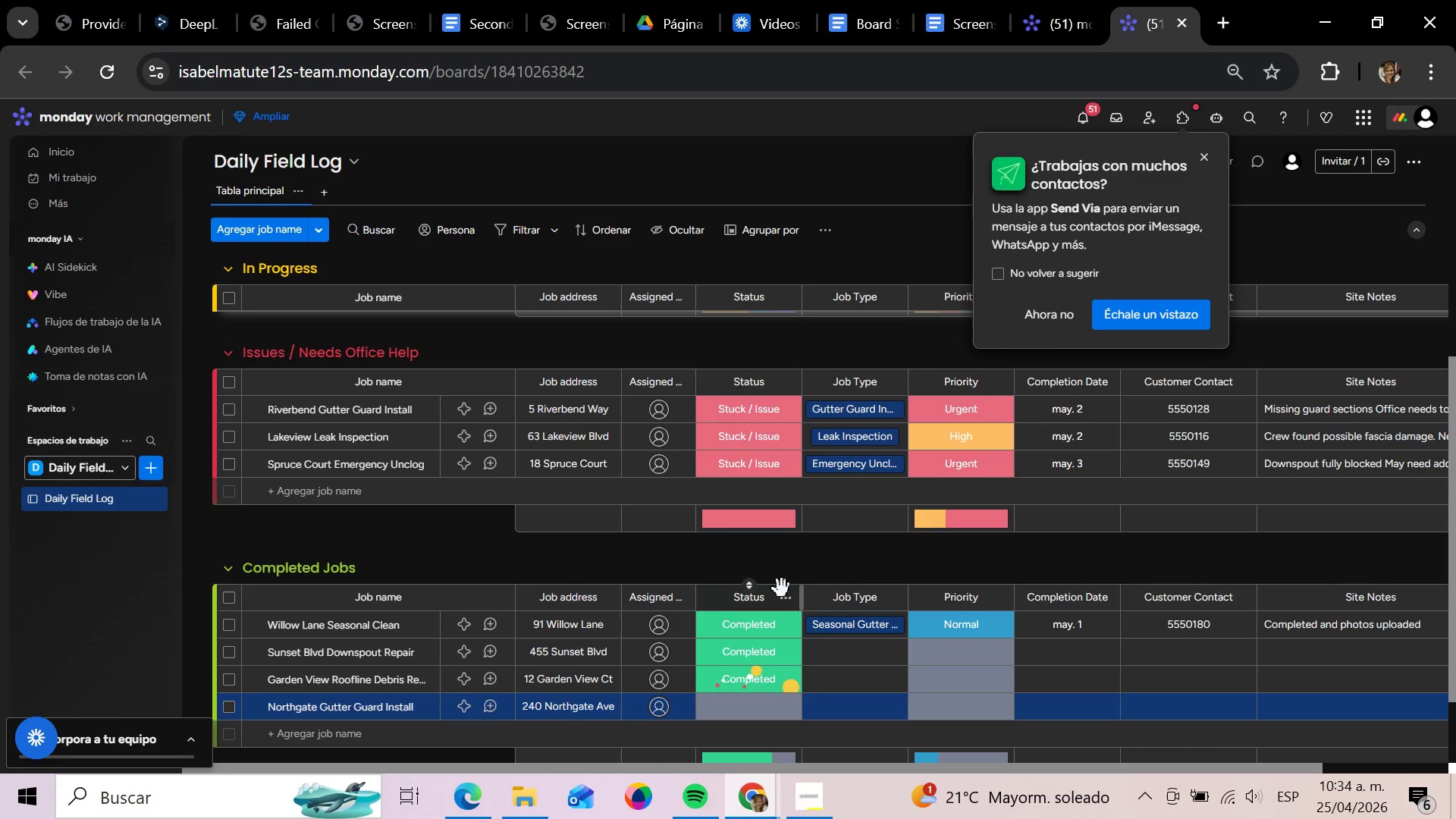 
key(Enter)
 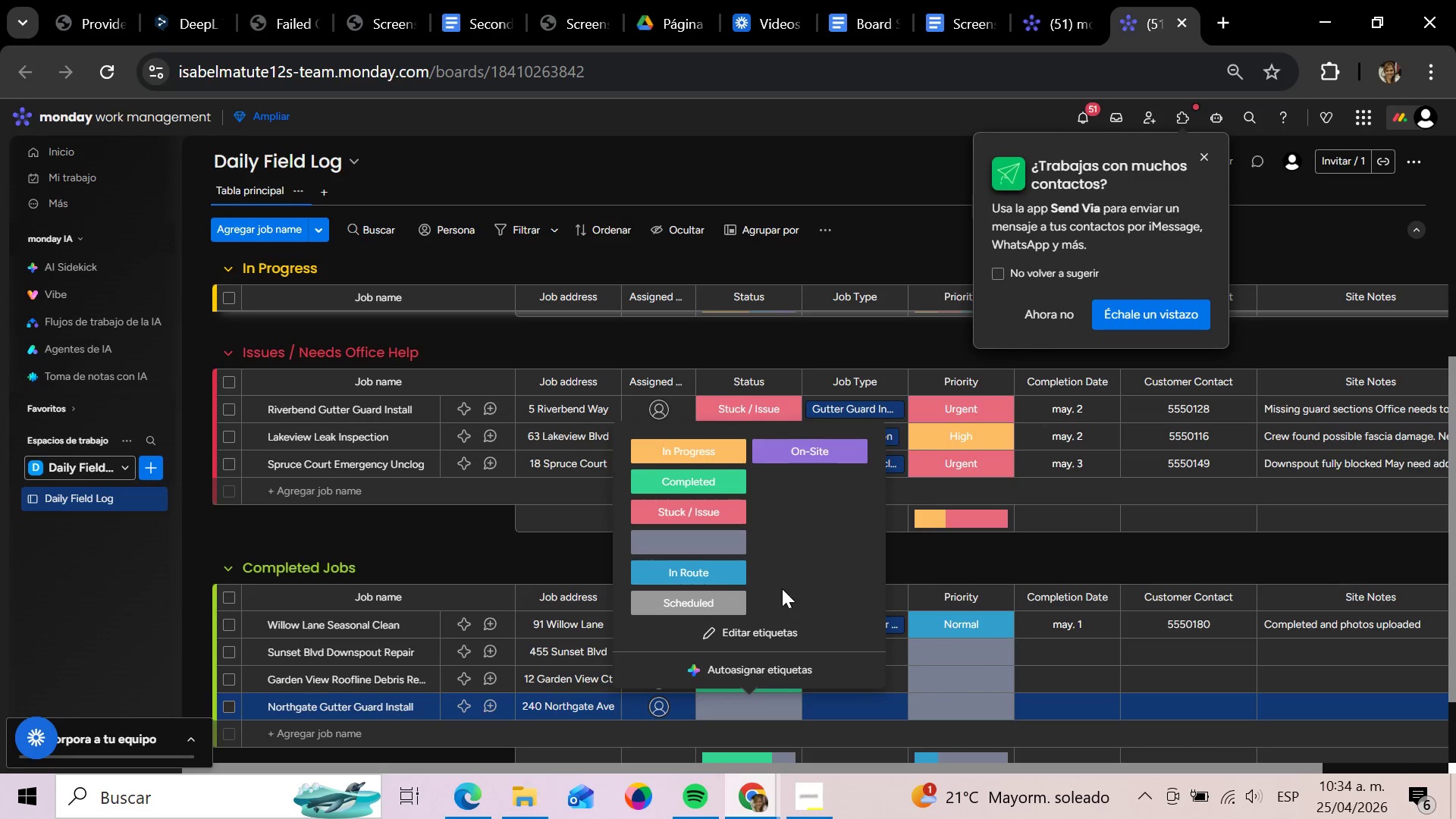 
key(ArrowDown)
 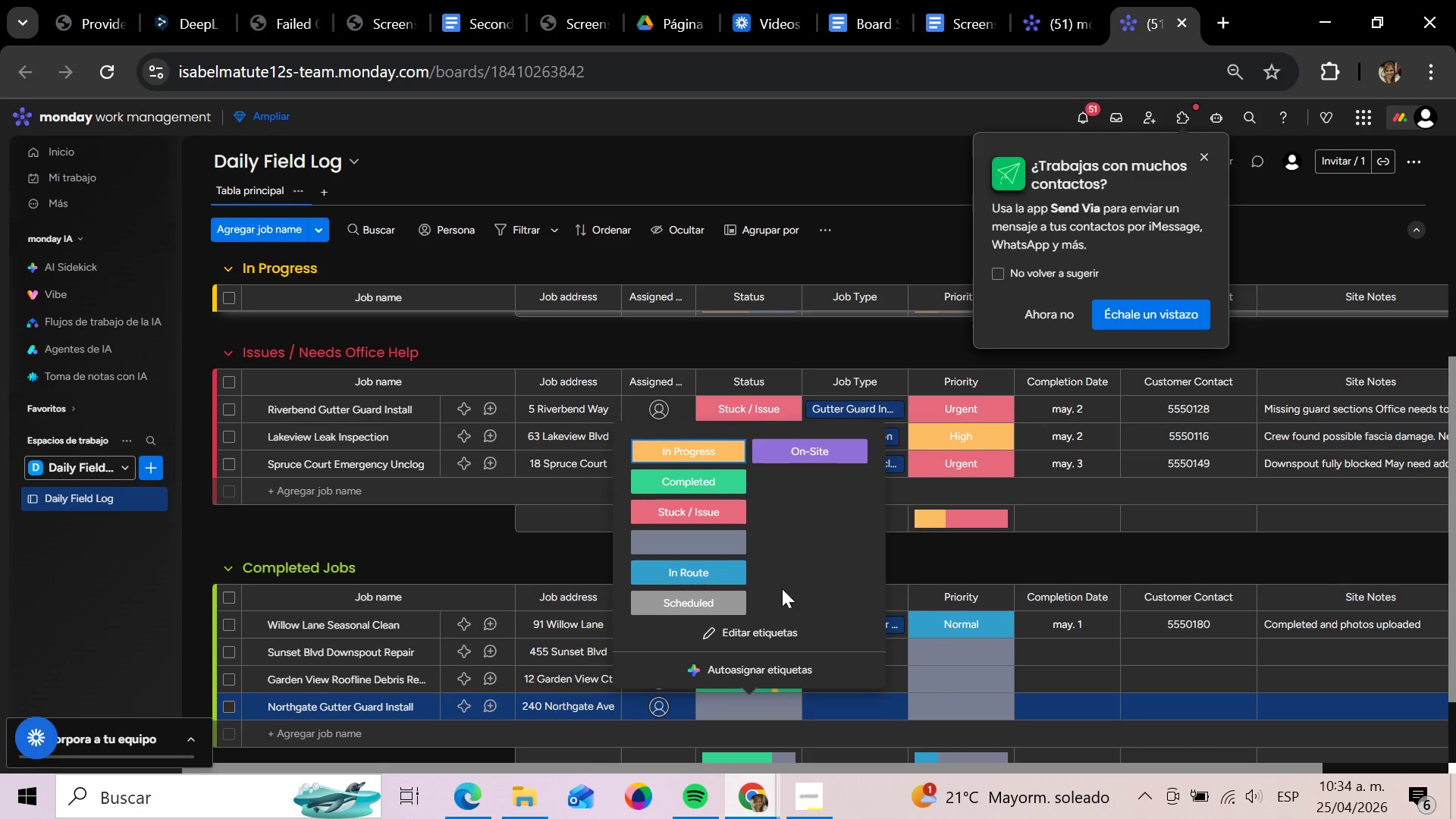 
key(ArrowDown)
 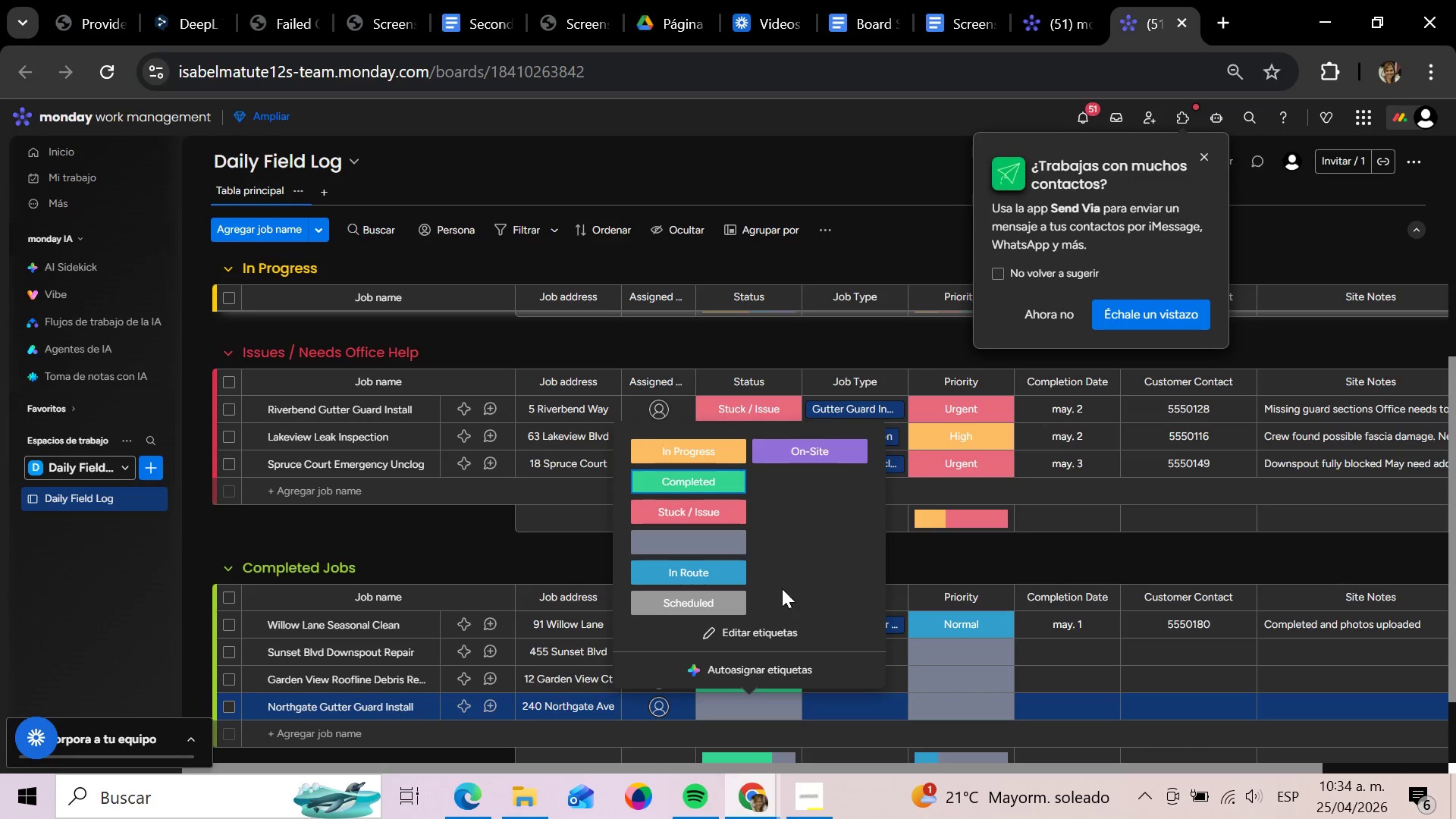 
key(Enter)
 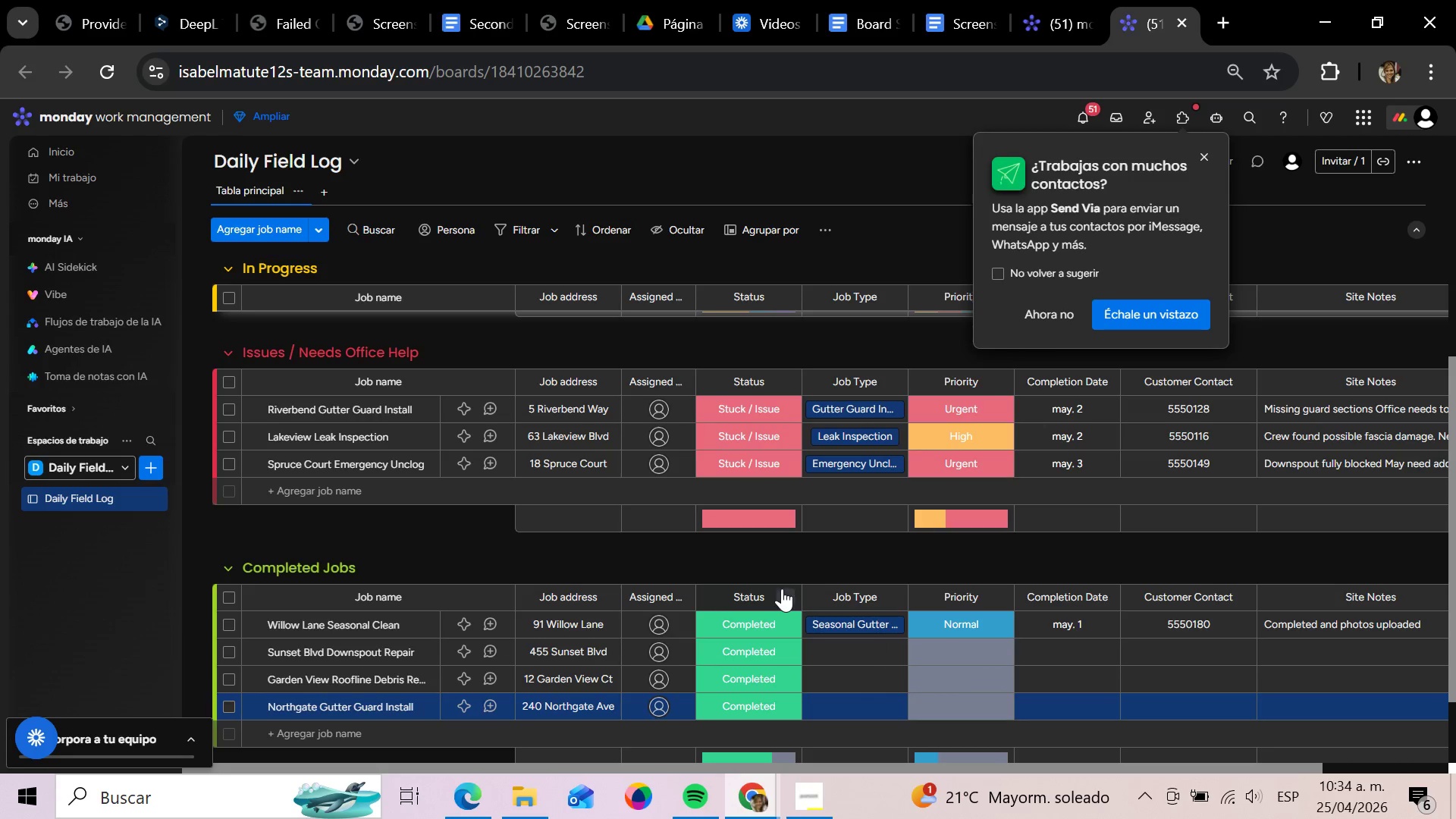 
key(ArrowRight)
 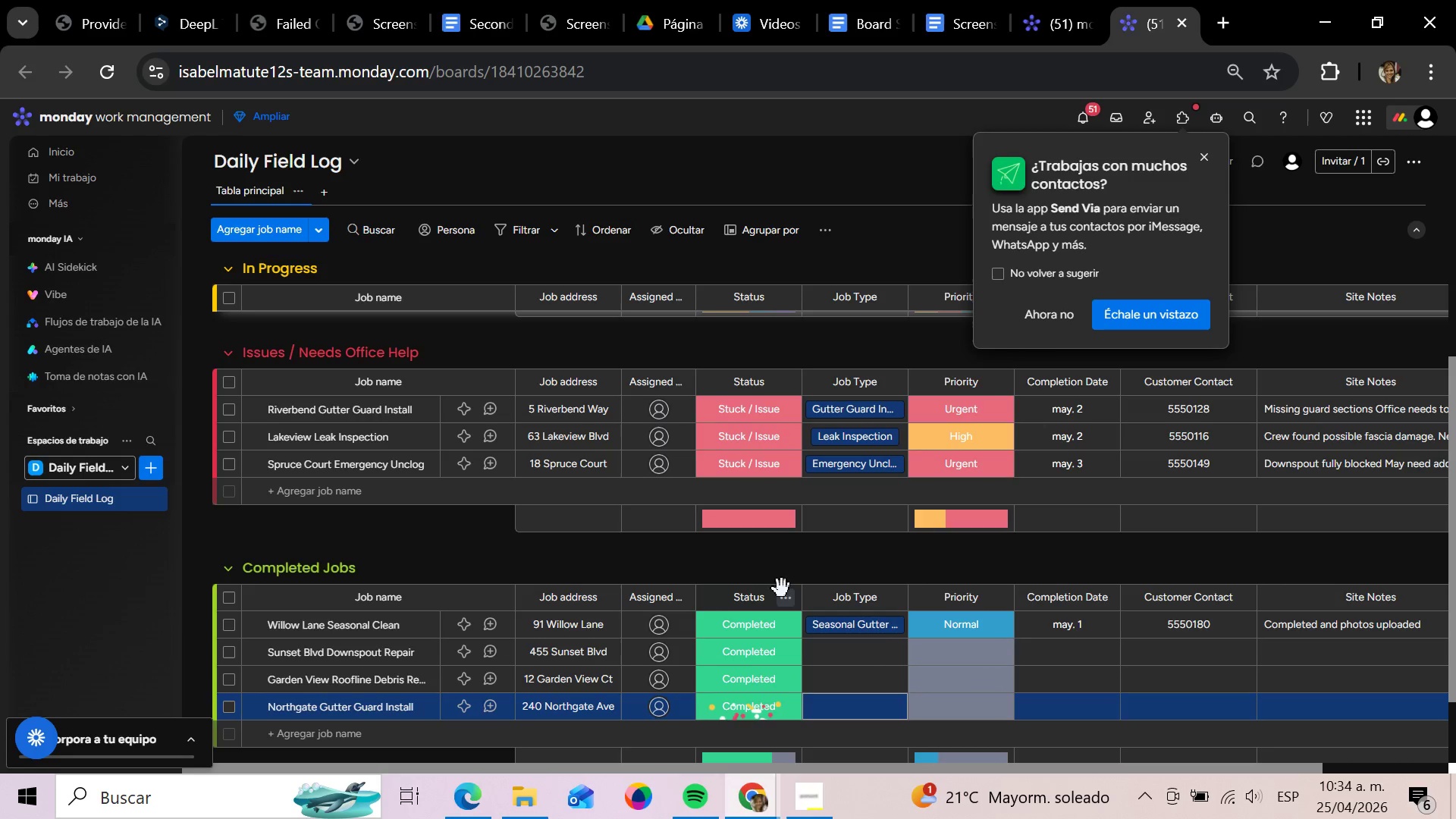 
key(ArrowRight)
 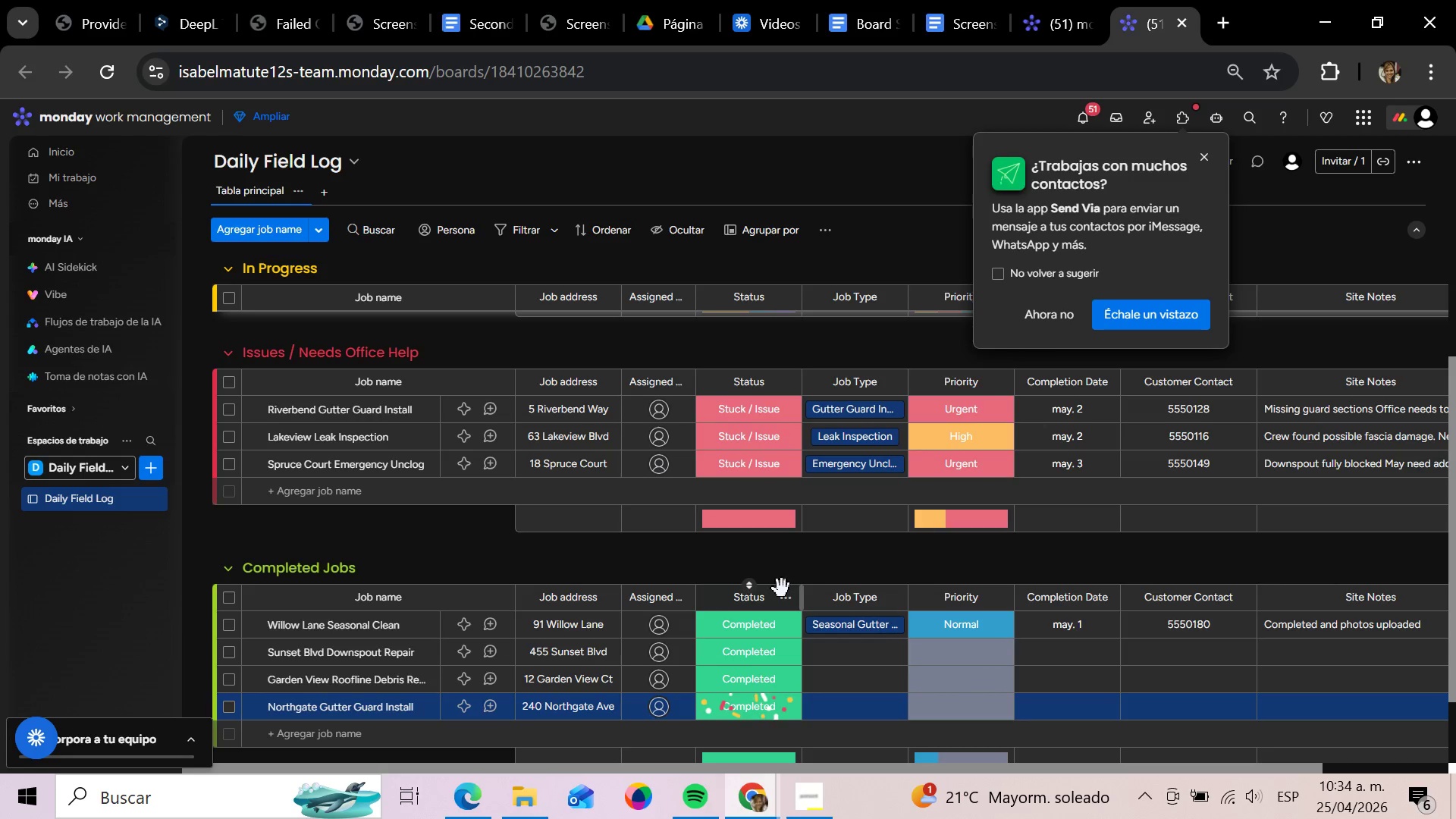 
key(ArrowUp)
 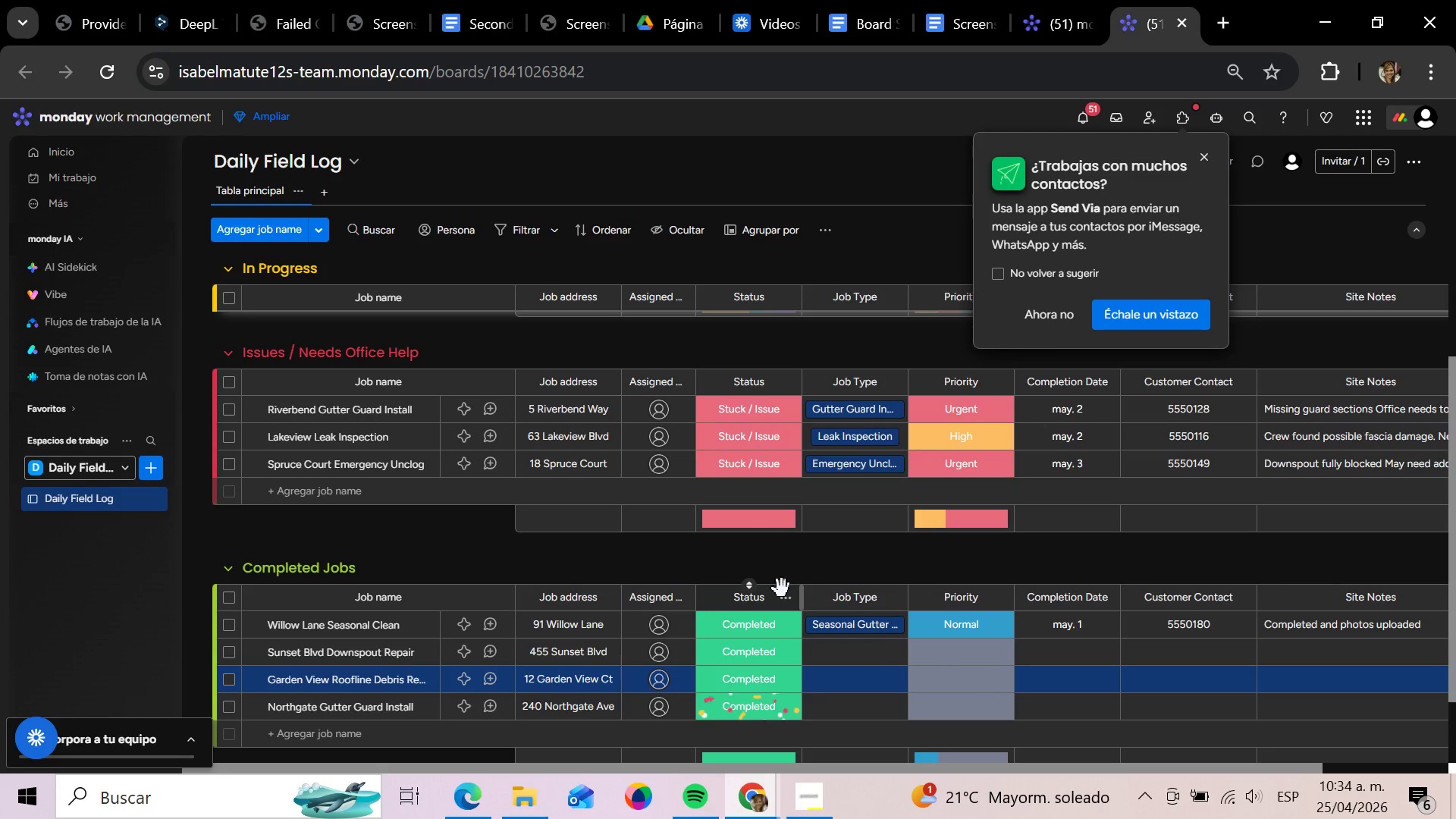 
key(ArrowUp)
 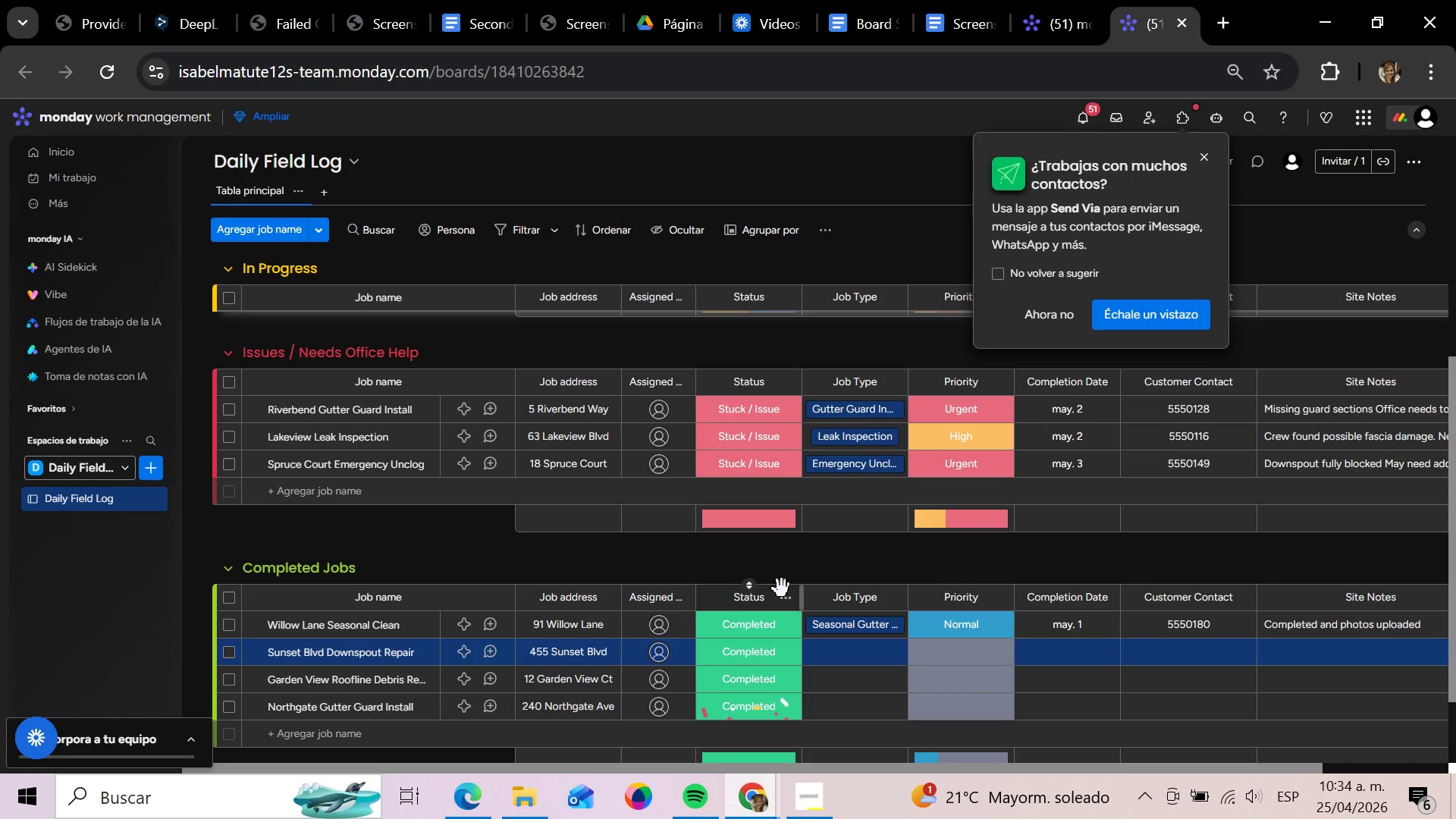 
key(Enter)
 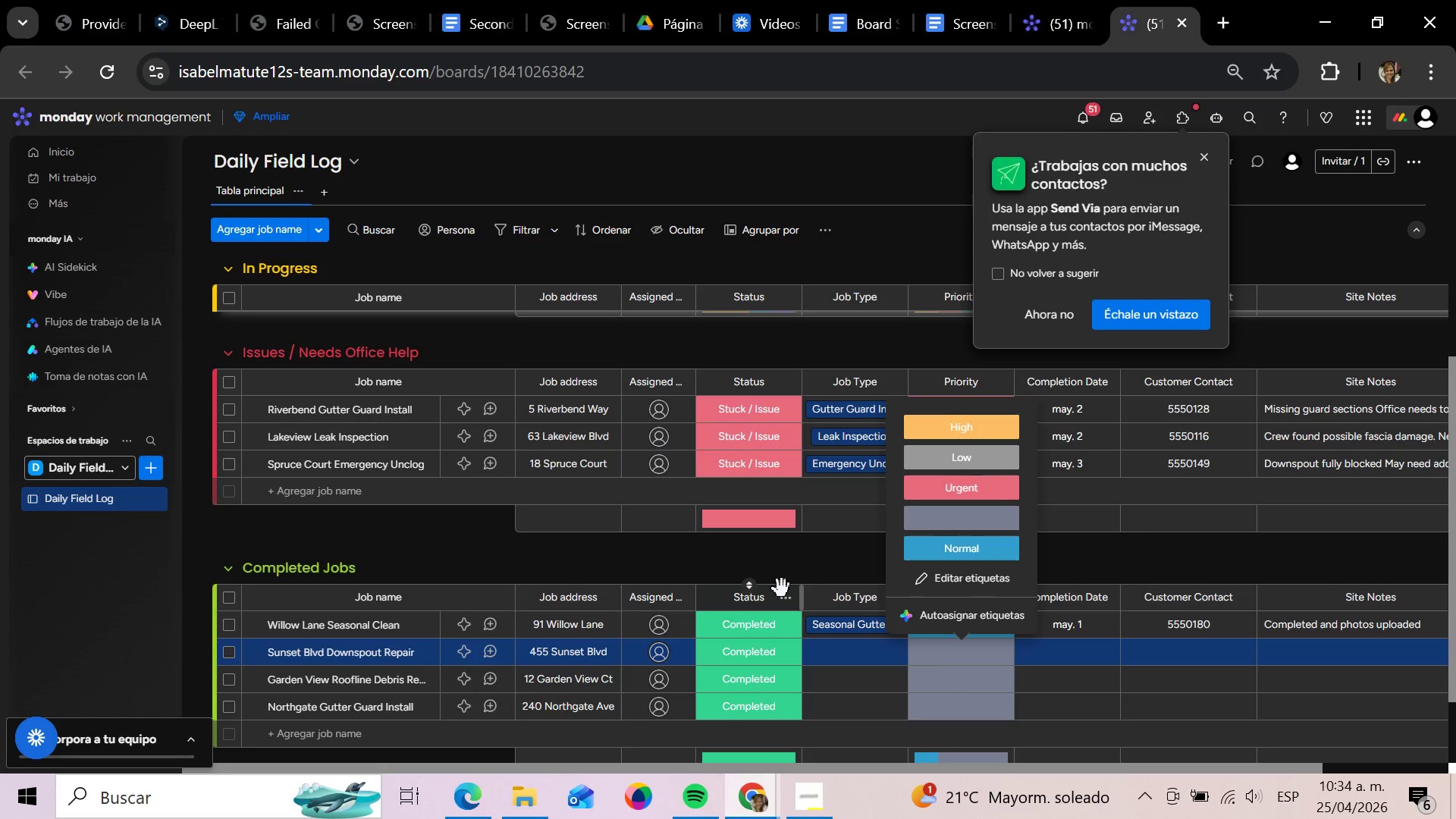 
key(ArrowDown)
 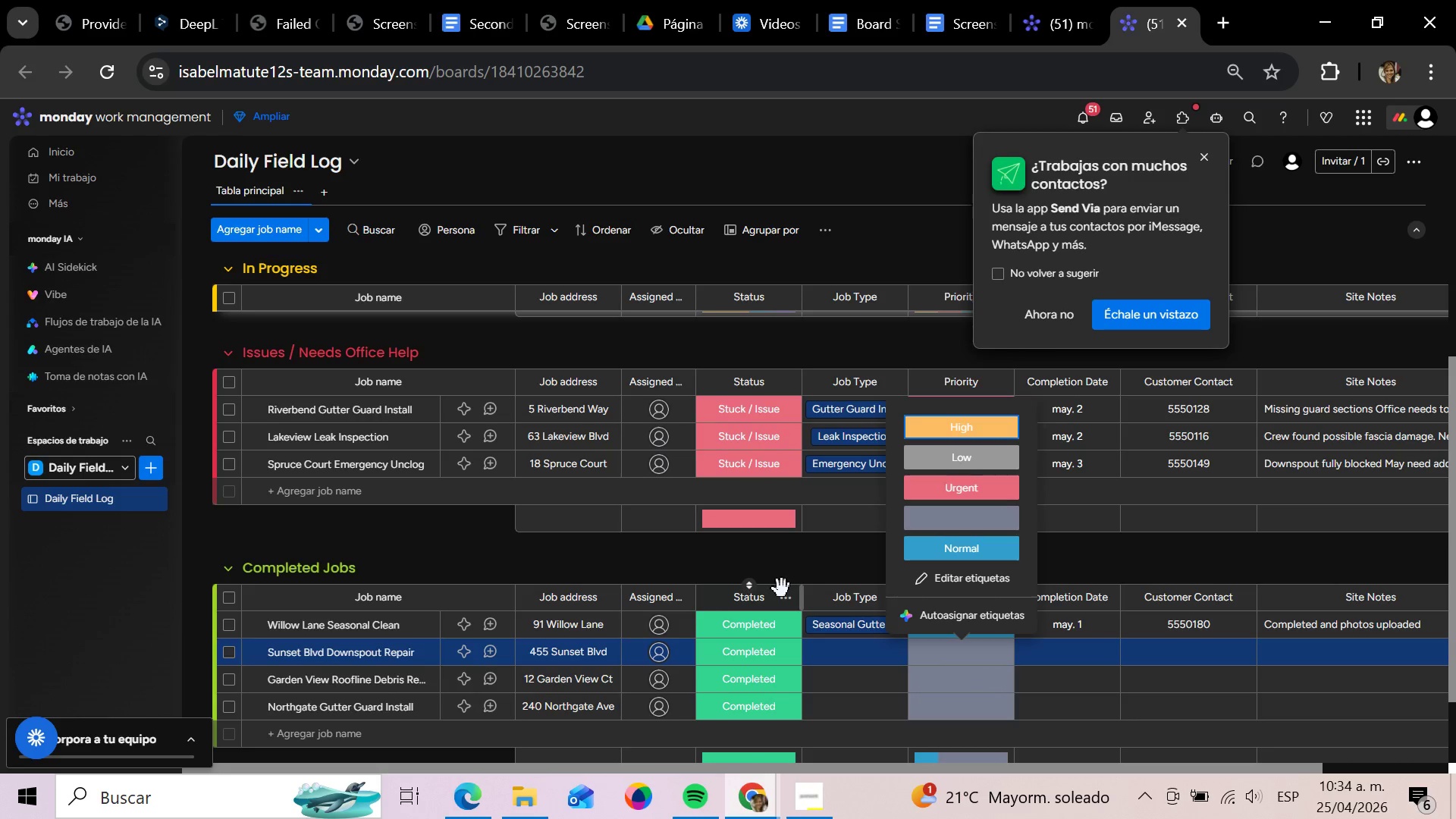 
key(ArrowDown)
 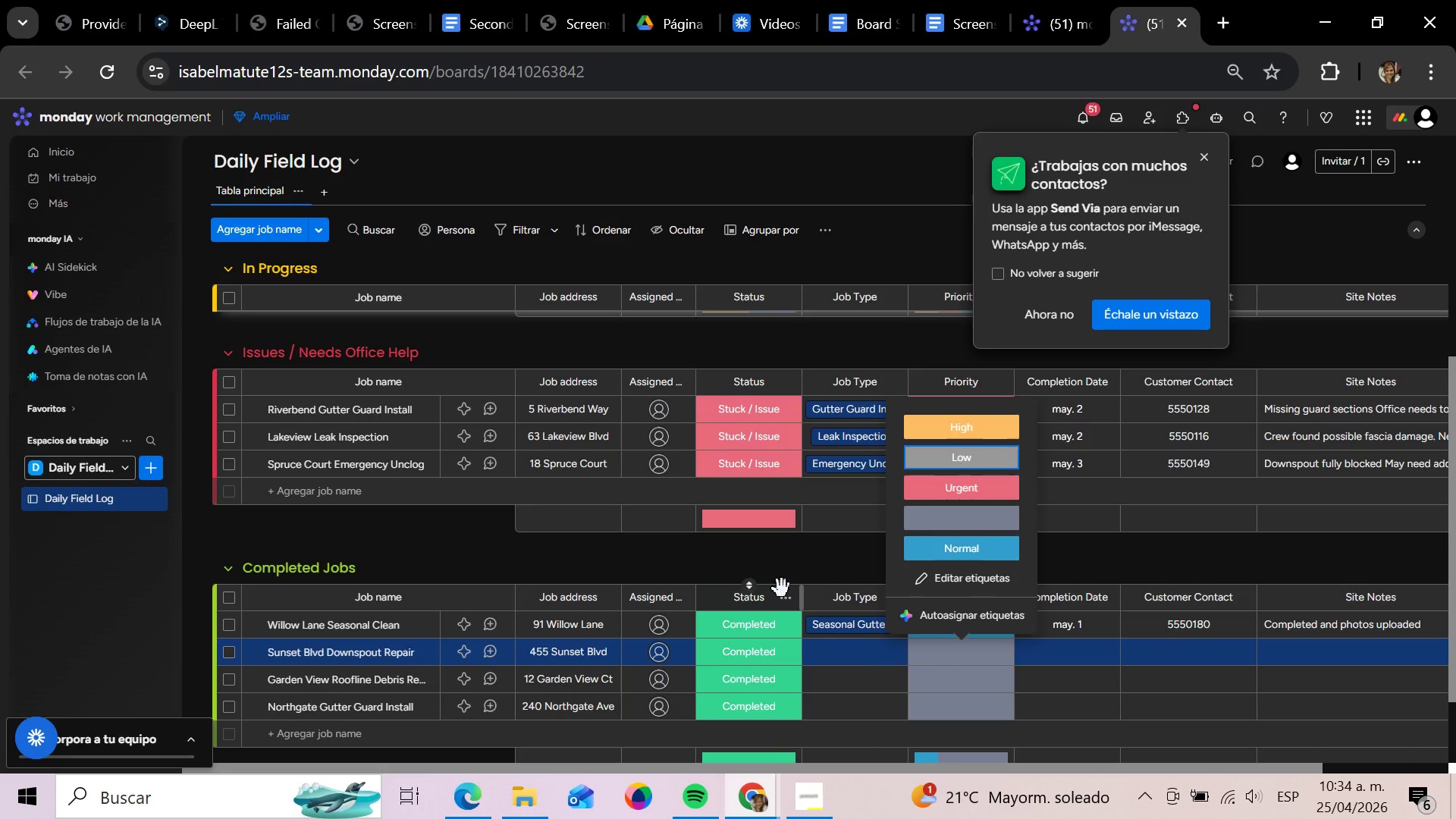 
key(ArrowDown)
 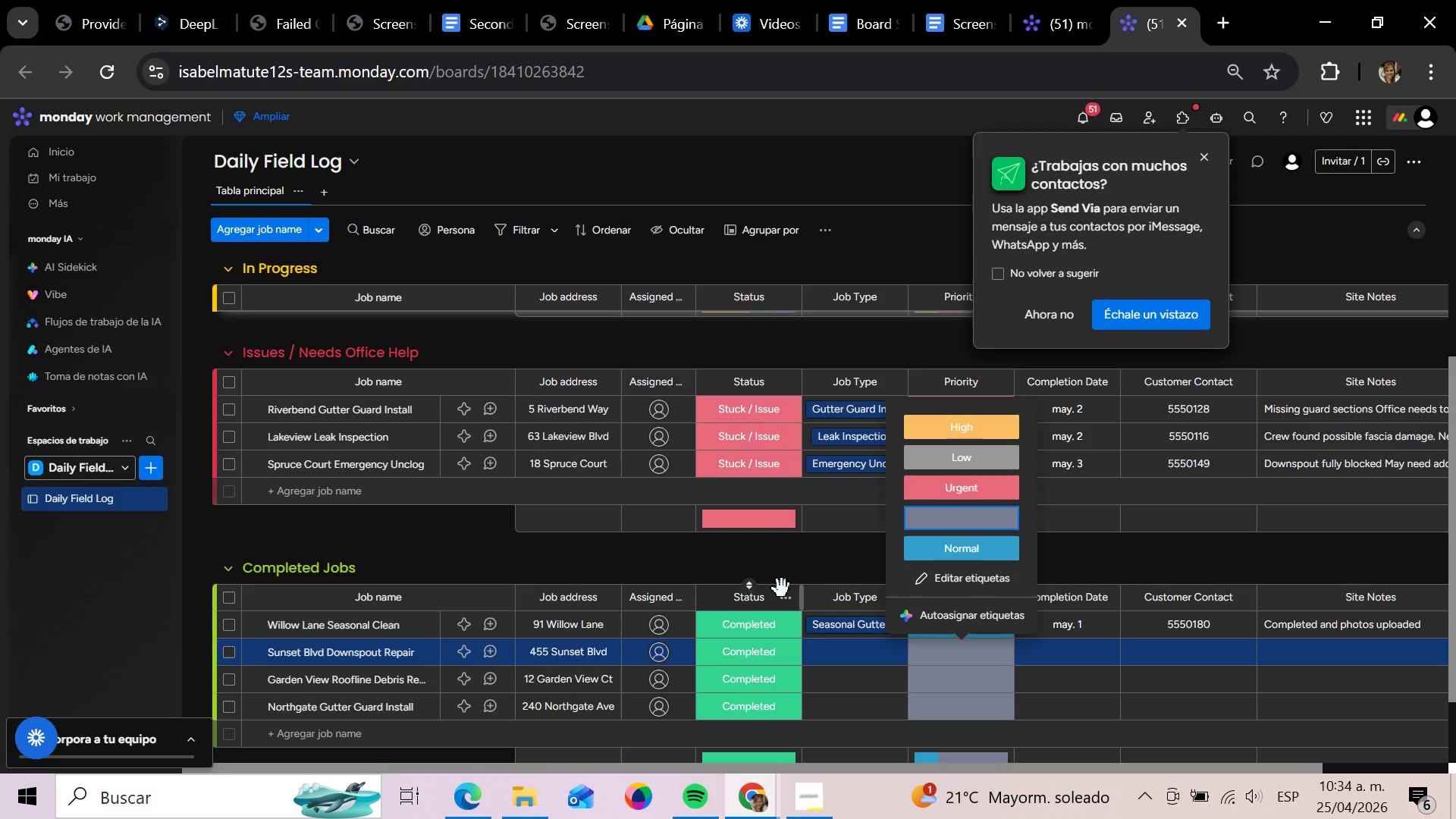 
key(ArrowDown)
 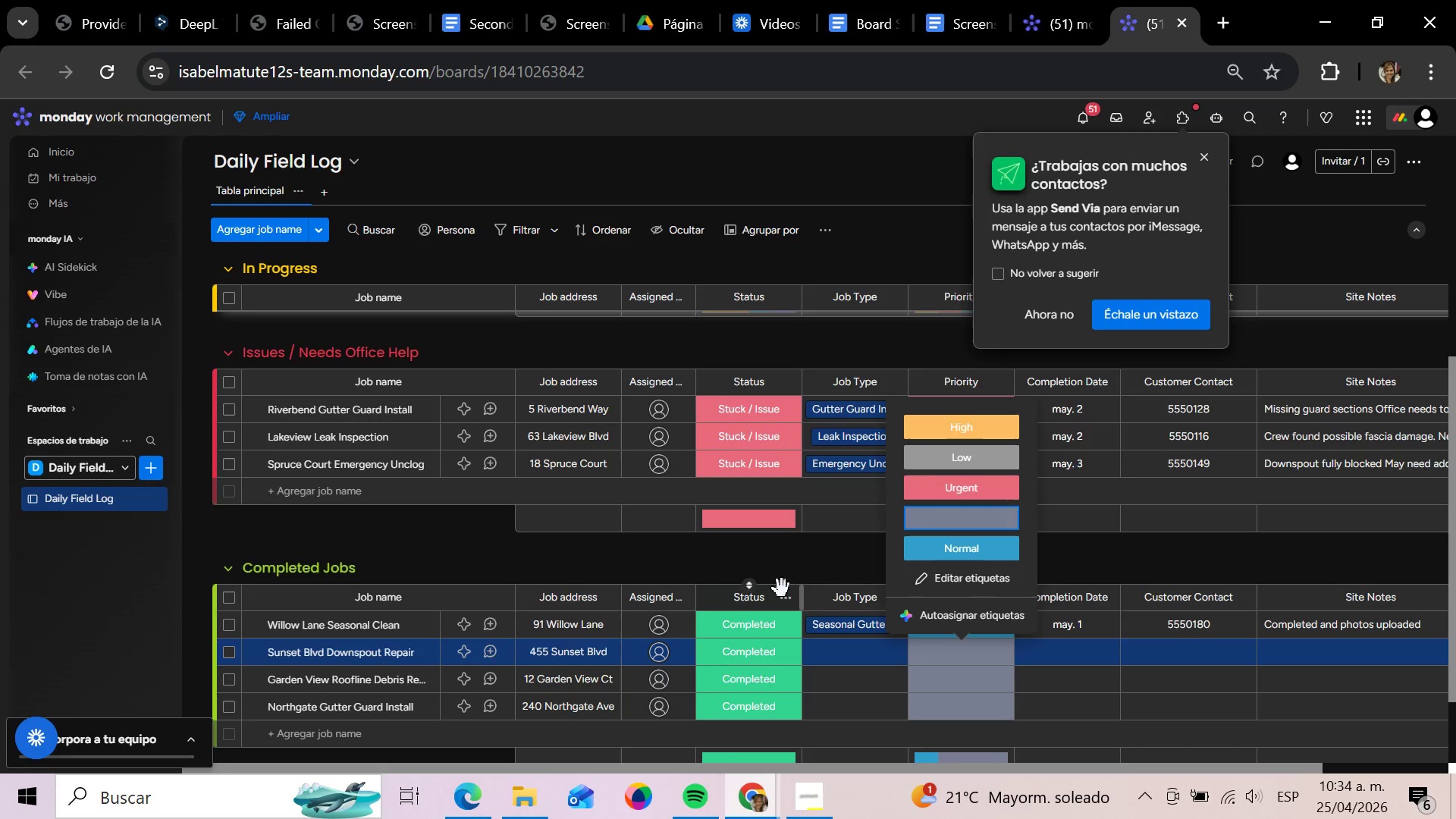 
key(ArrowDown)
 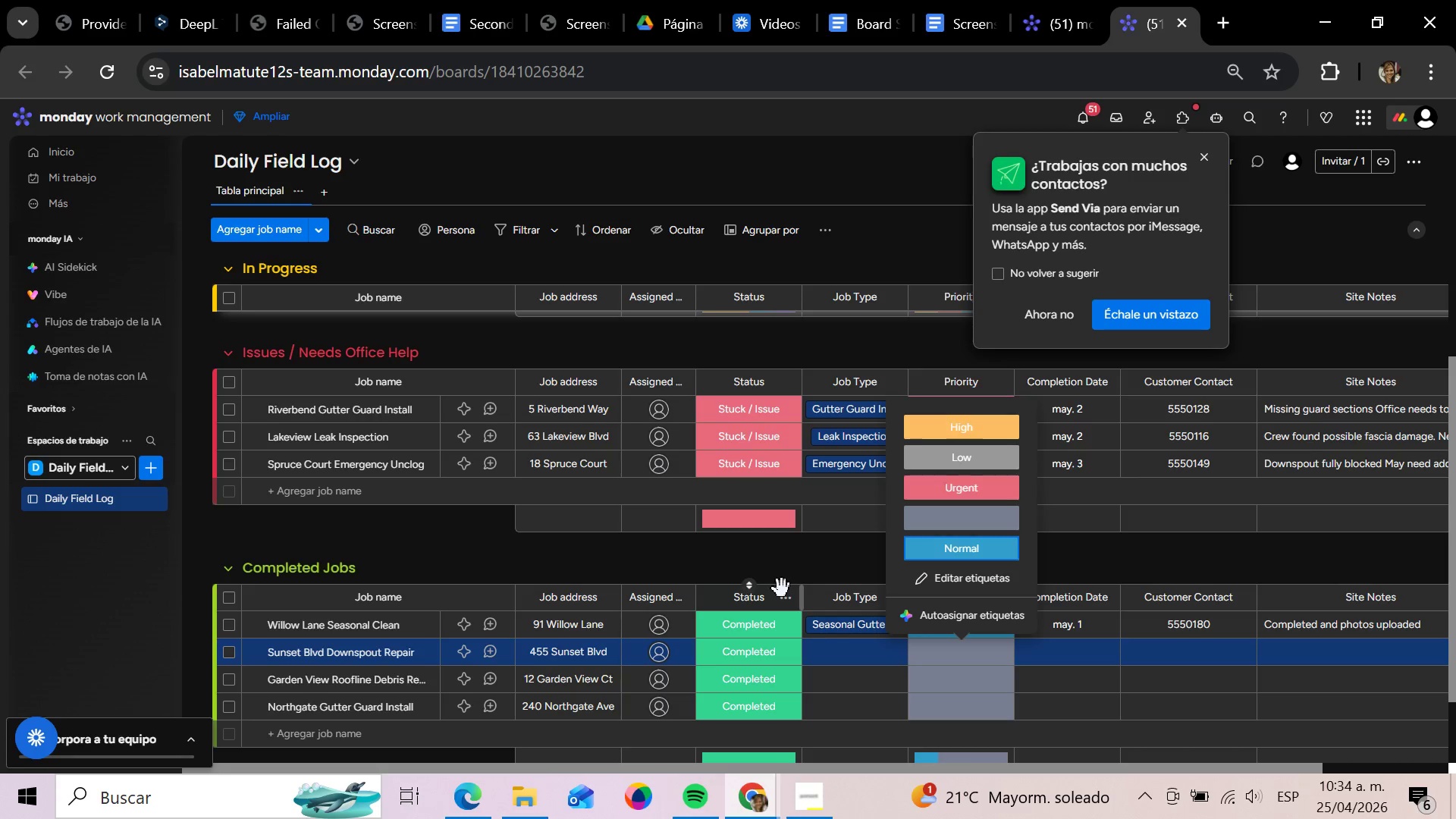 
key(ArrowUp)
 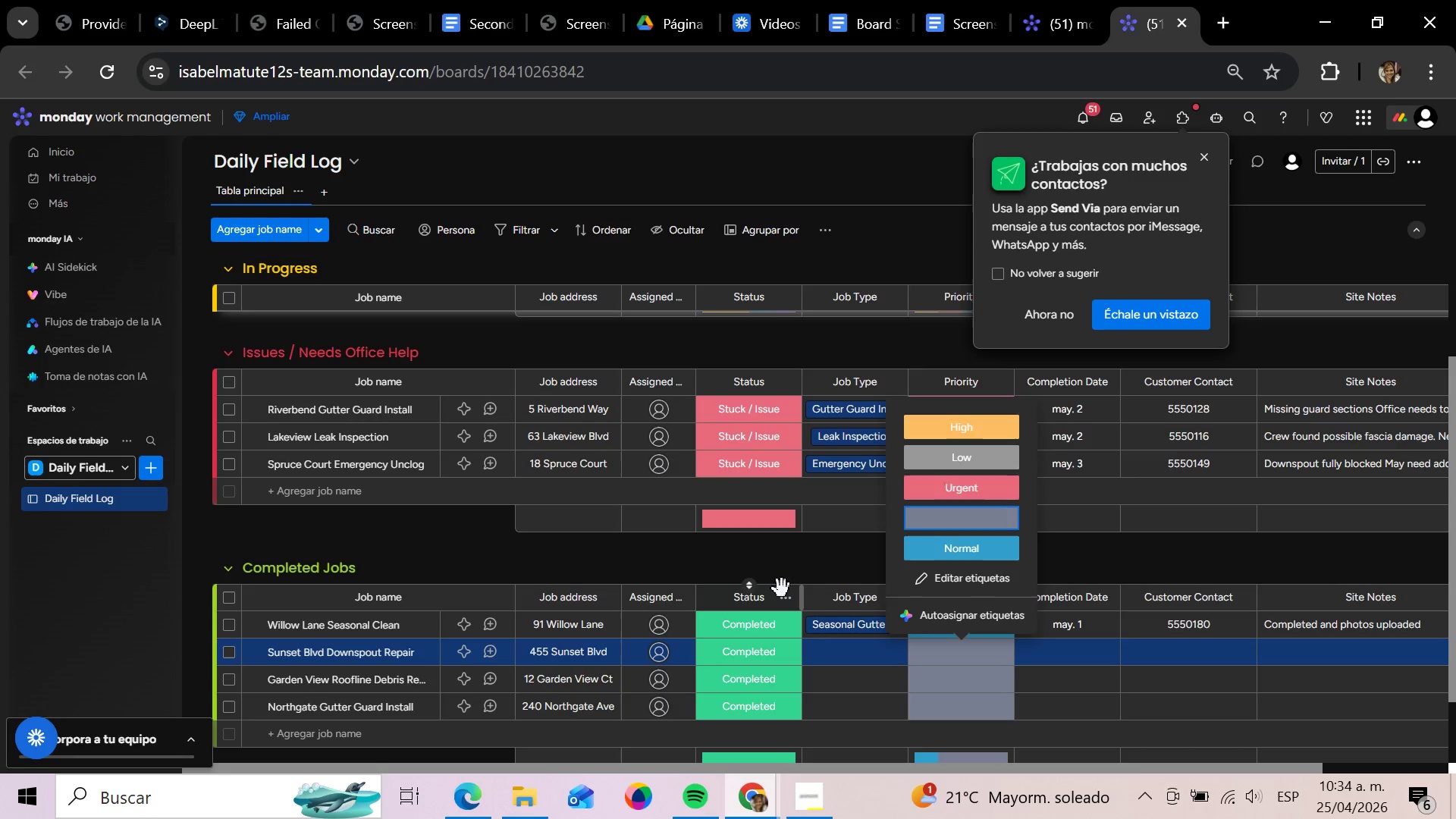 
key(ArrowUp)
 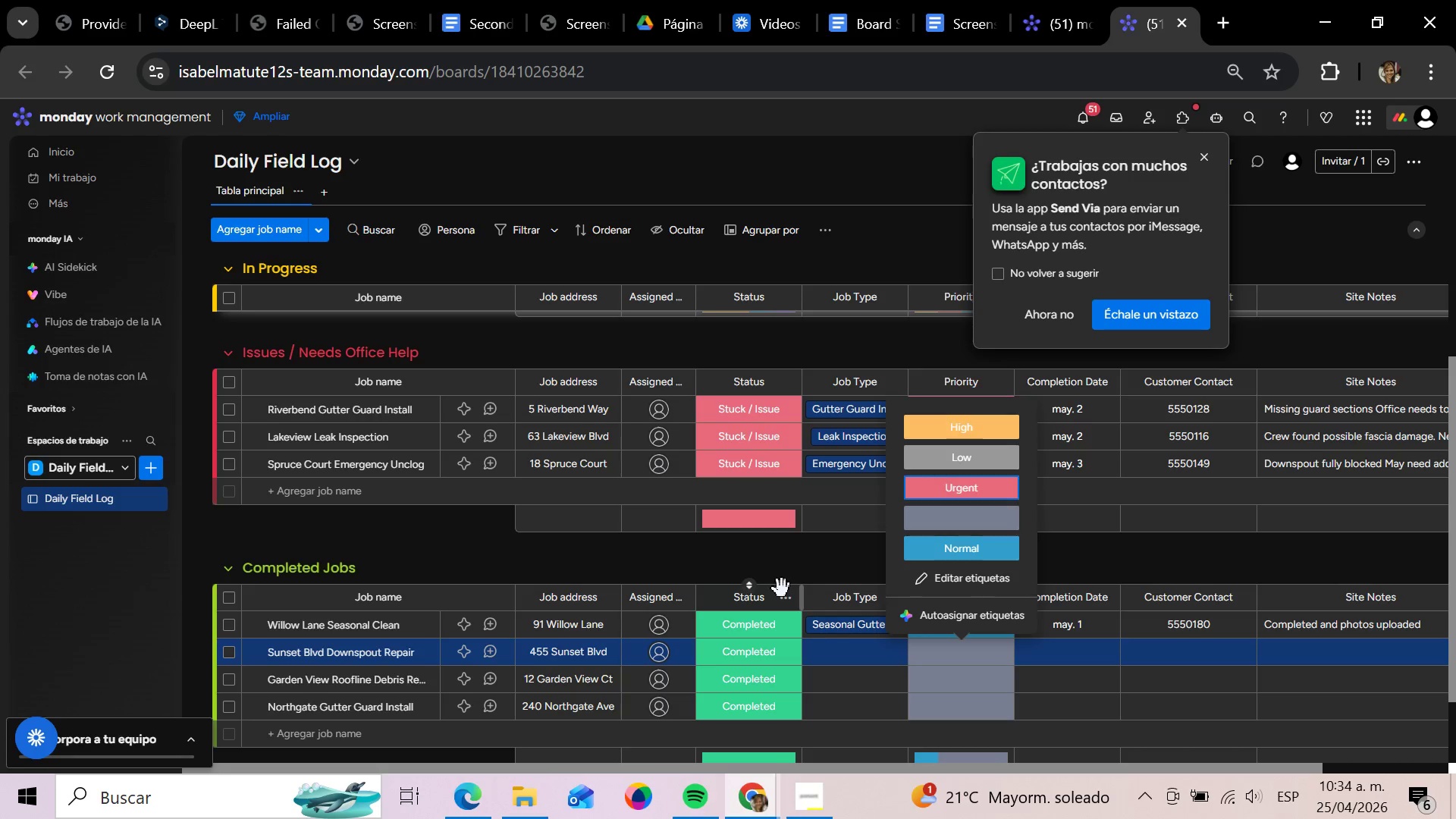 
key(ArrowUp)
 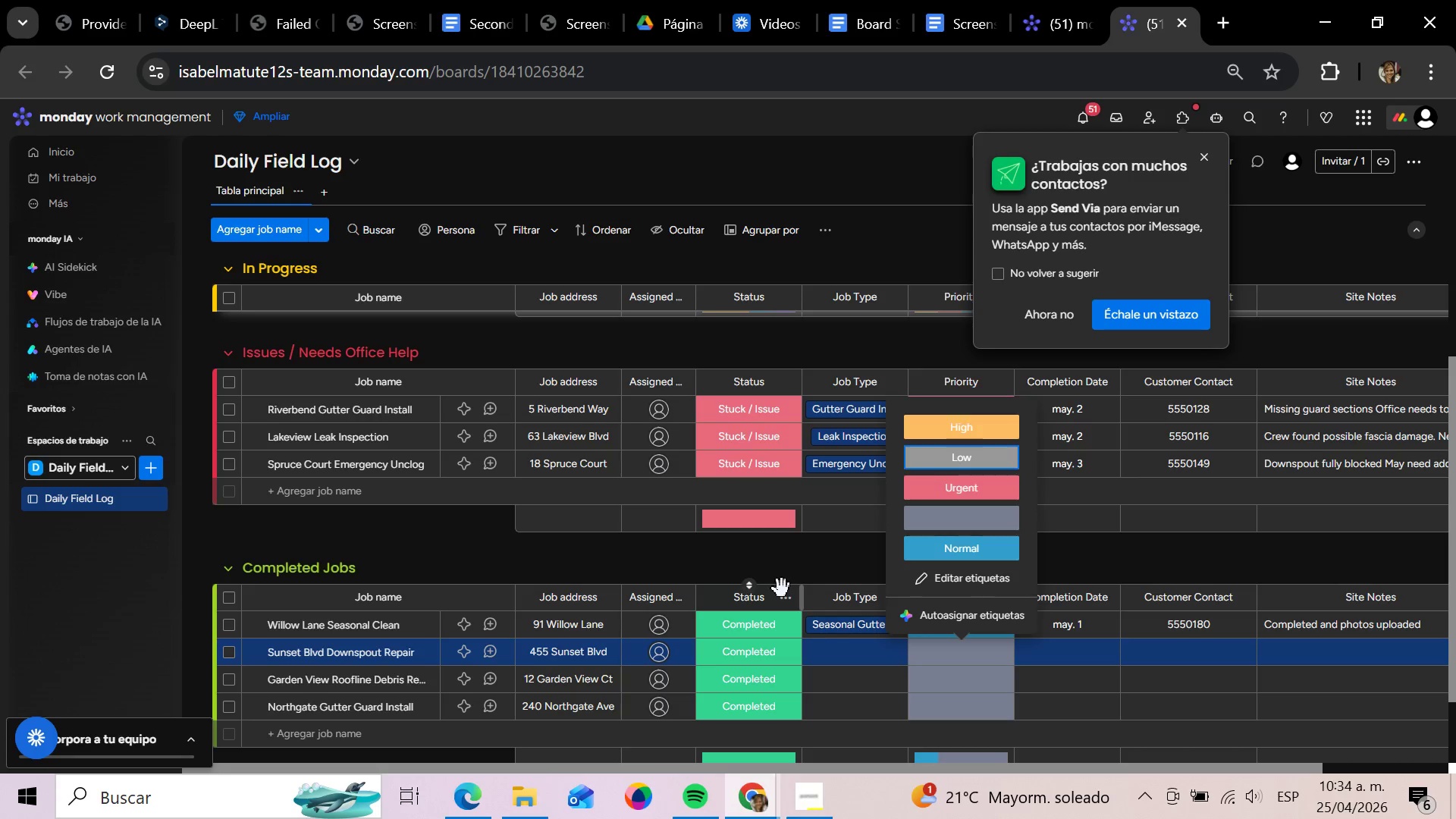 
key(ArrowUp)
 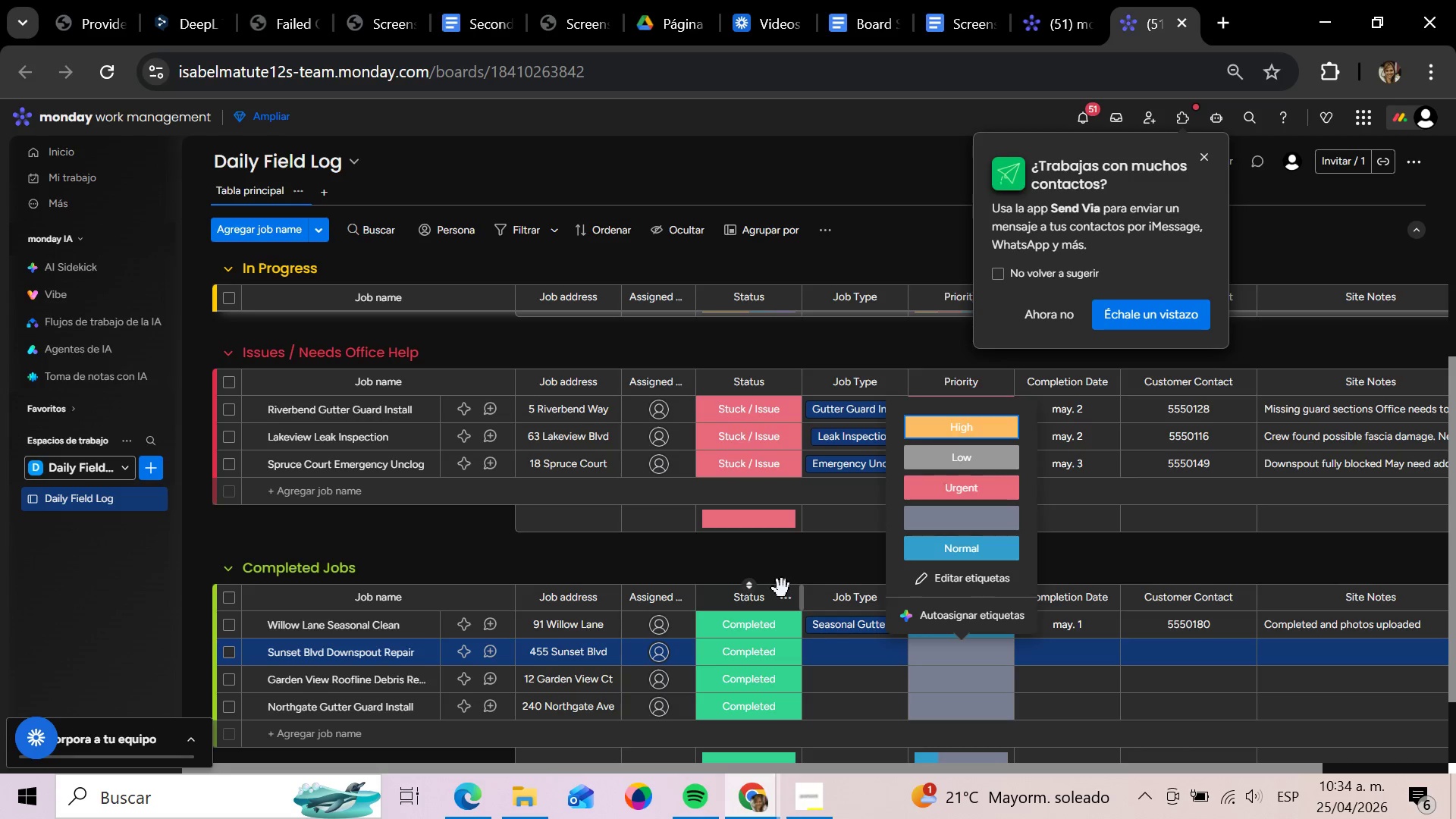 
key(Enter)
 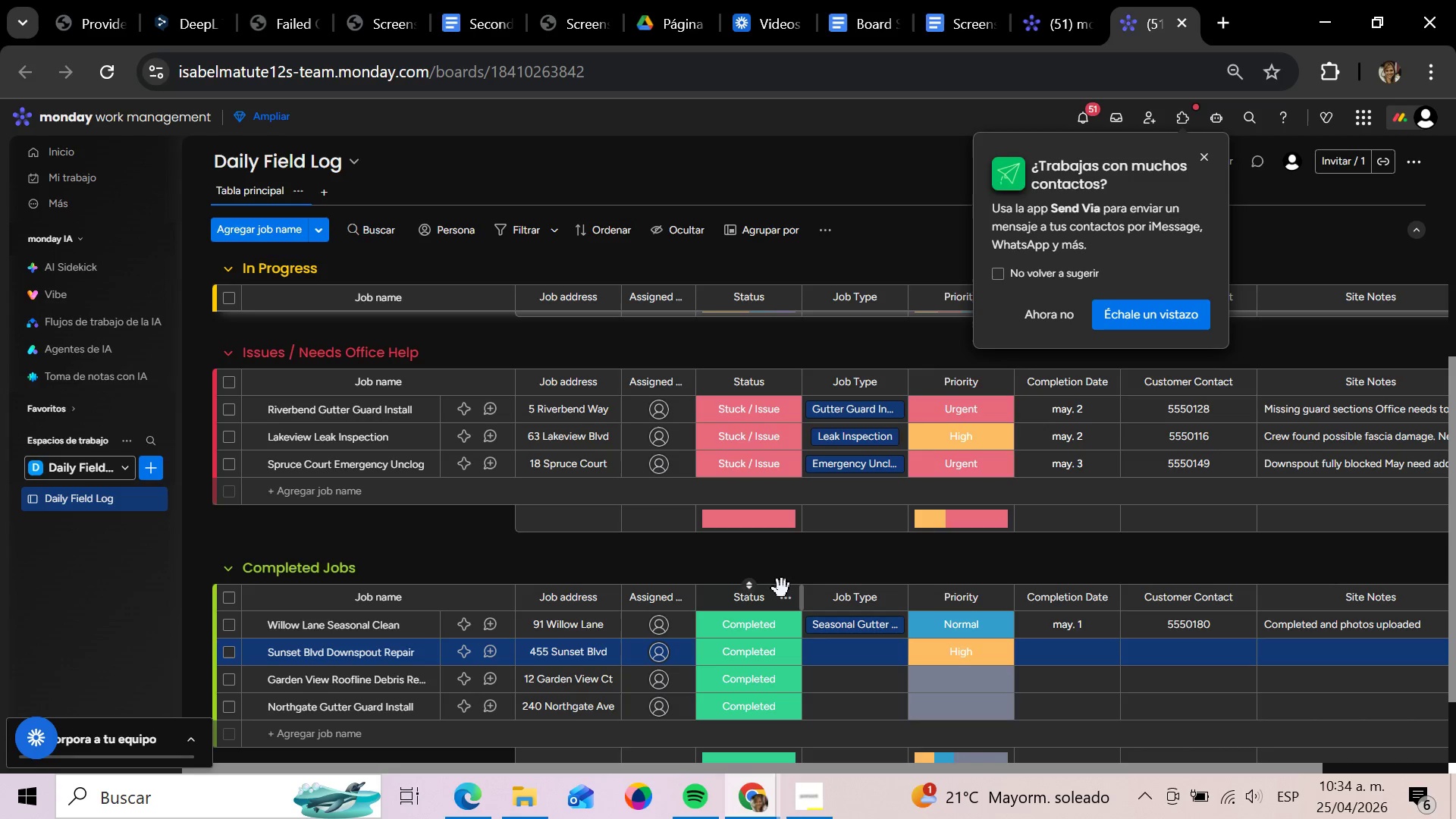 
key(ArrowDown)
 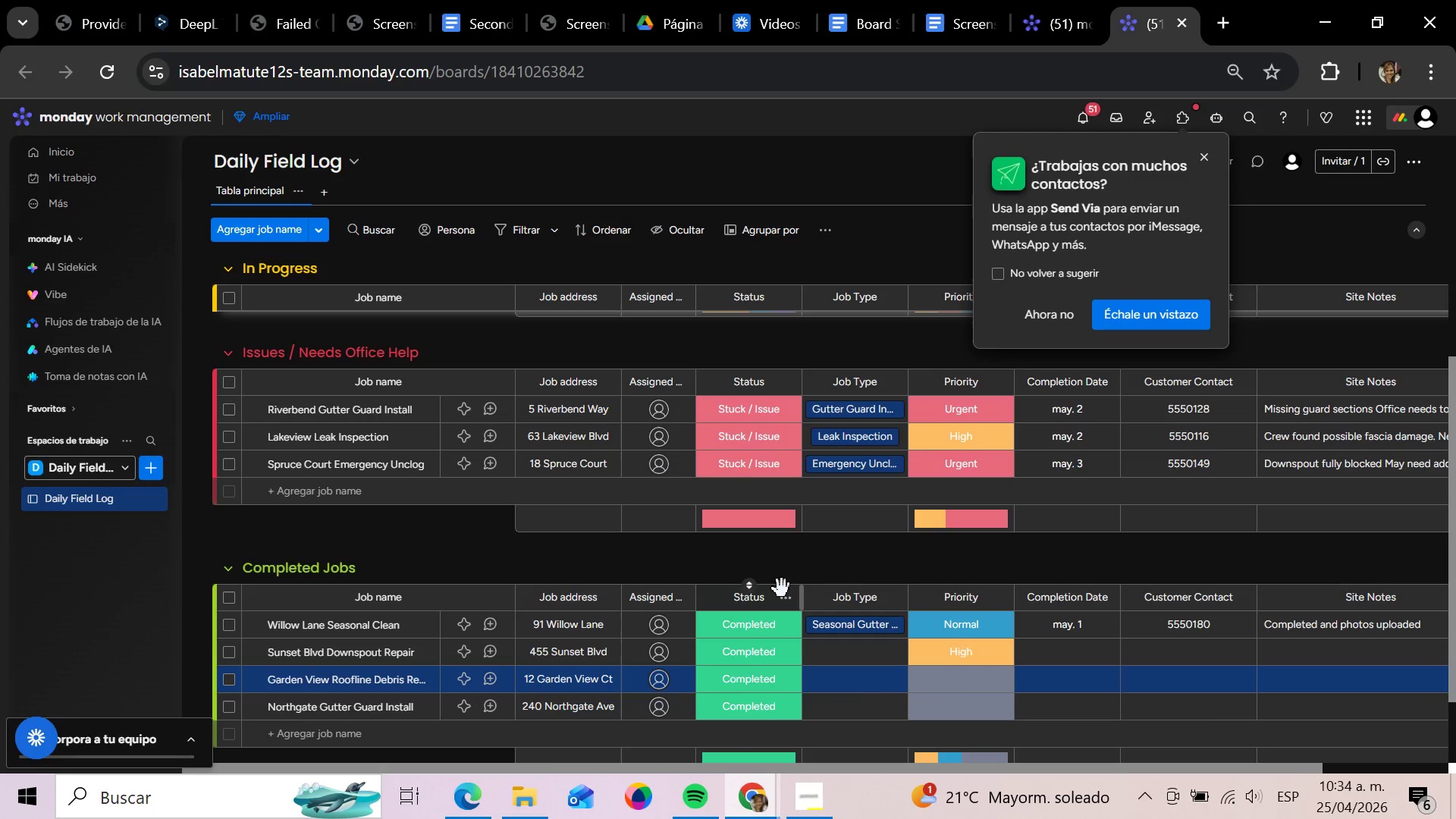 
key(Enter)
 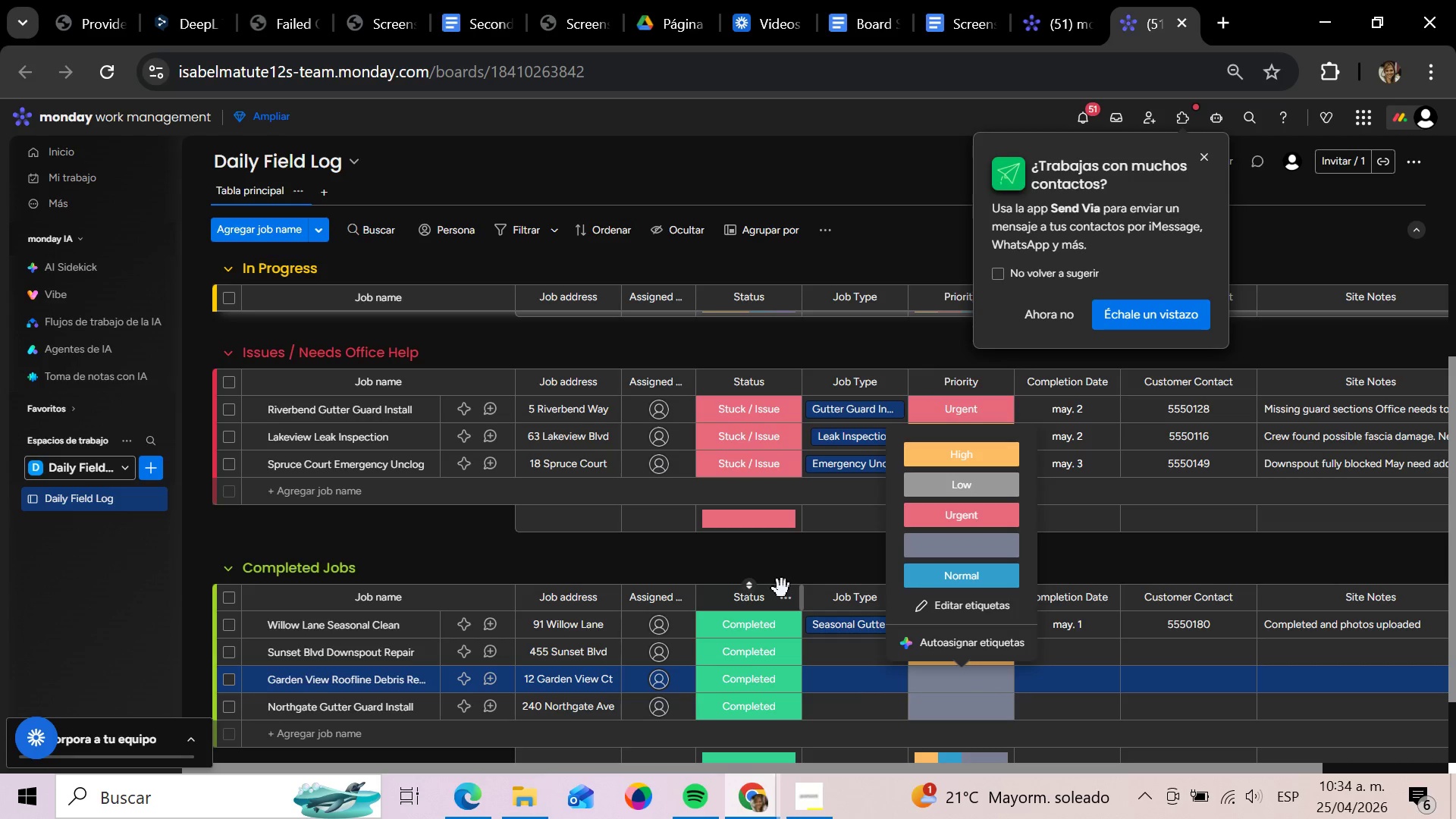 
key(ArrowDown)
 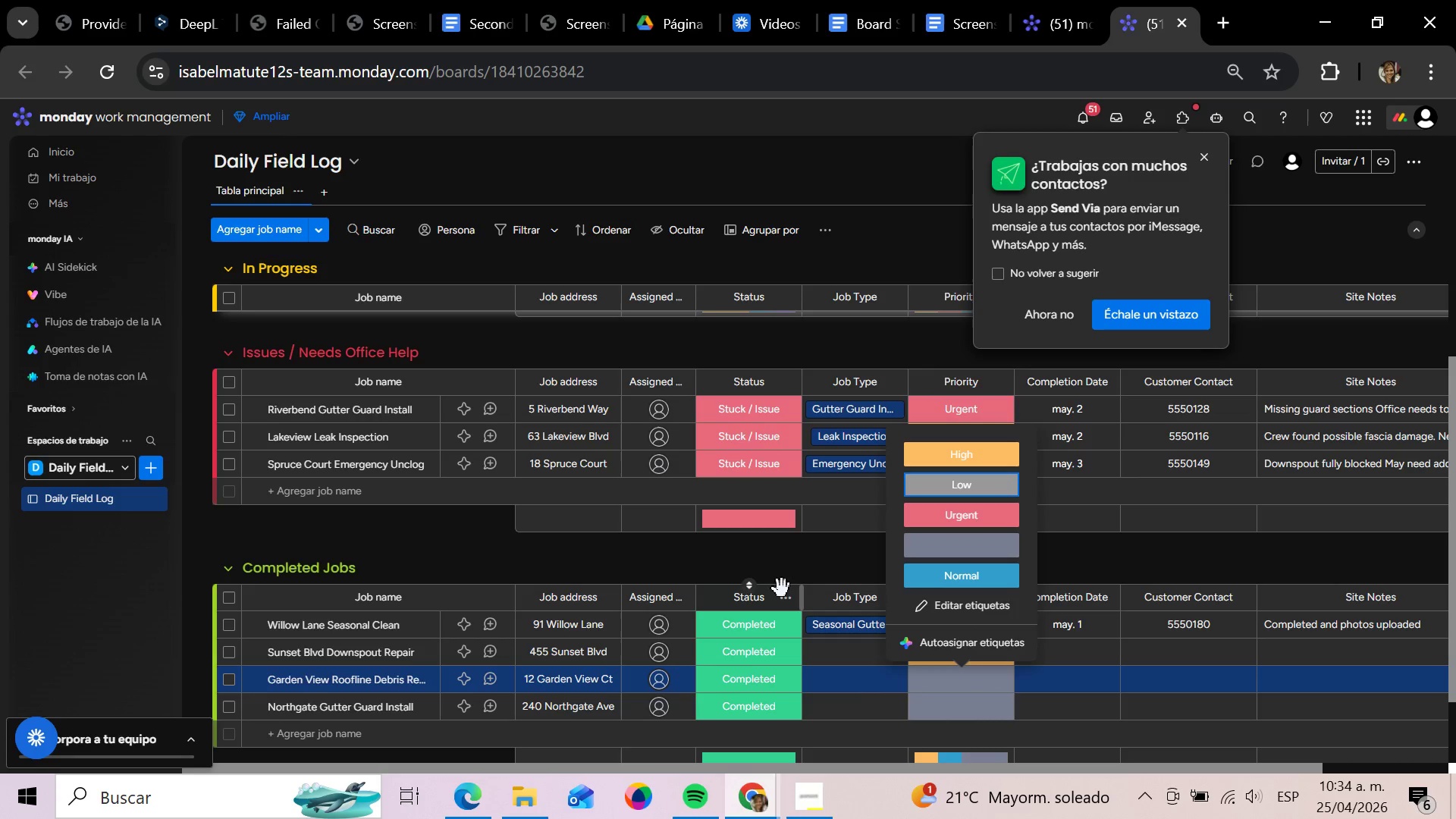 
key(ArrowDown)
 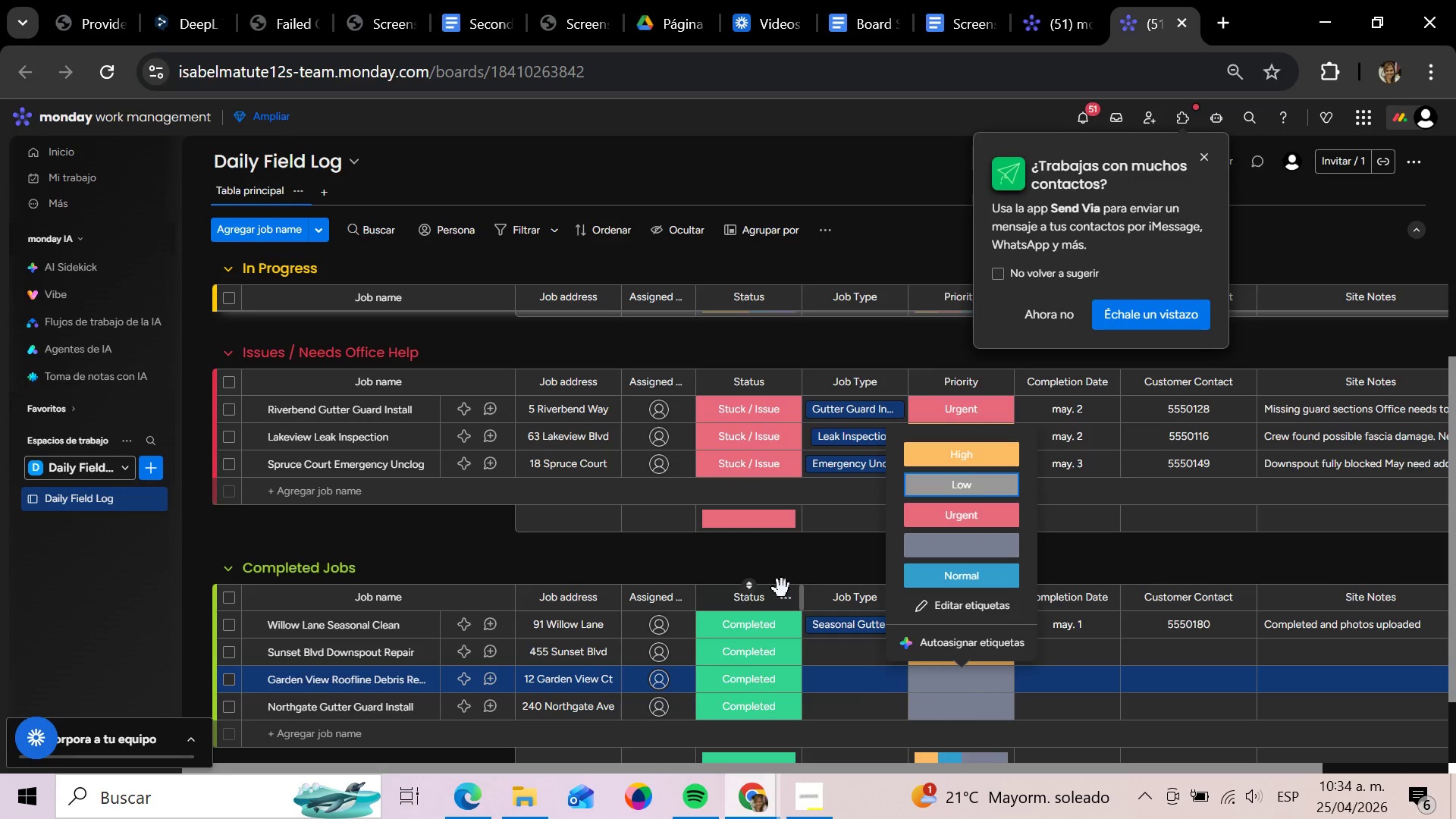 
key(ArrowDown)
 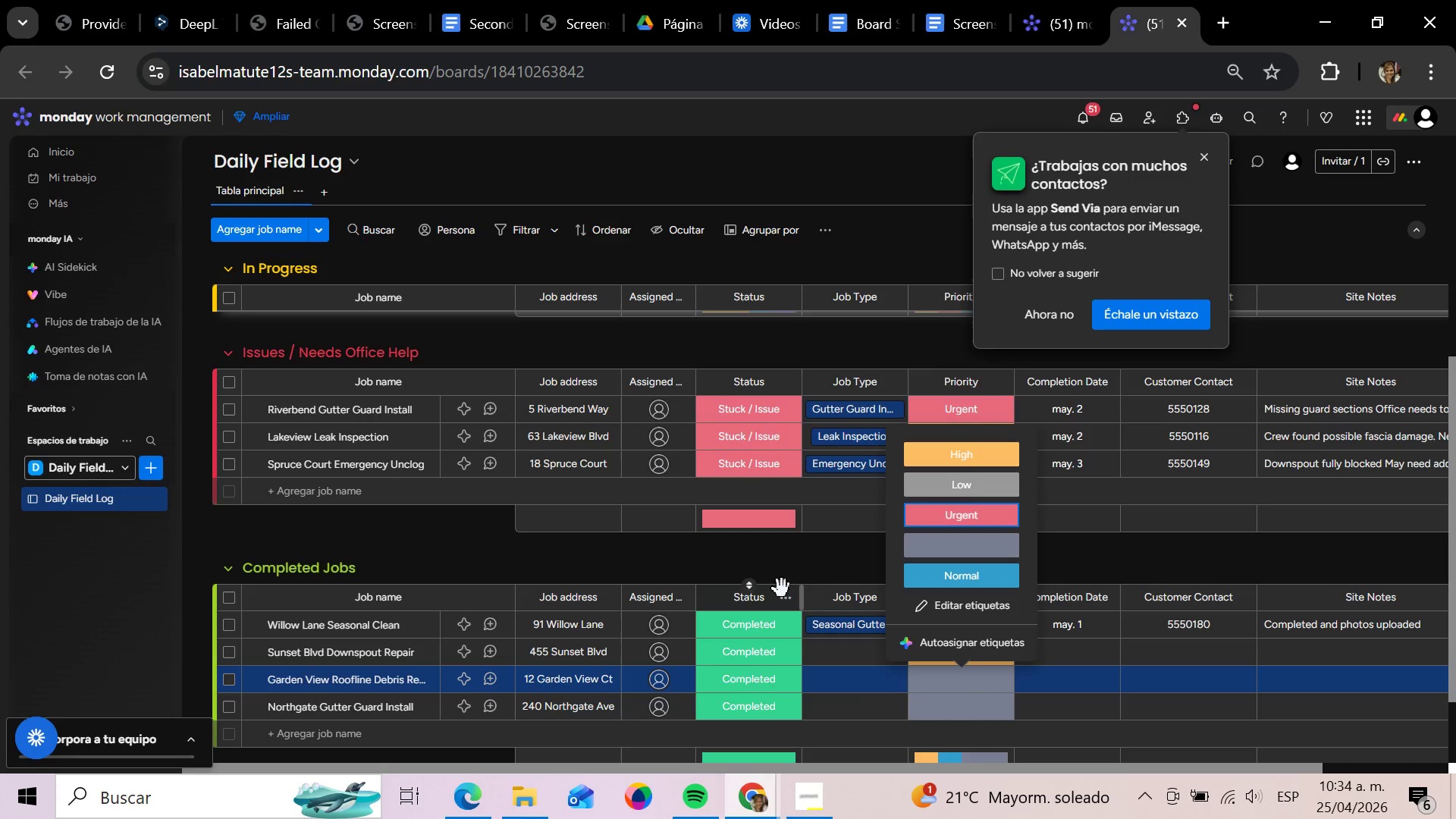 
key(ArrowUp)
 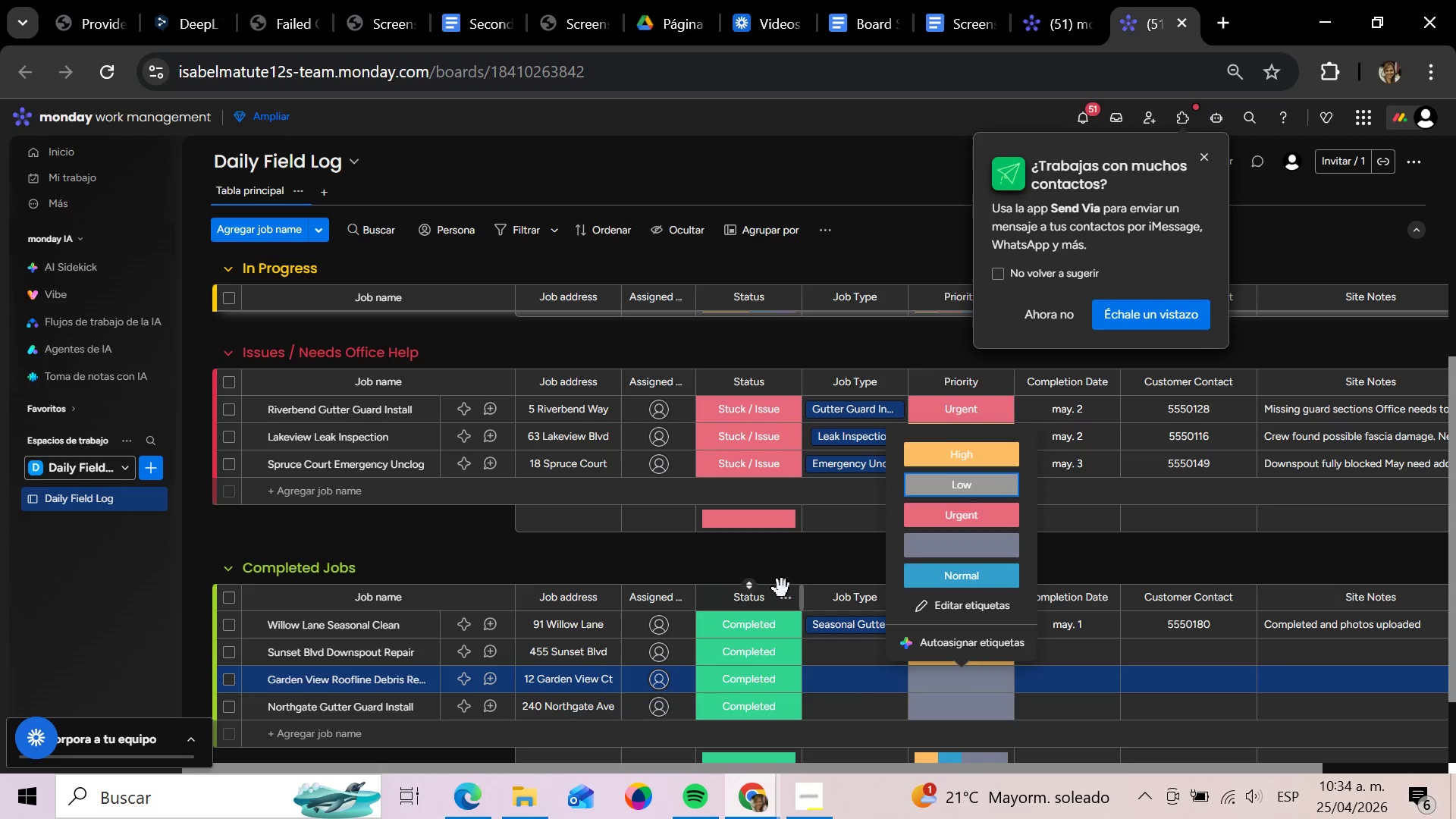 
key(Enter)
 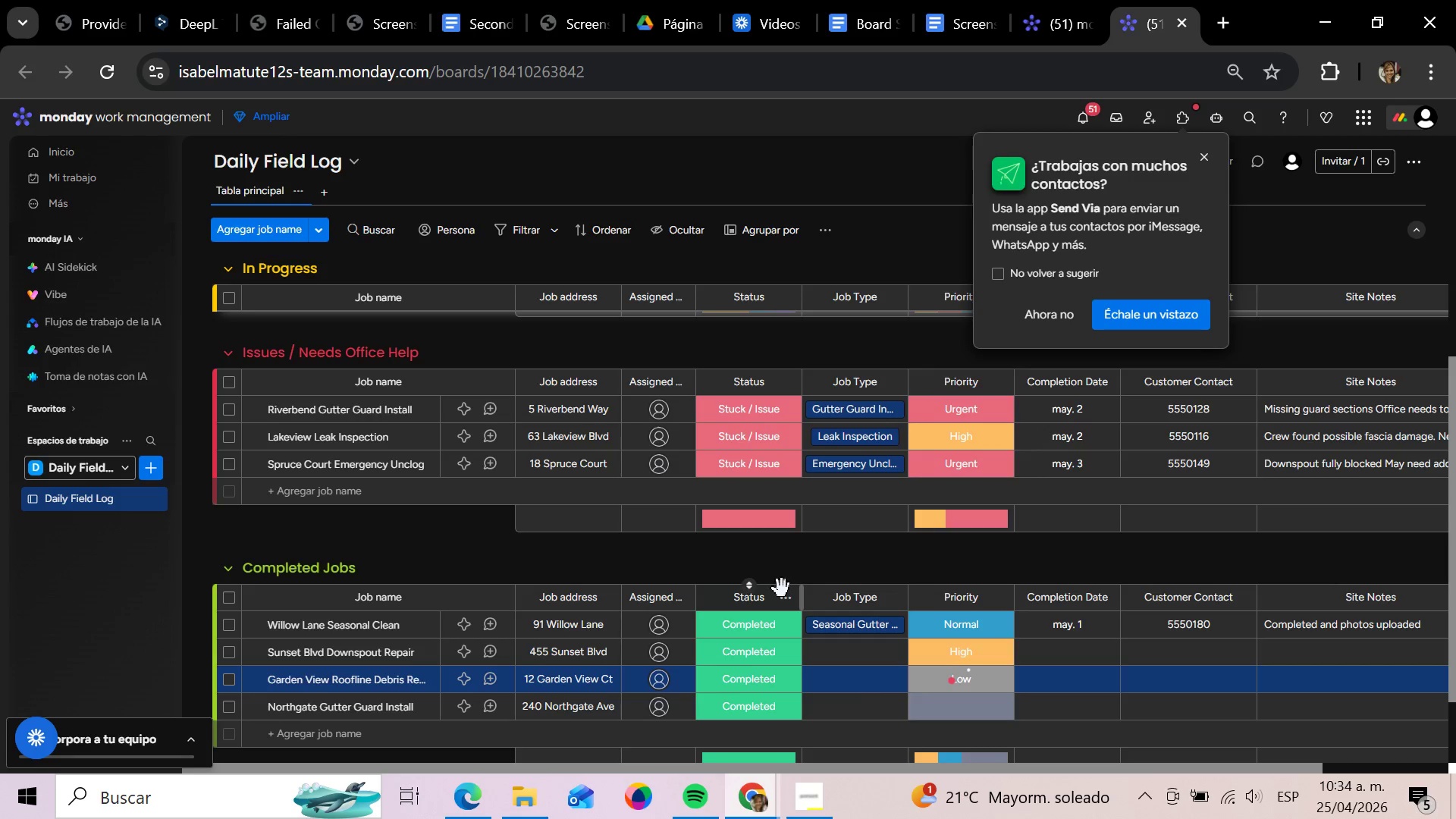 
key(ArrowDown)
 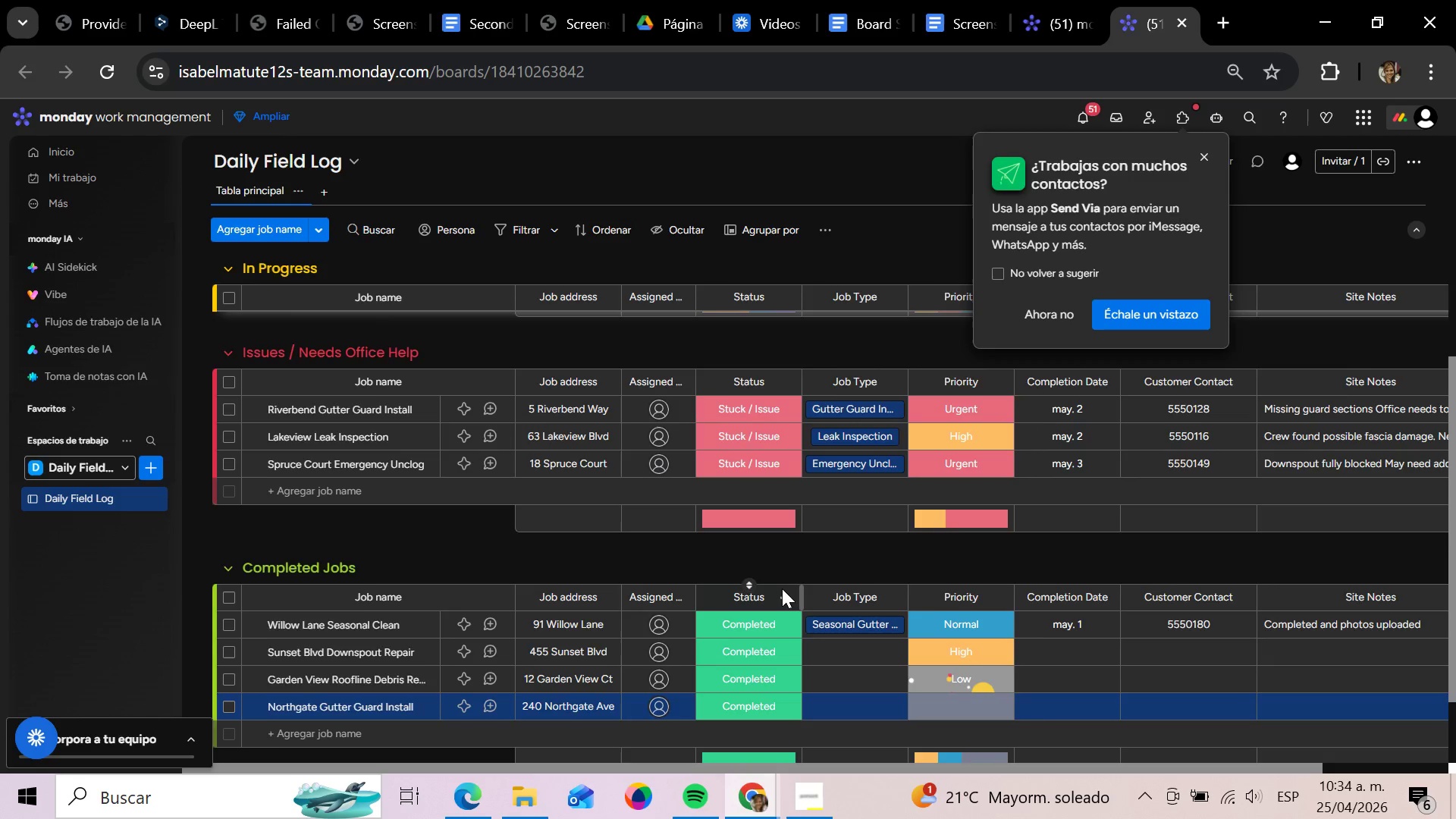 
key(ArrowDown)
 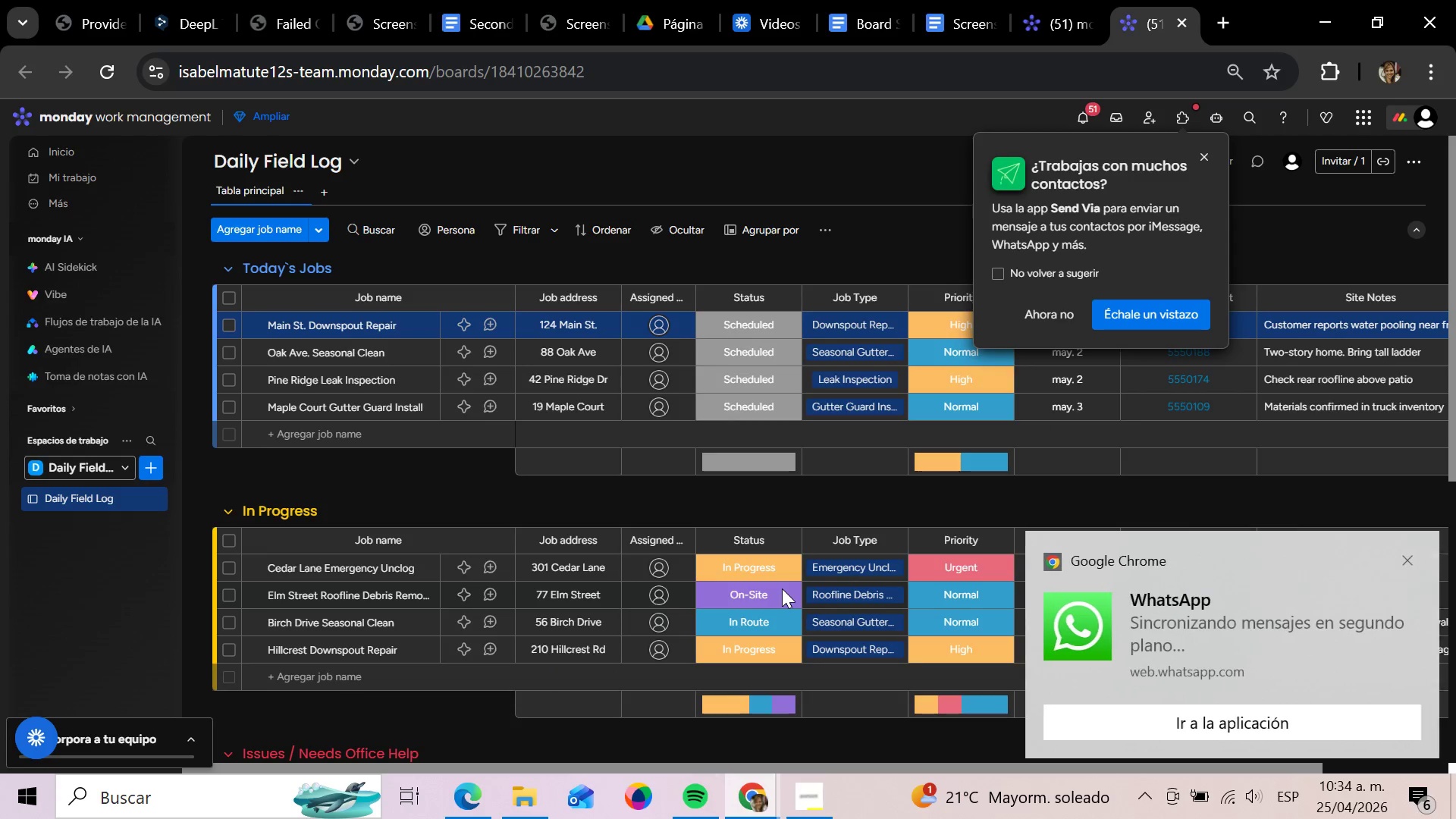 
key(ArrowUp)
 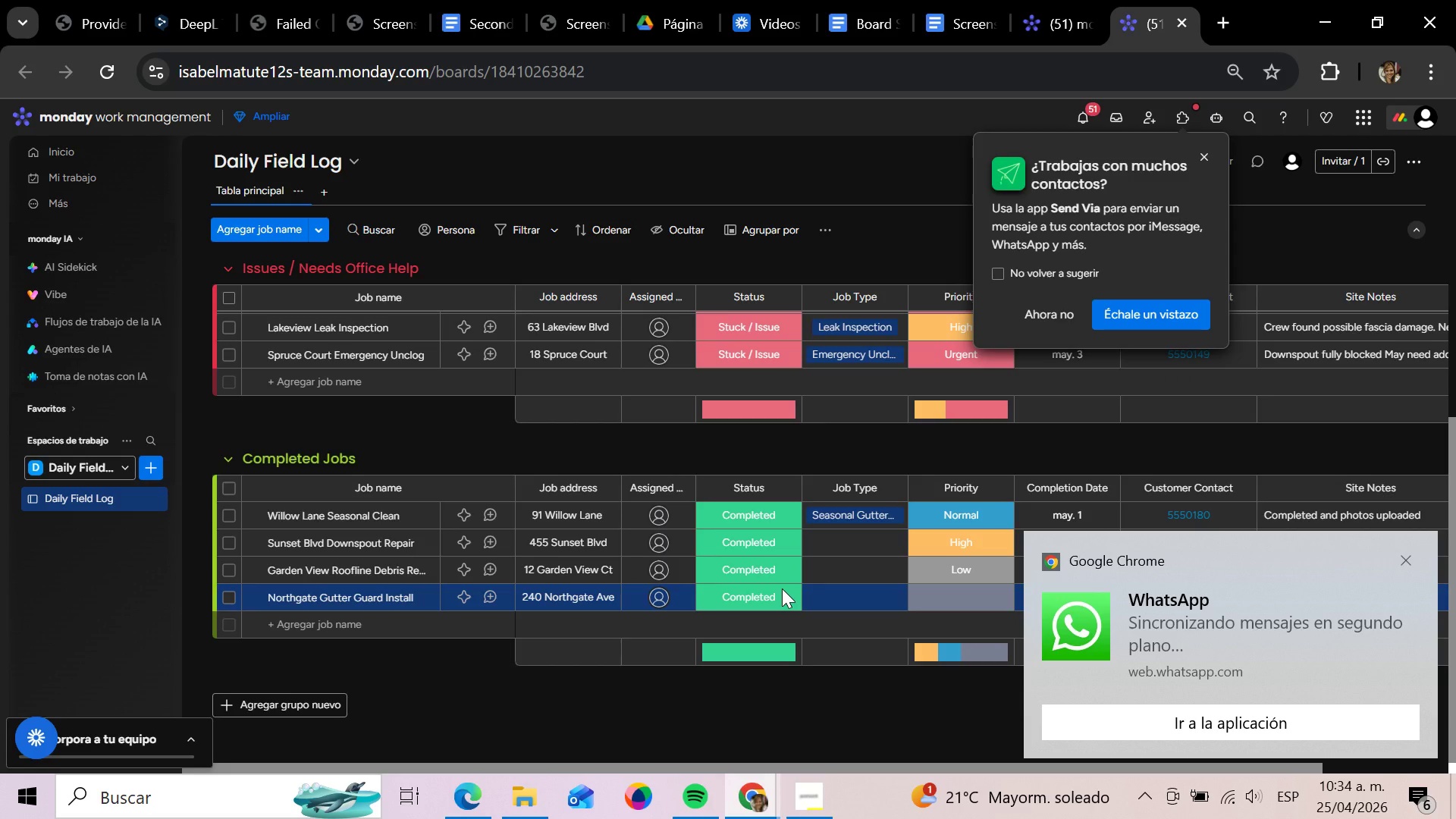 
key(ArrowDown)
 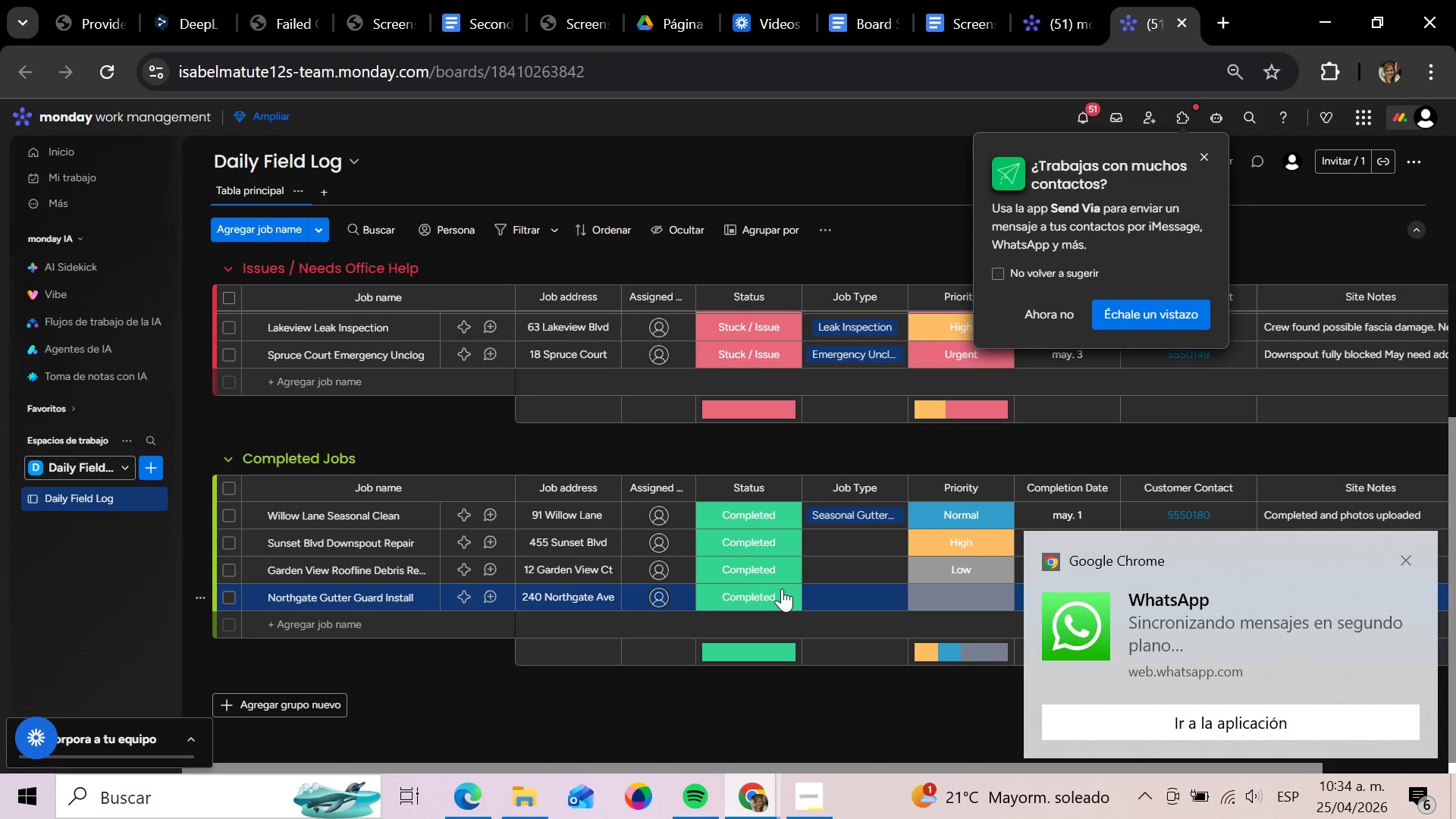 
key(Enter)
 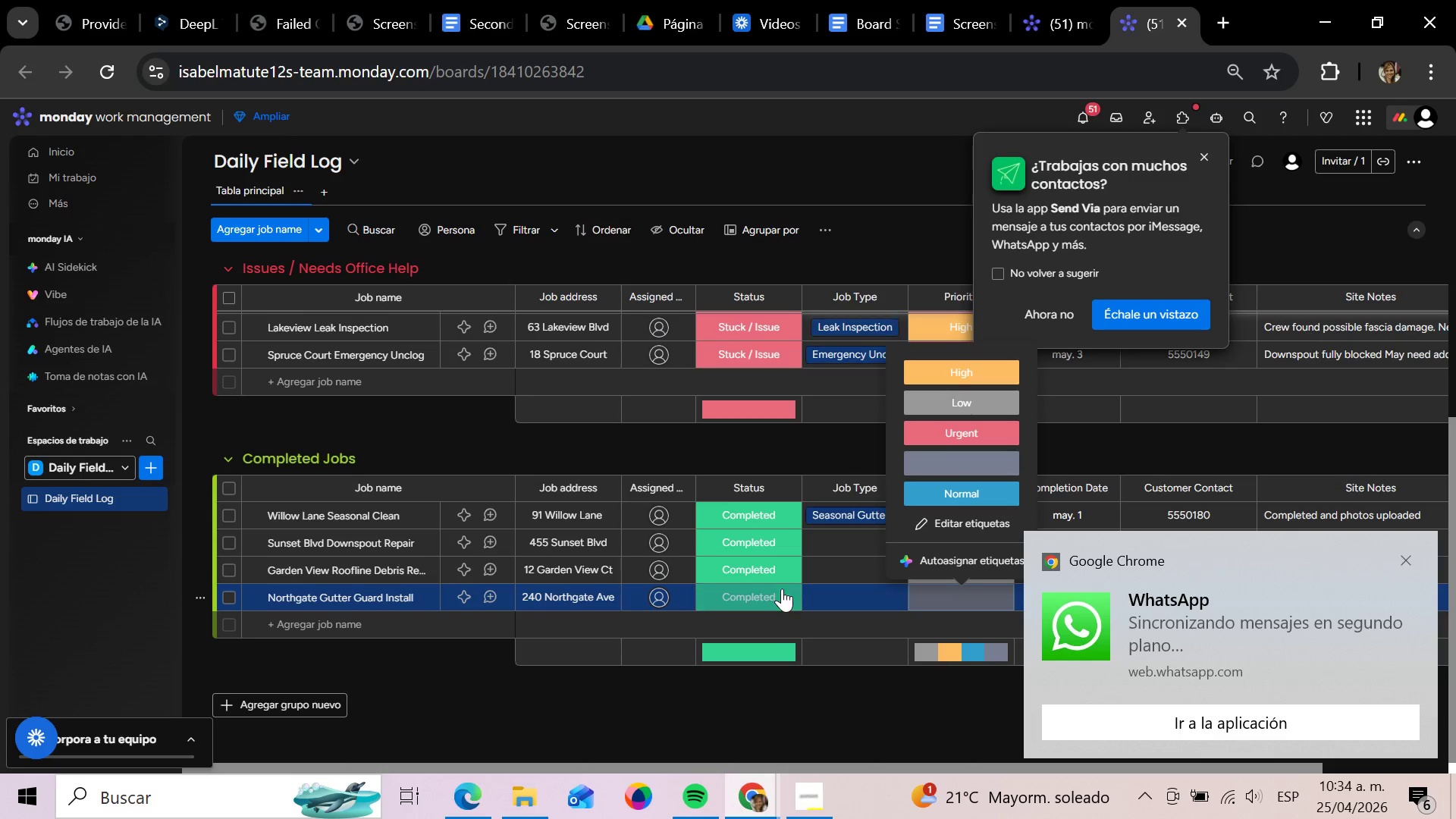 
key(ArrowDown)
 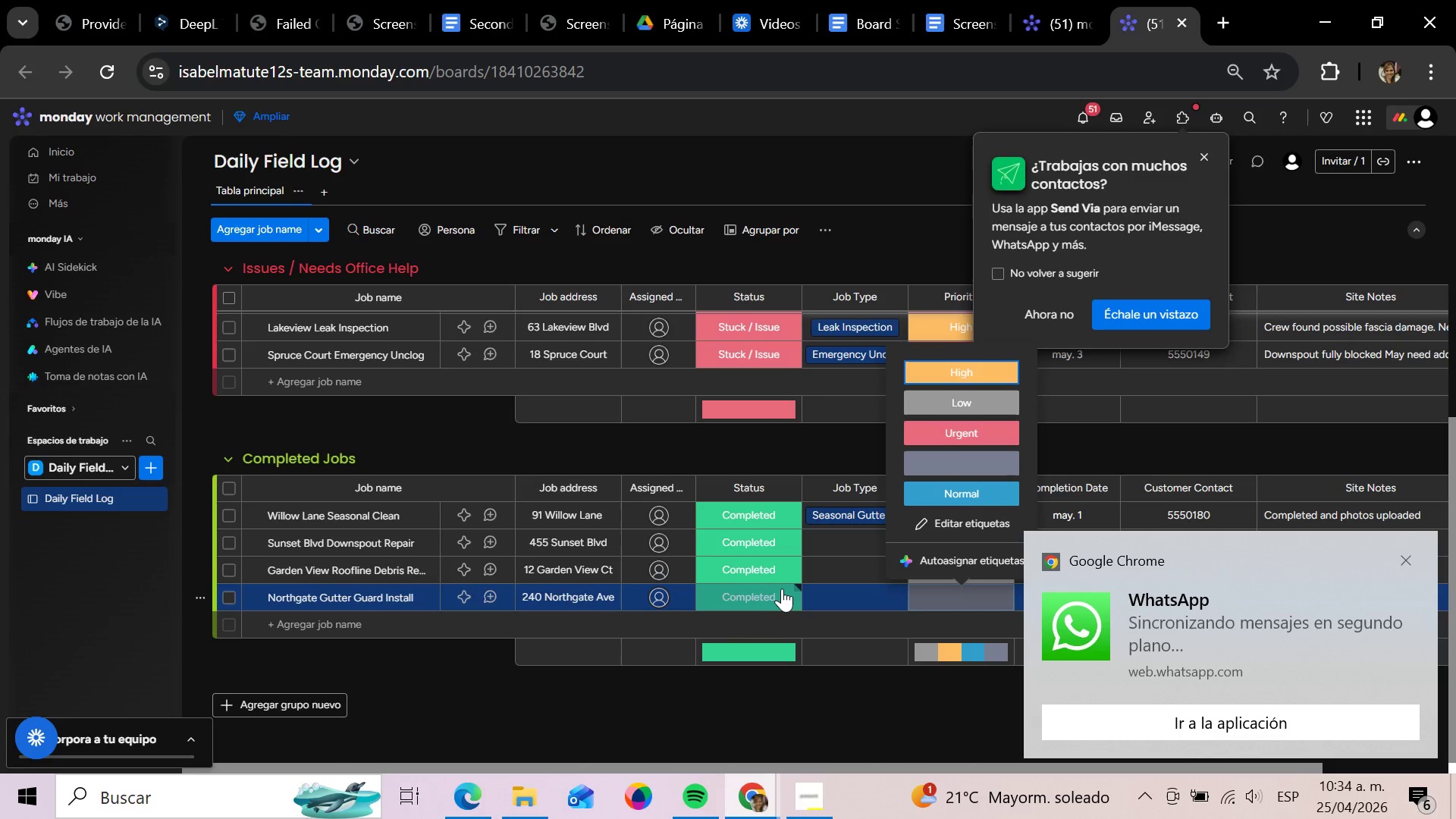 
key(ArrowDown)
 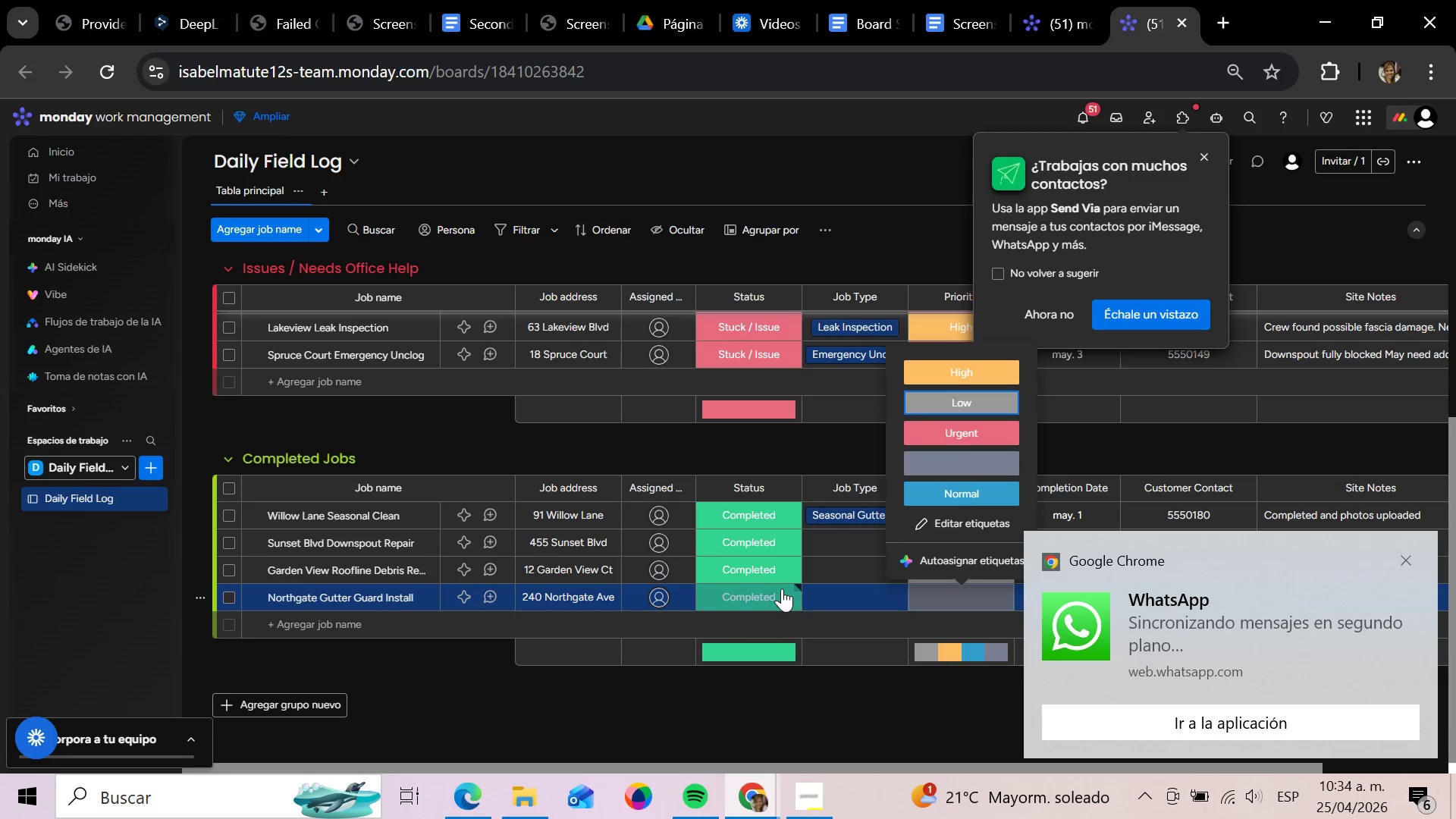 
key(ArrowDown)
 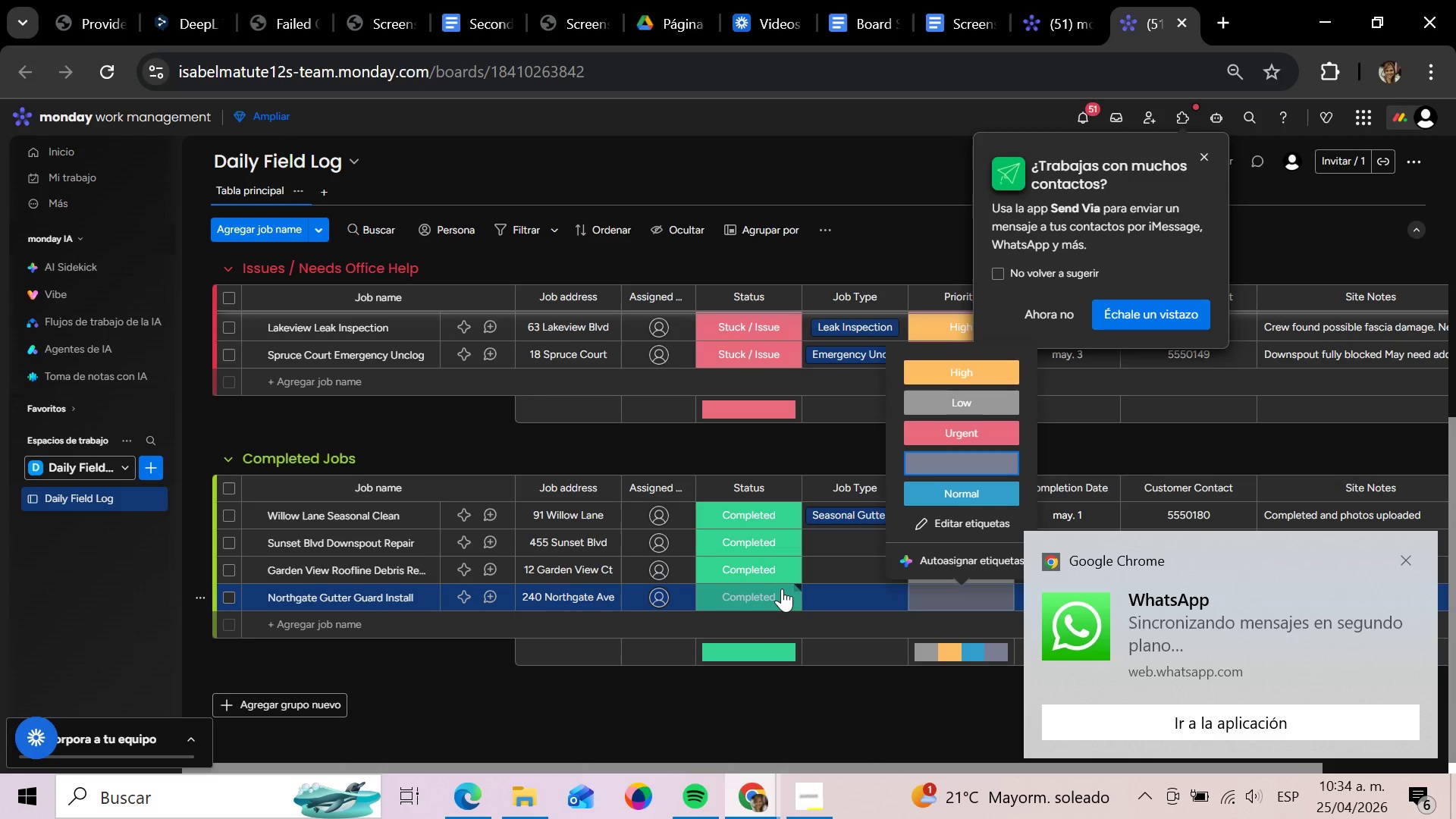 
key(ArrowDown)
 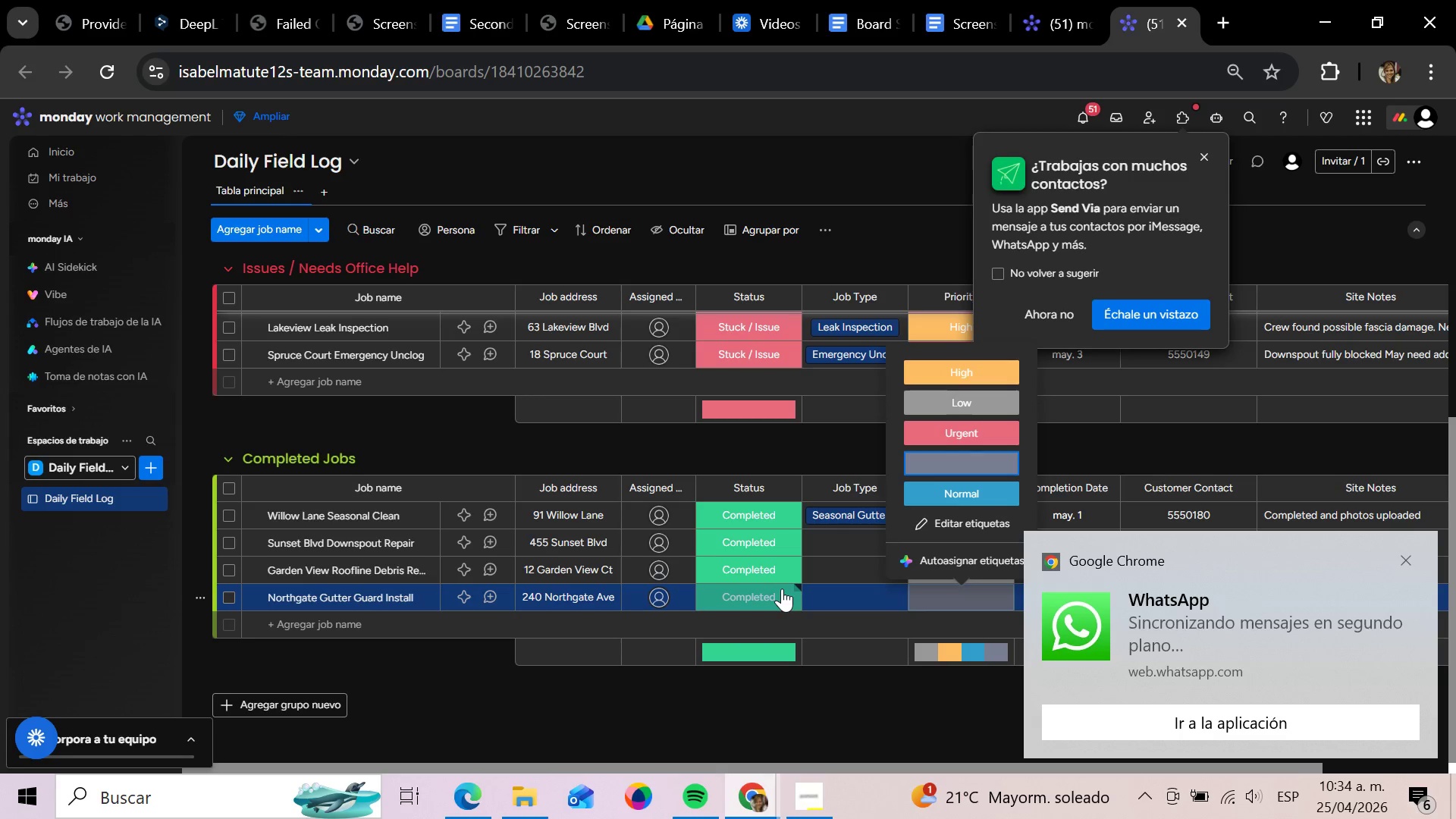 
key(ArrowDown)
 